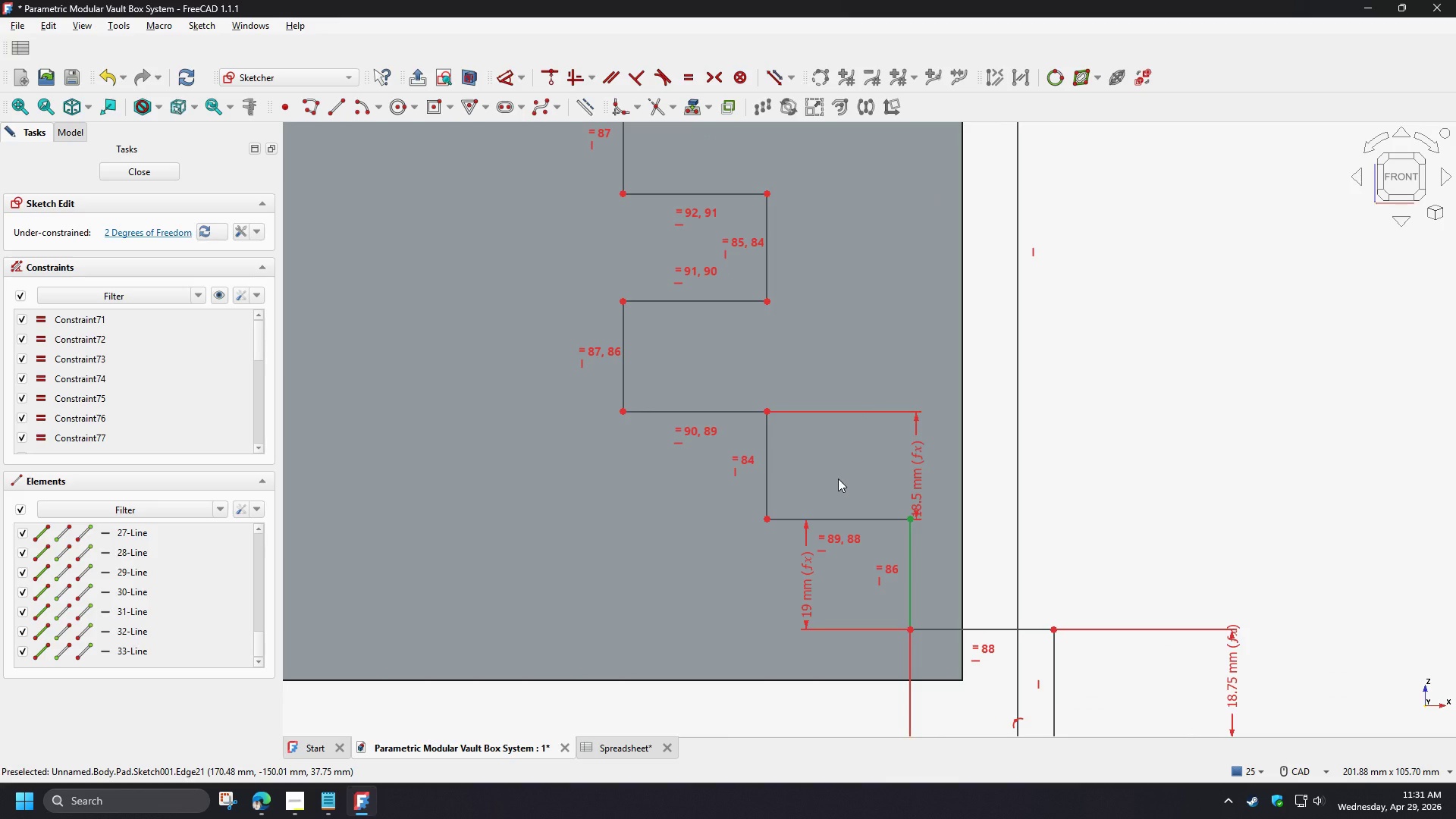 
wait(7.87)
 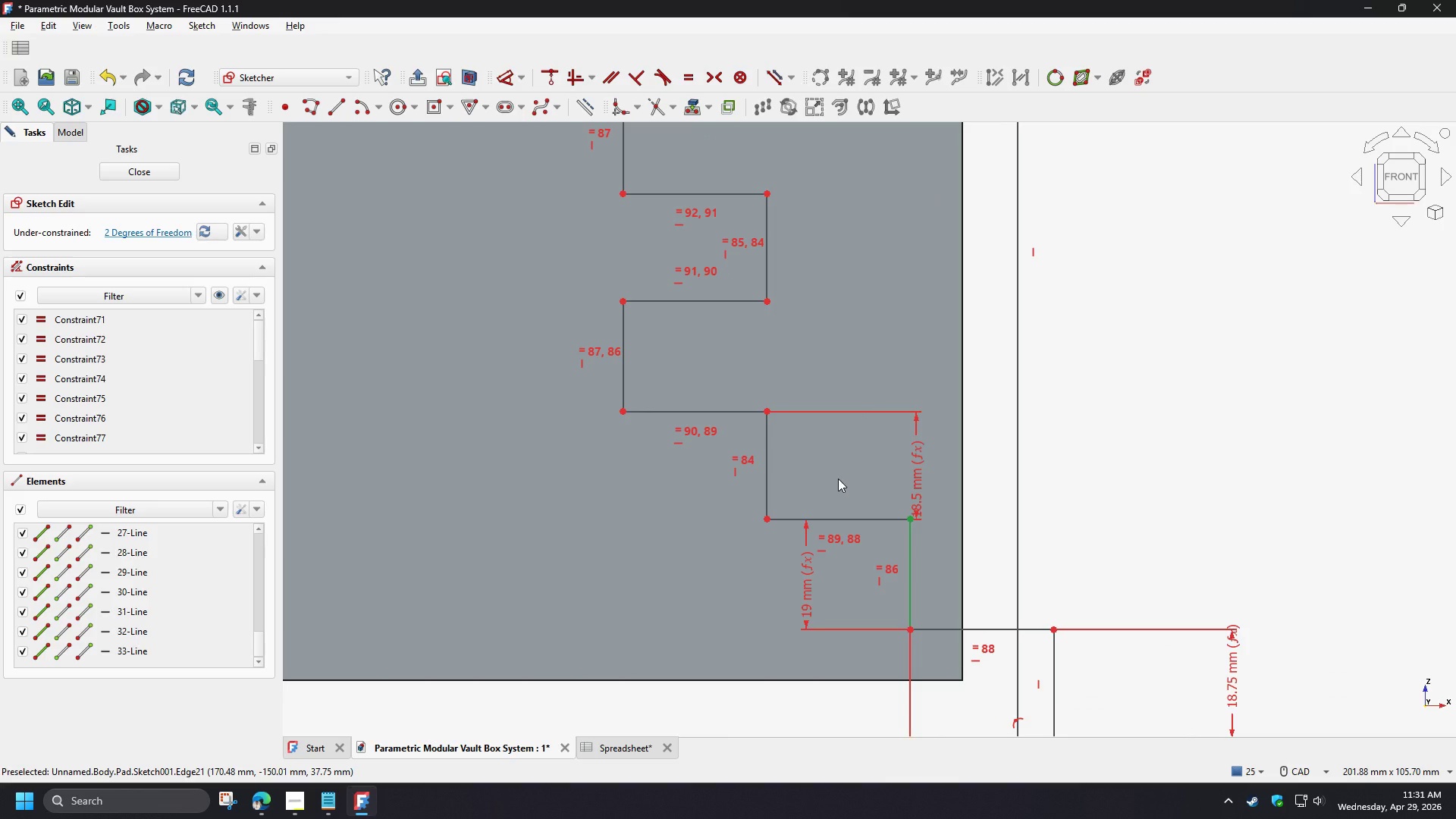 
scroll: coordinate [674, 501], scroll_direction: down, amount: 1.0
 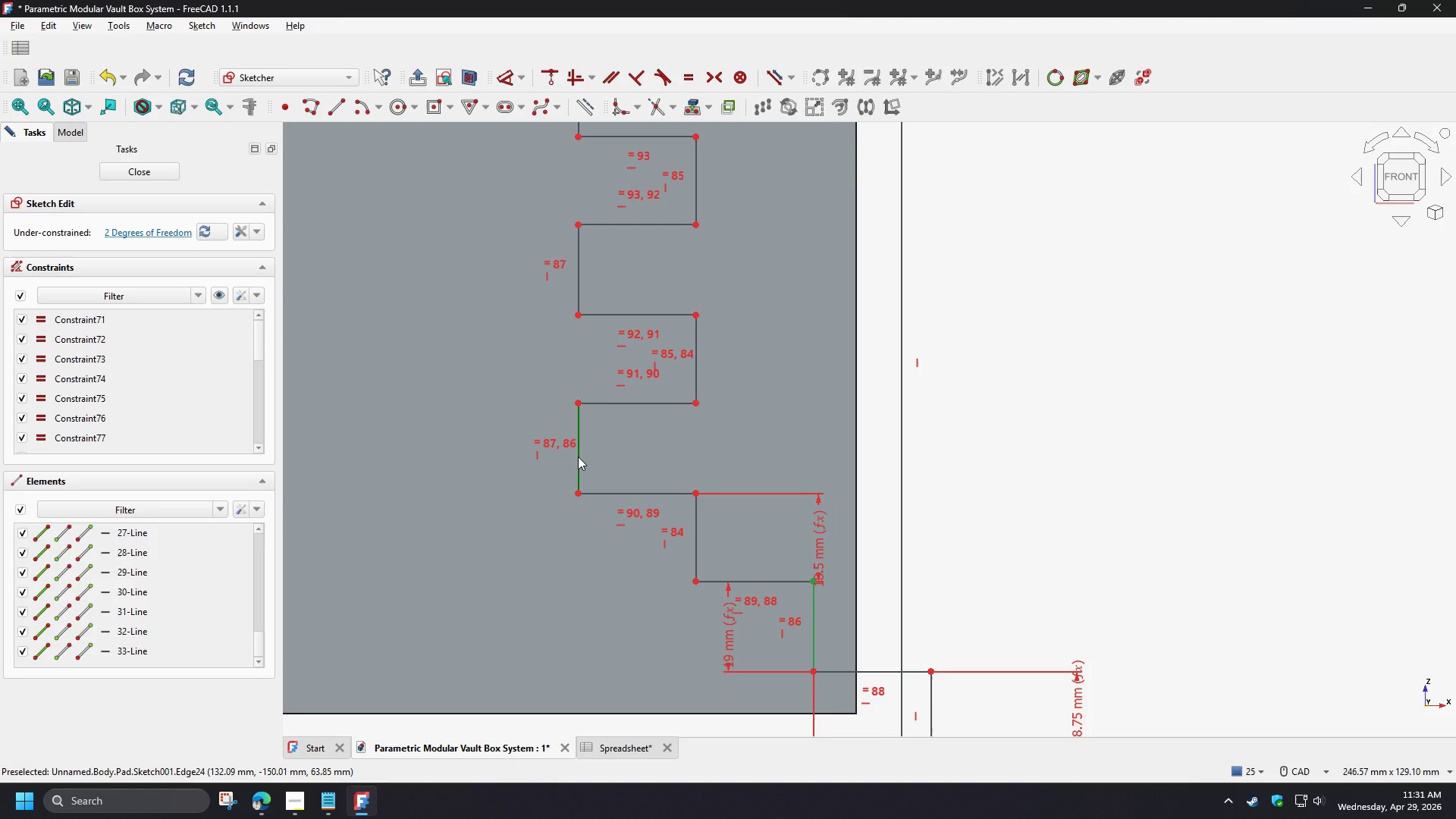 
left_click([578, 457])
 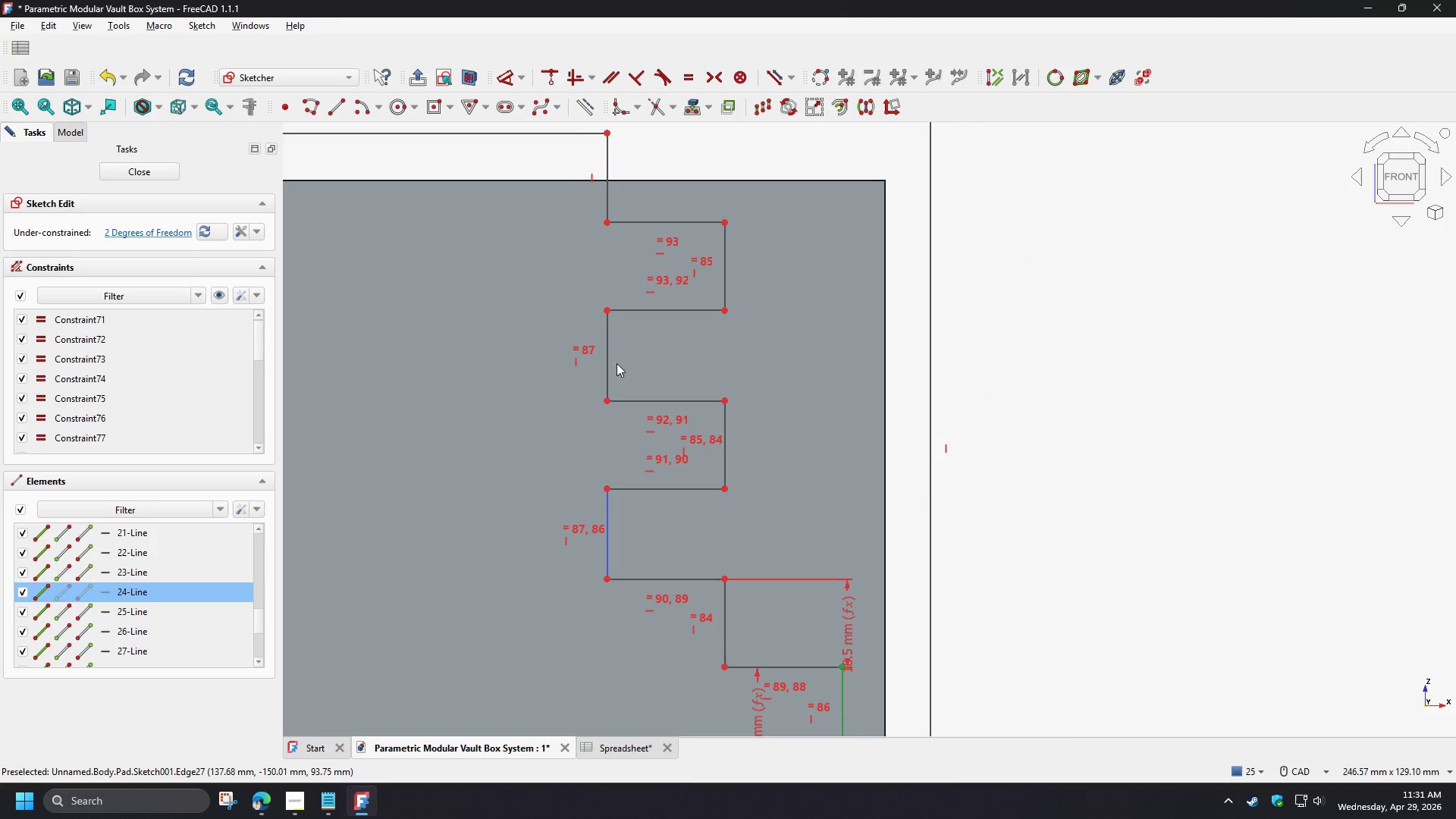 
left_click([607, 363])
 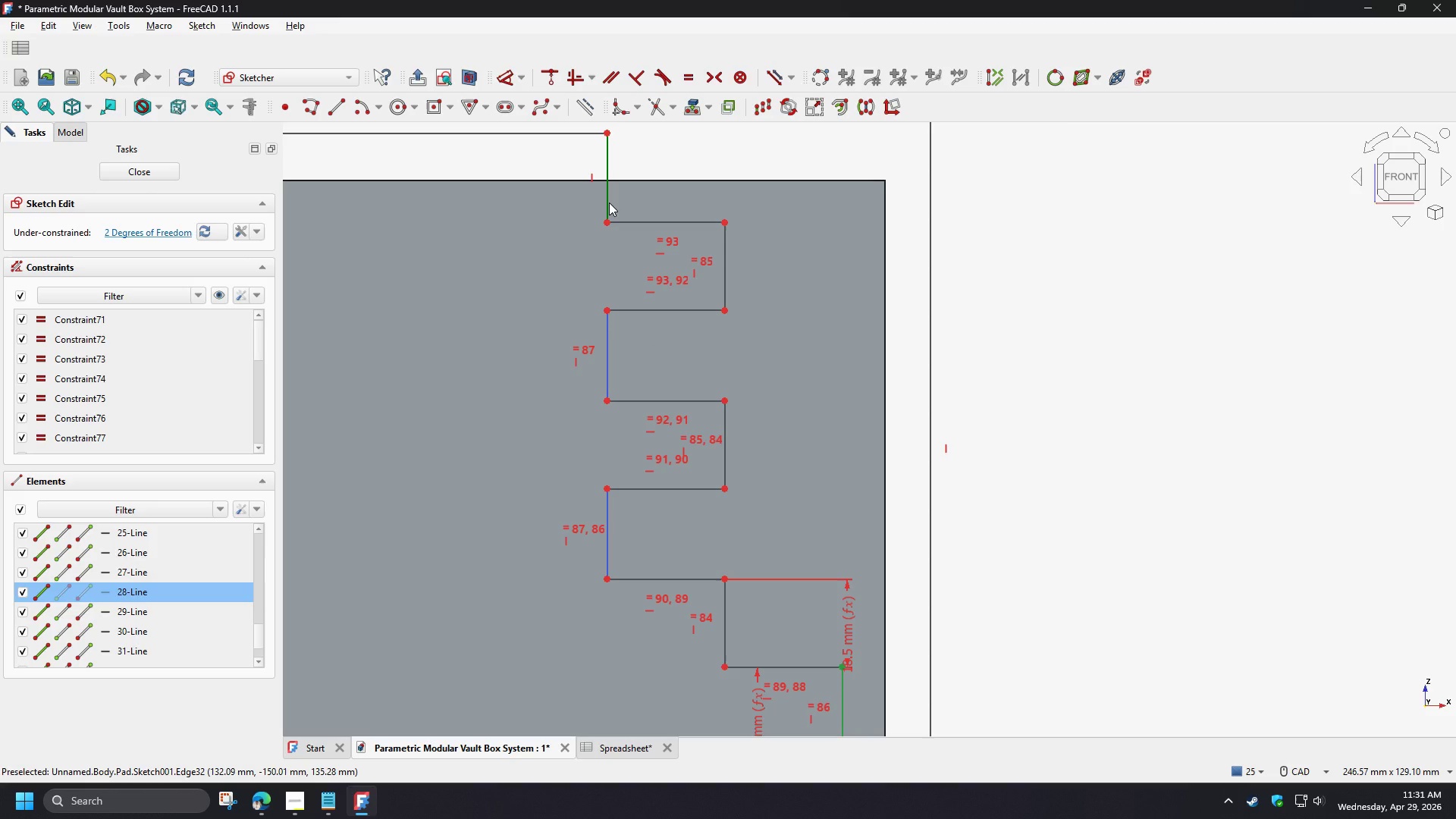 
left_click([545, 460])
 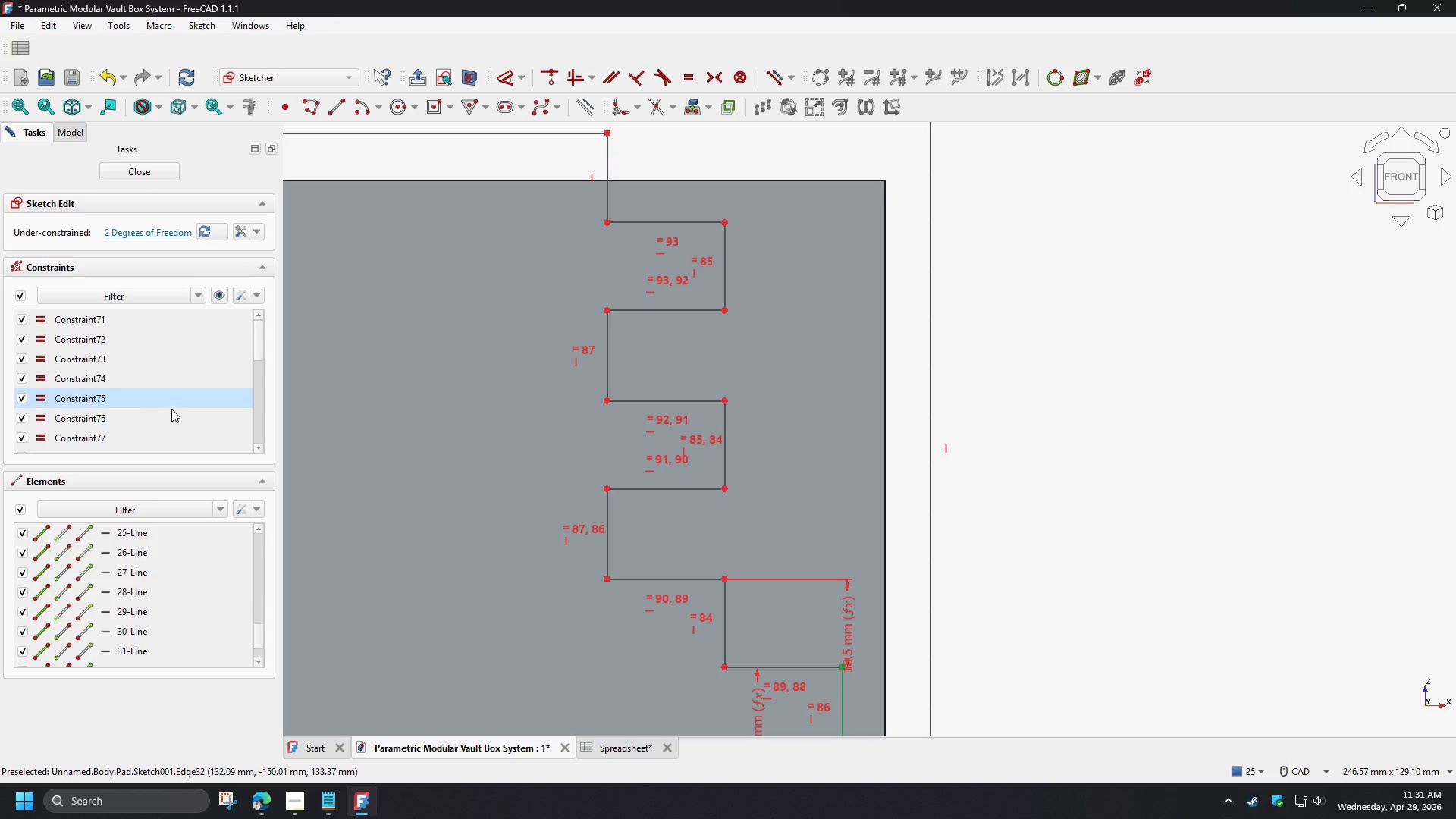 
scroll: coordinate [158, 435], scroll_direction: down, amount: 6.0
 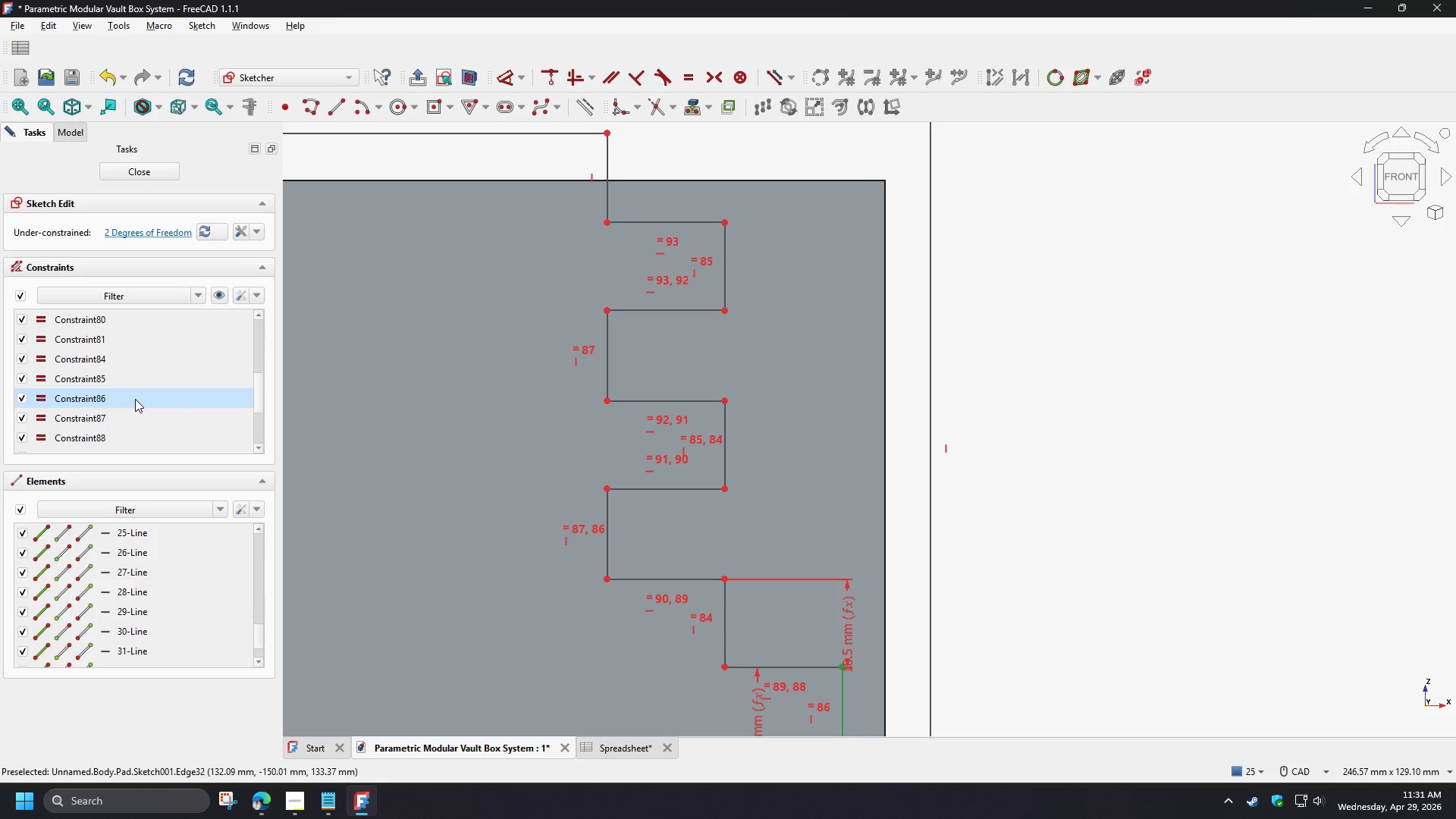 
left_click([135, 399])
 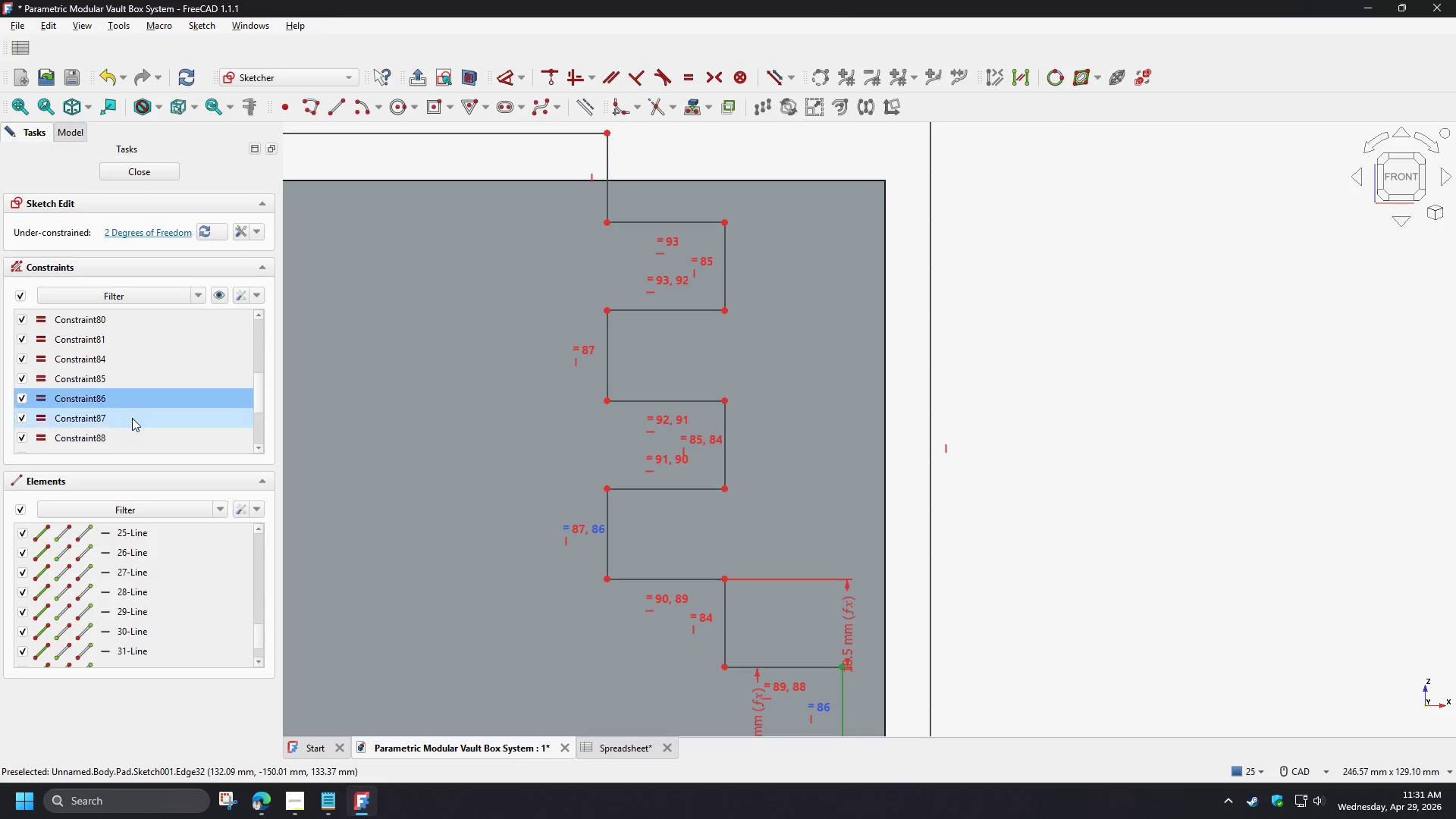 
hold_key(key=ShiftLeft, duration=0.34)
double_click([132, 418])
 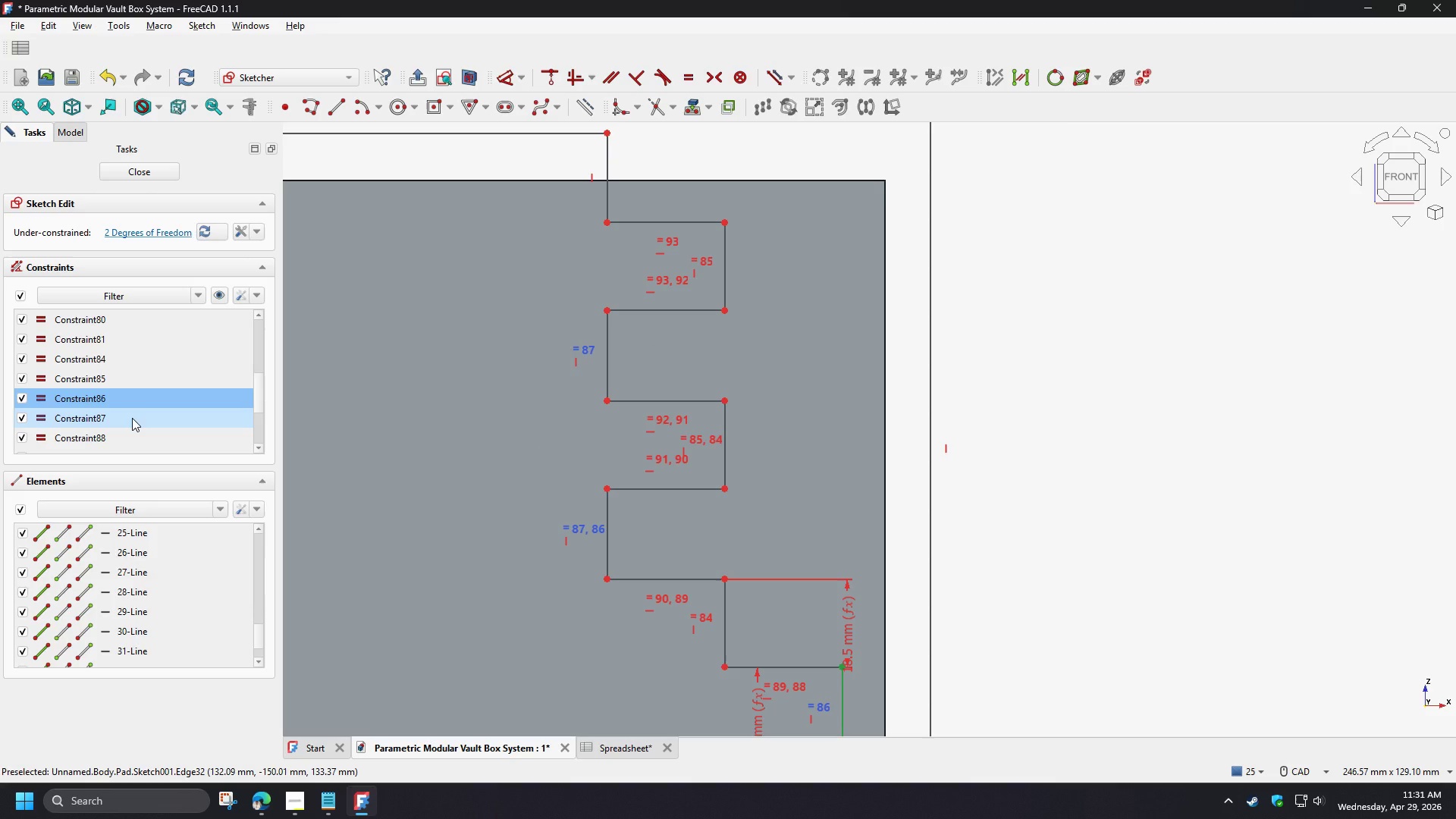 
key(Delete)
 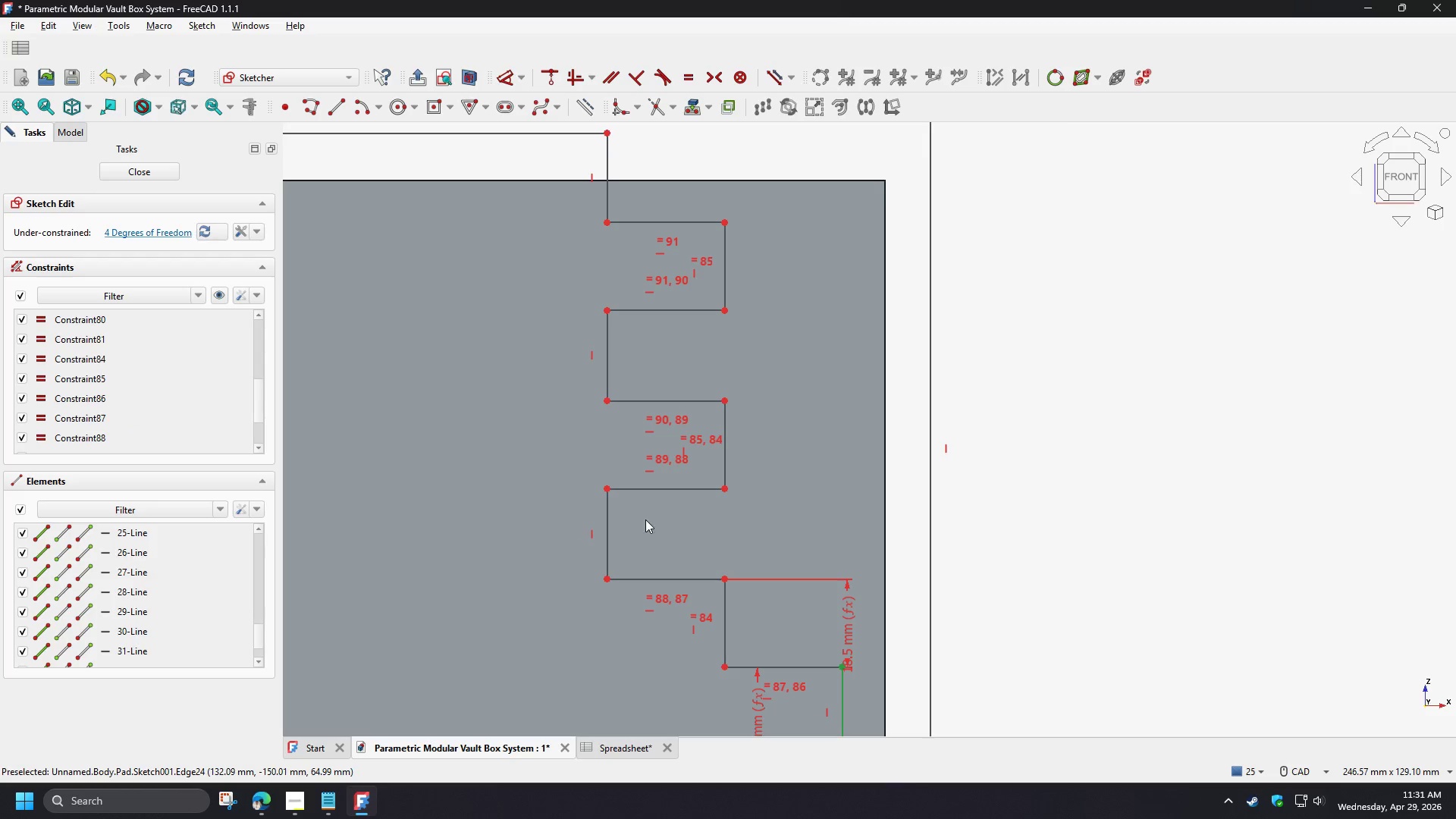 
left_click([639, 508])
 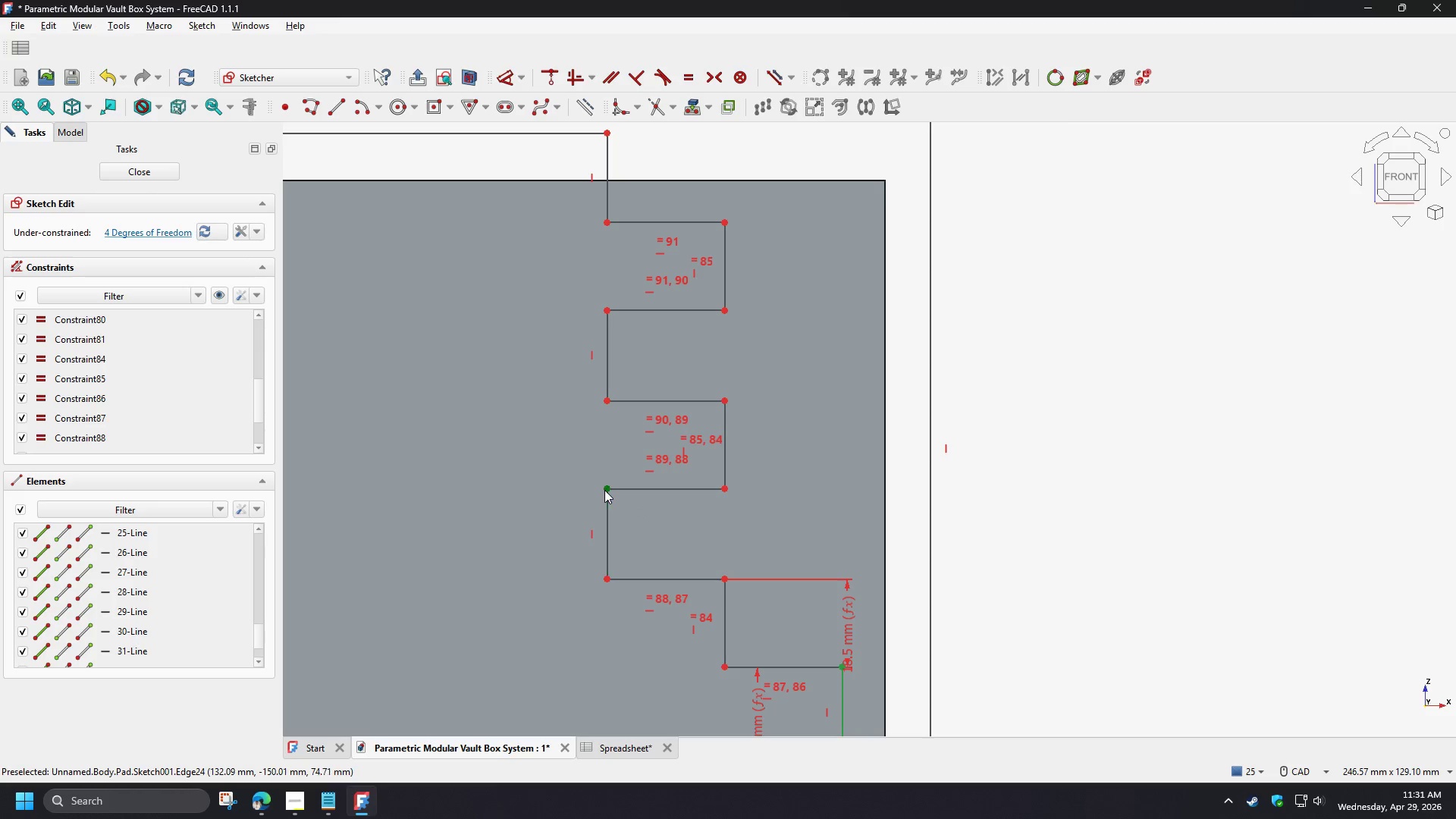 
left_click([604, 490])
 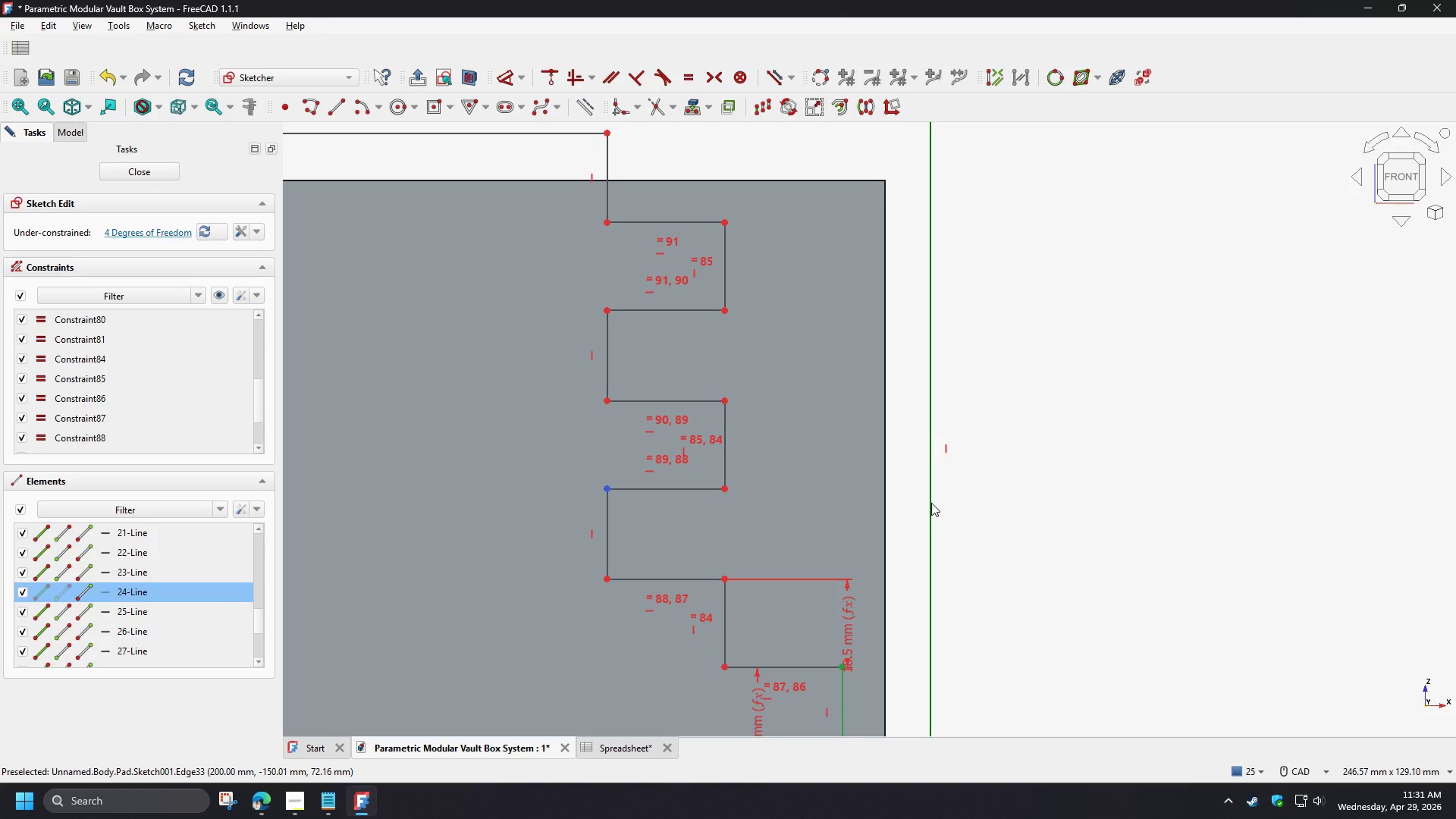 
left_click([931, 503])
 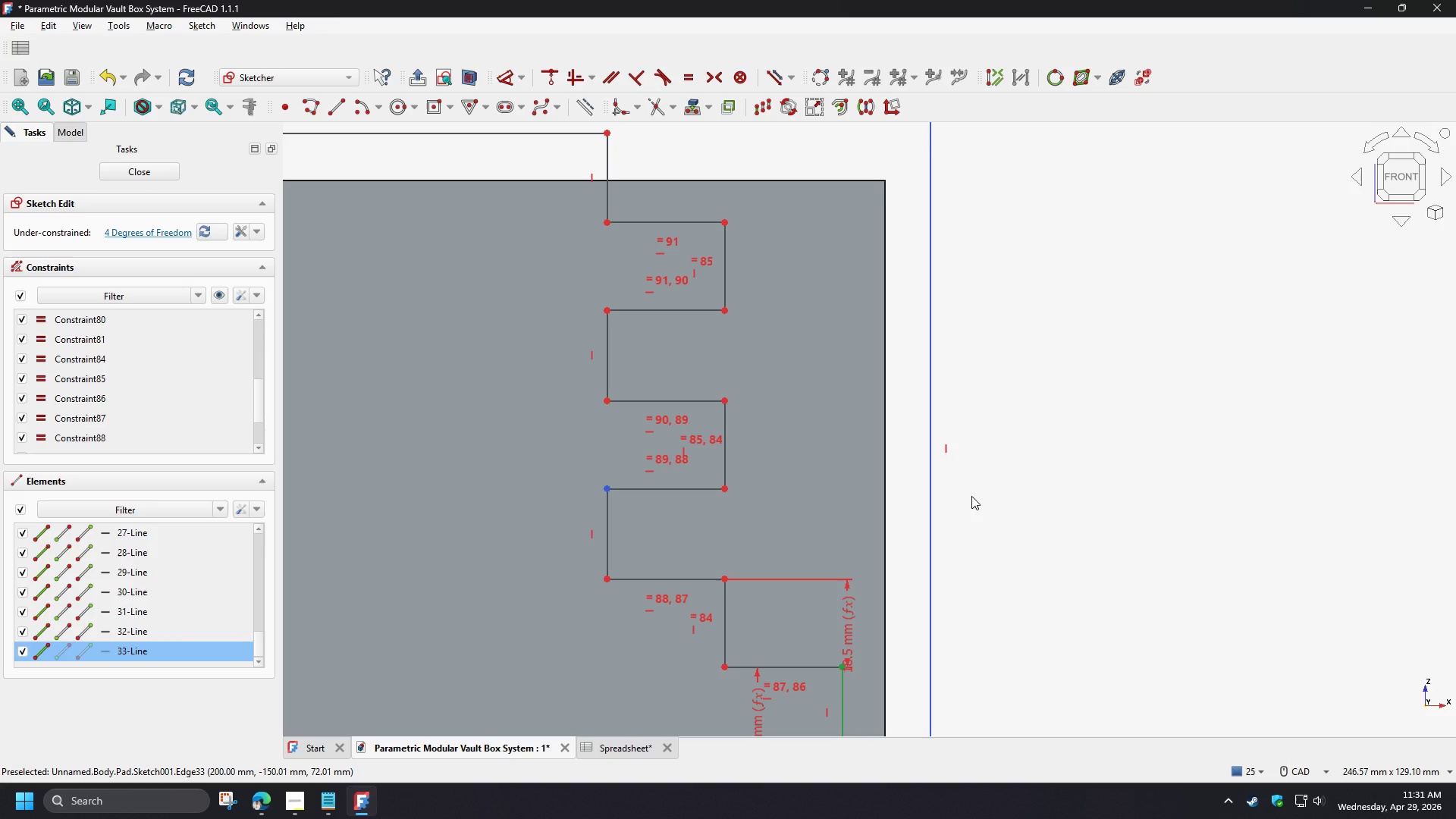 
key(C)
 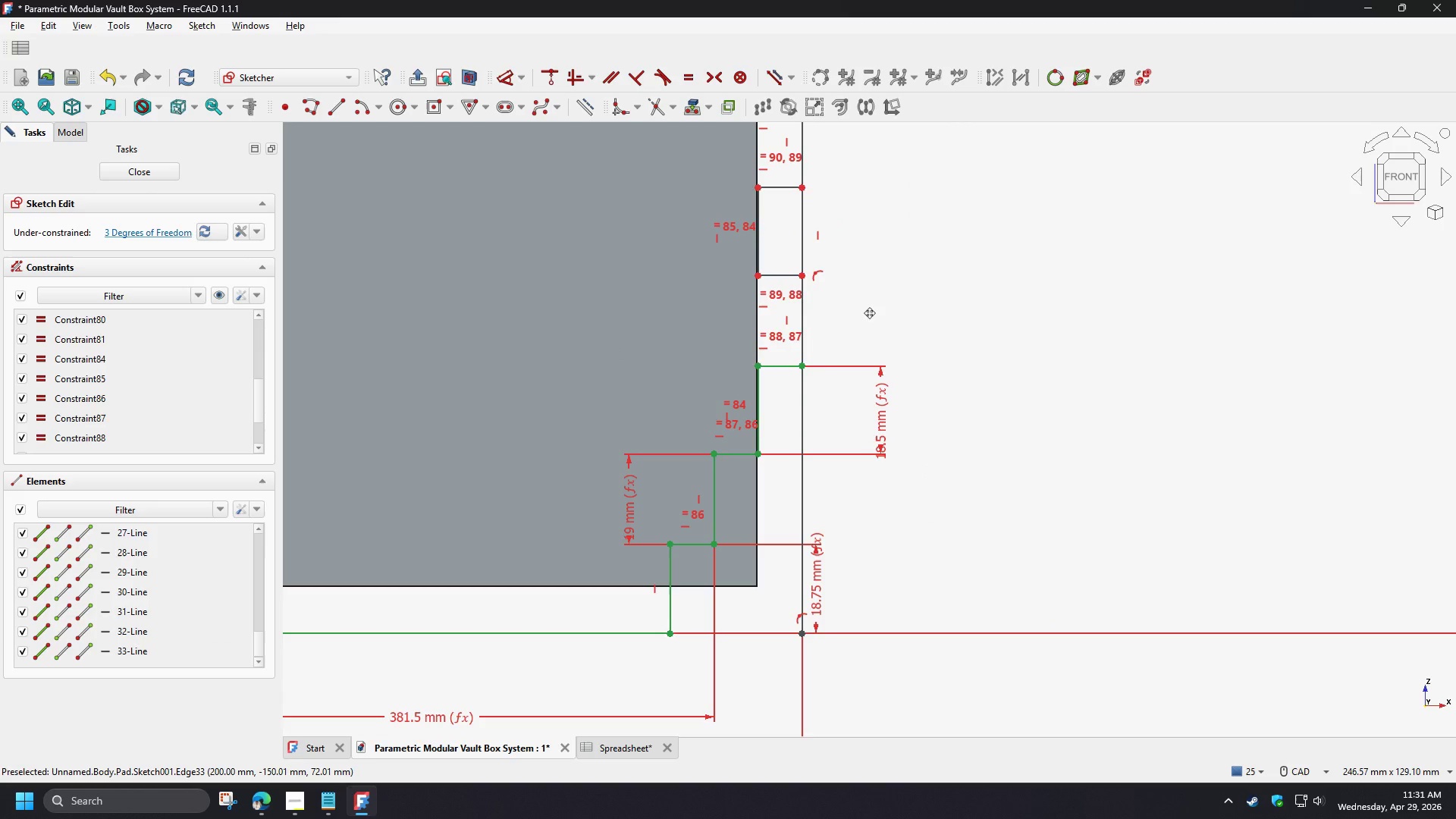 
wait(5.8)
 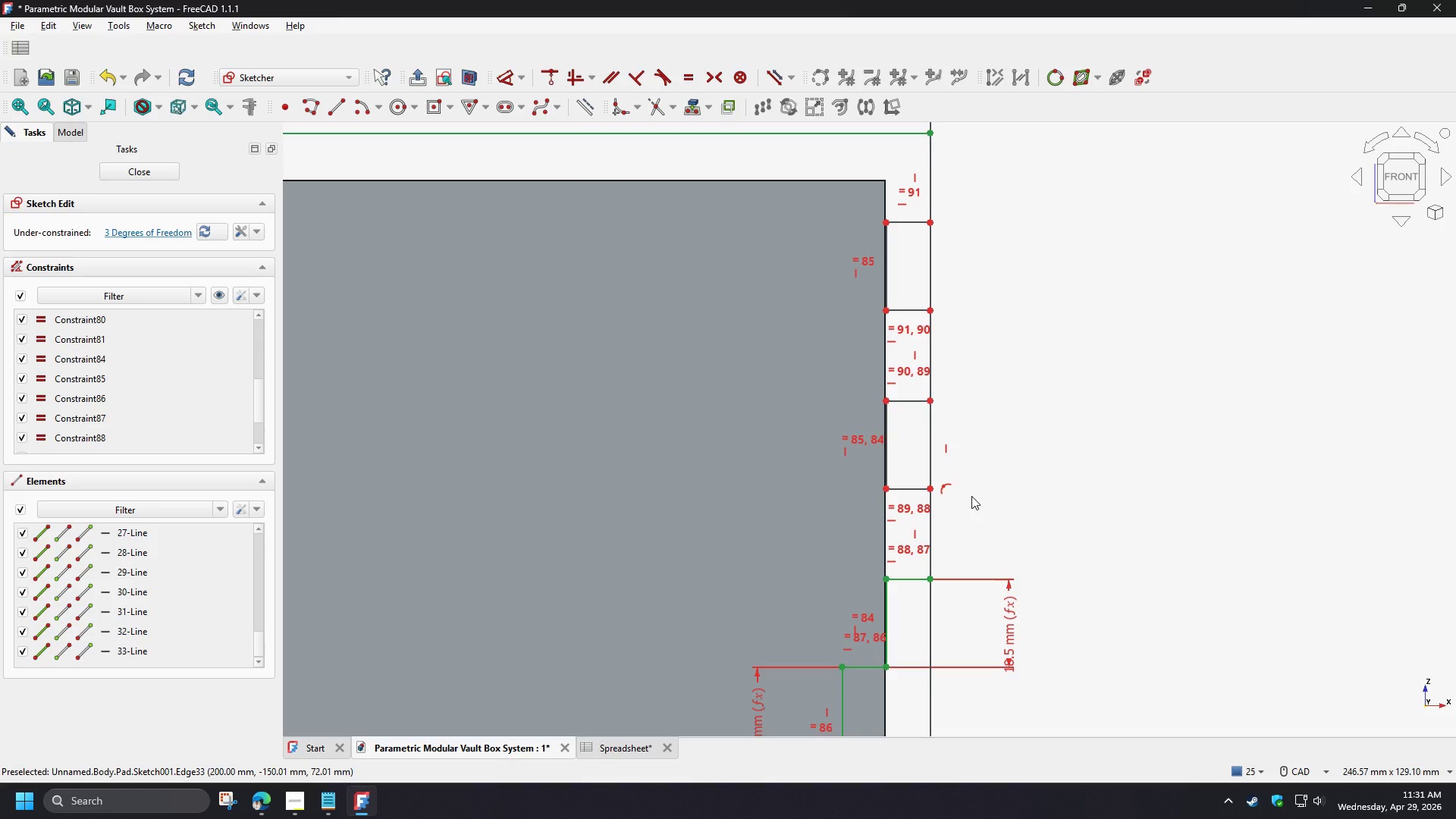 
scroll: coordinate [981, 532], scroll_direction: down, amount: 5.0
 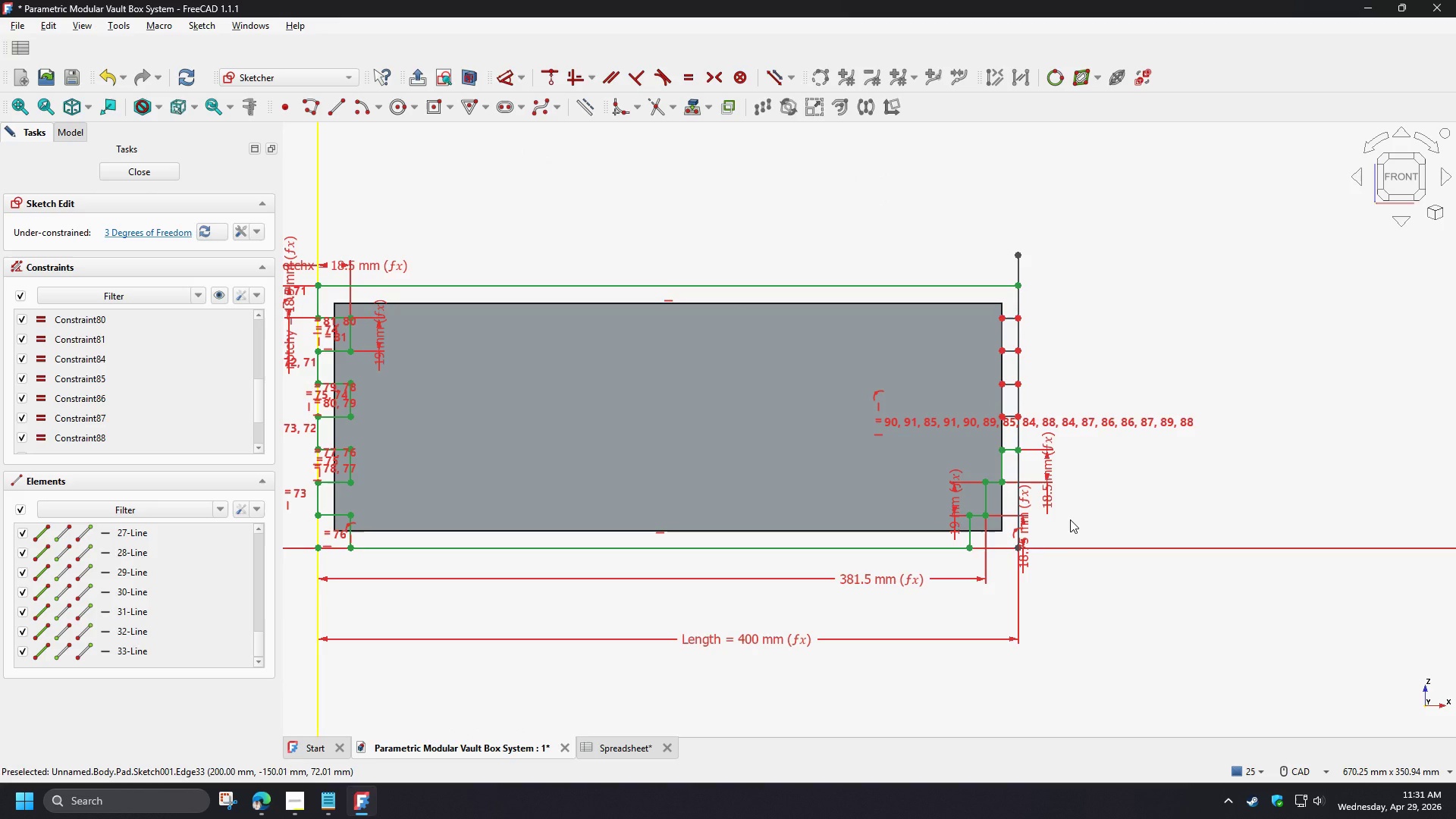 
scroll: coordinate [1033, 535], scroll_direction: up, amount: 4.0
 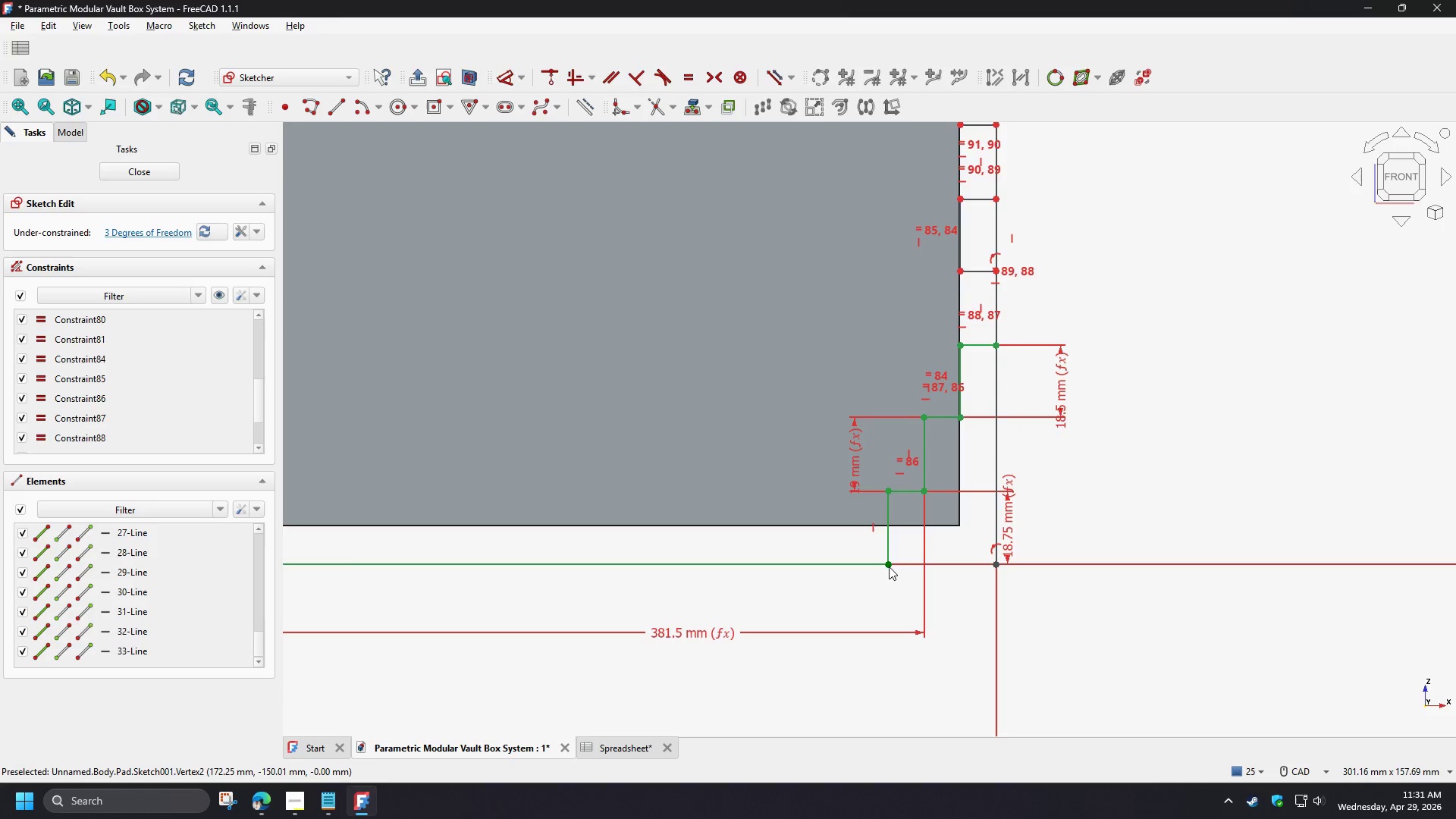 
left_click([887, 566])
 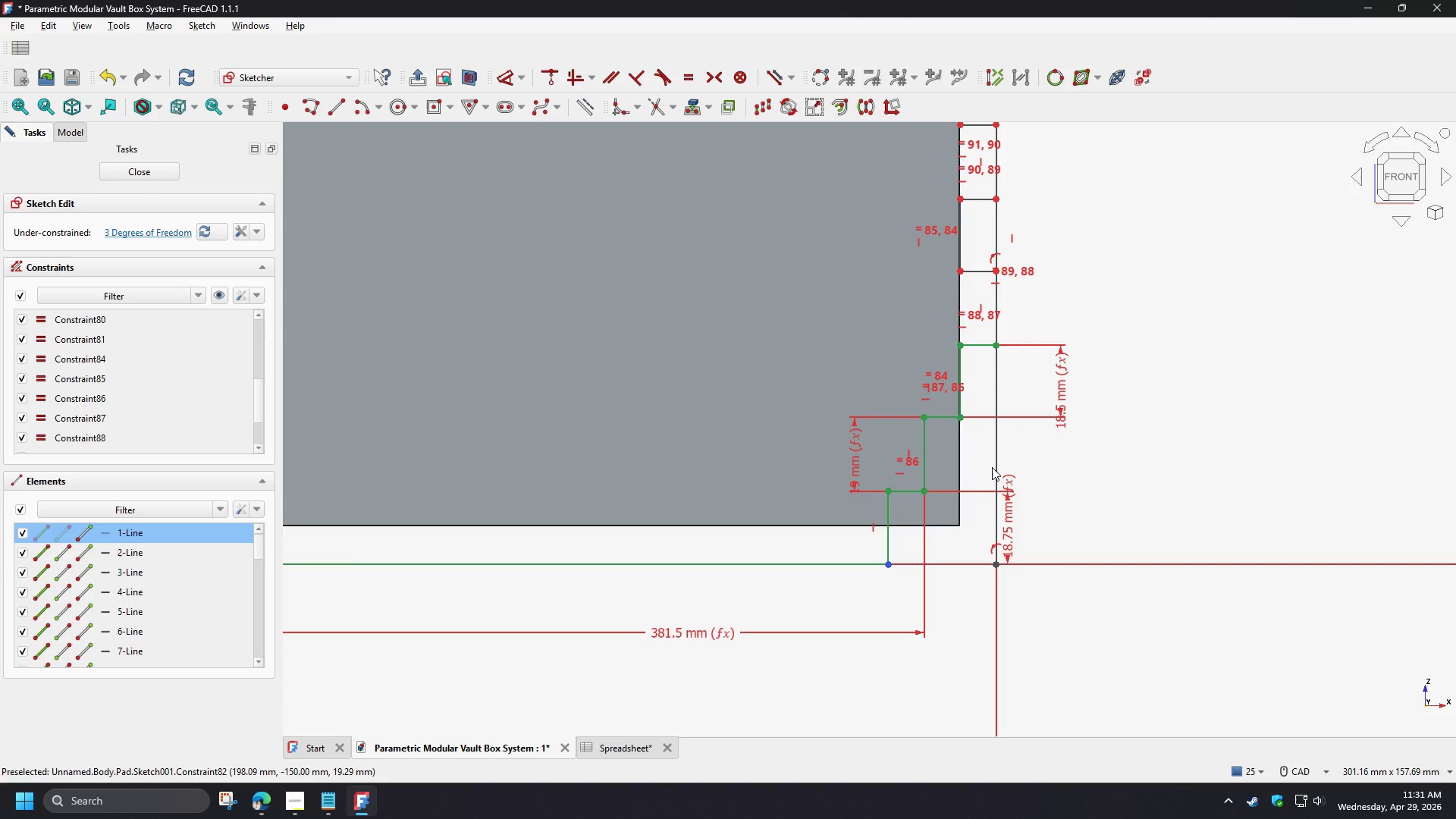 
left_click([995, 466])
 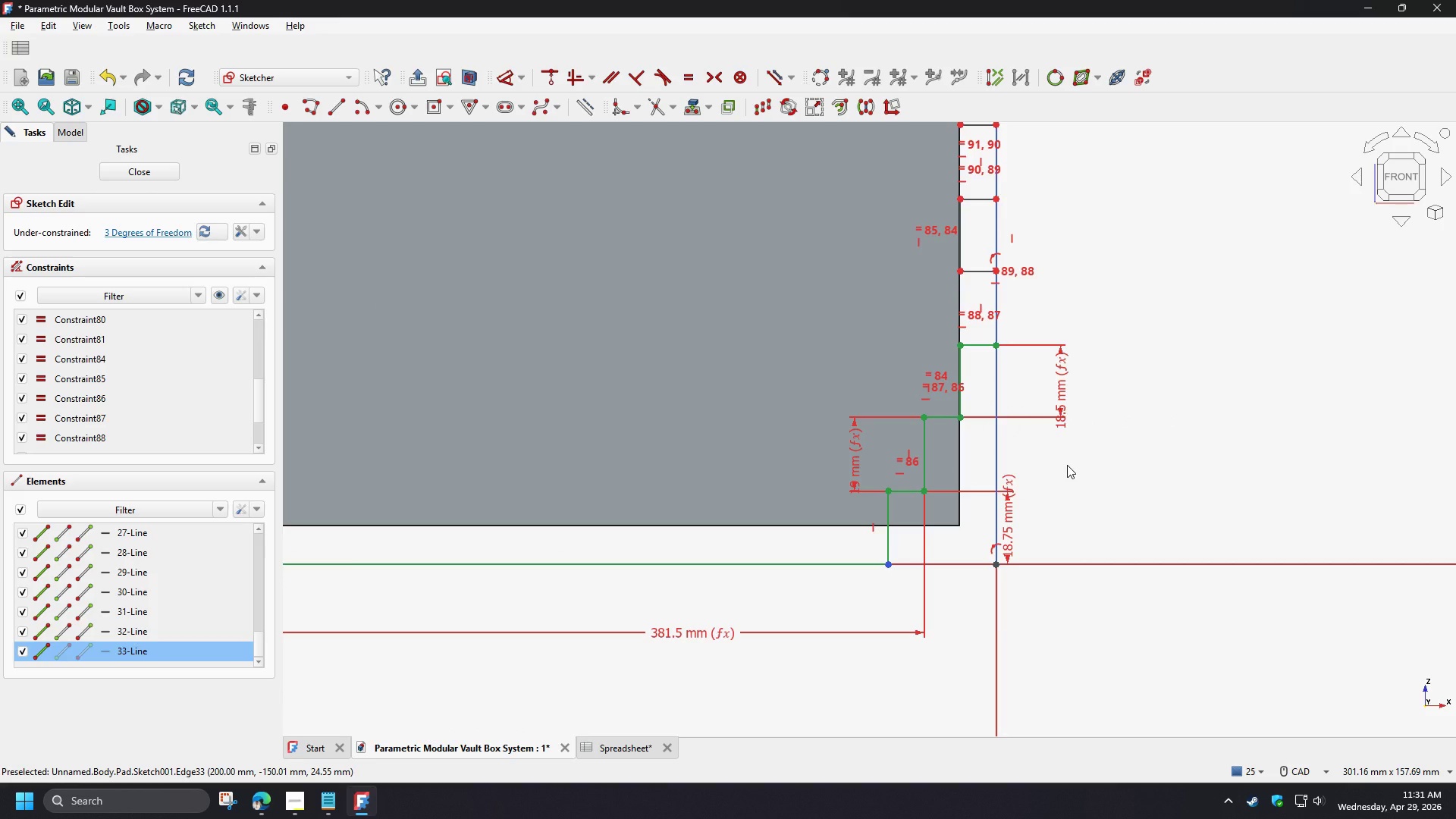 
key(C)
 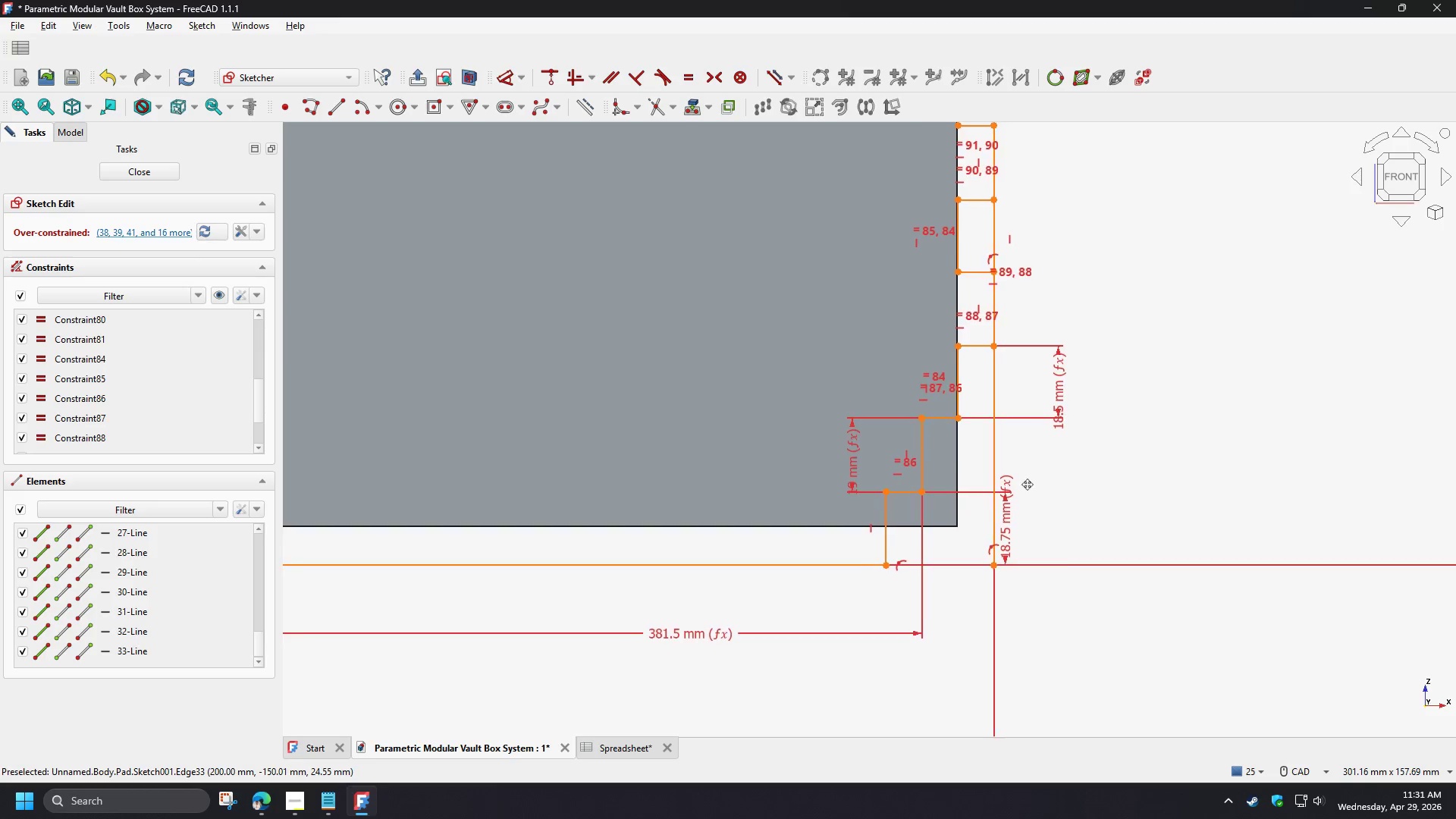 
scroll: coordinate [990, 572], scroll_direction: up, amount: 1.0
 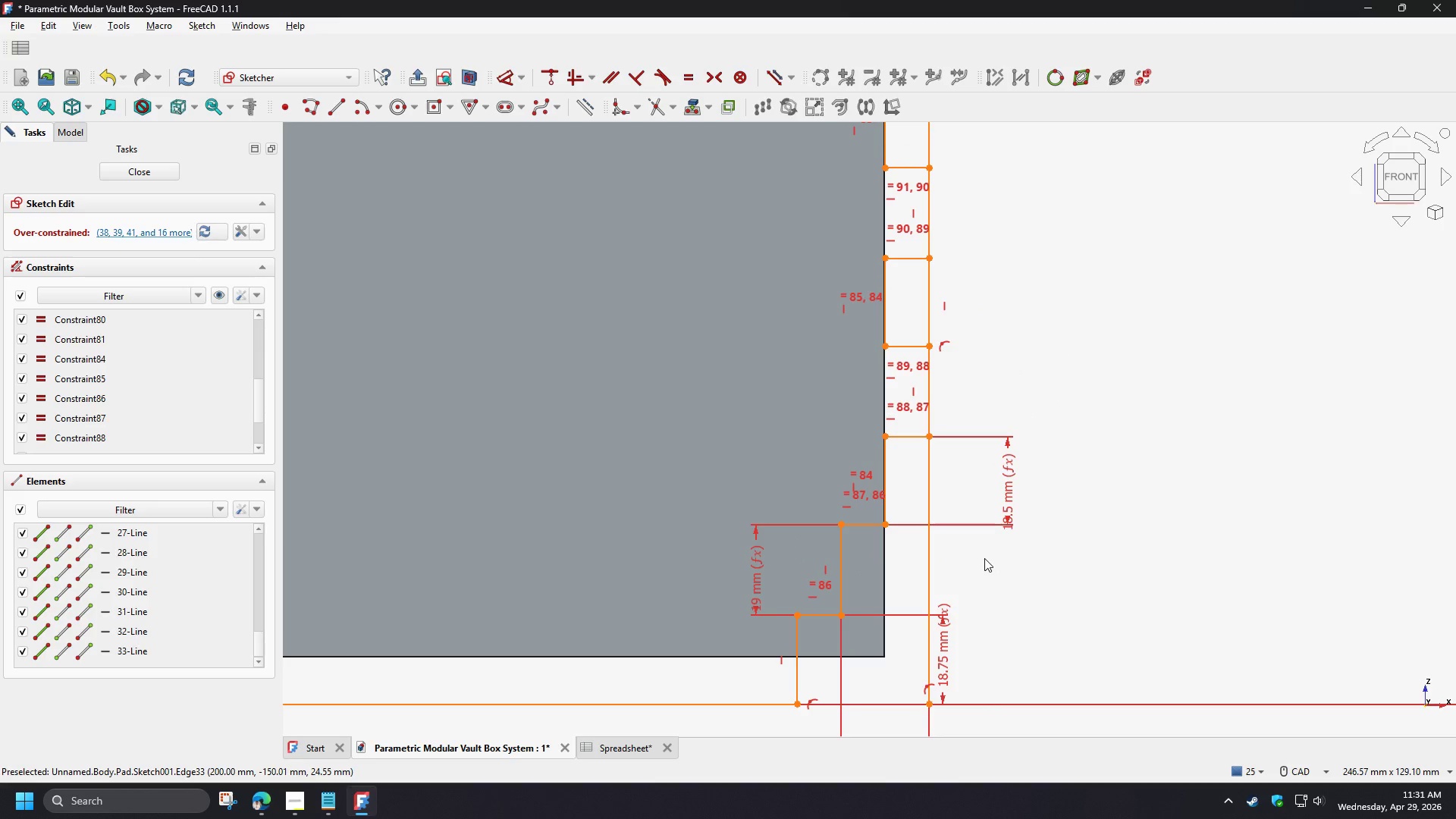 
left_click([984, 558])
 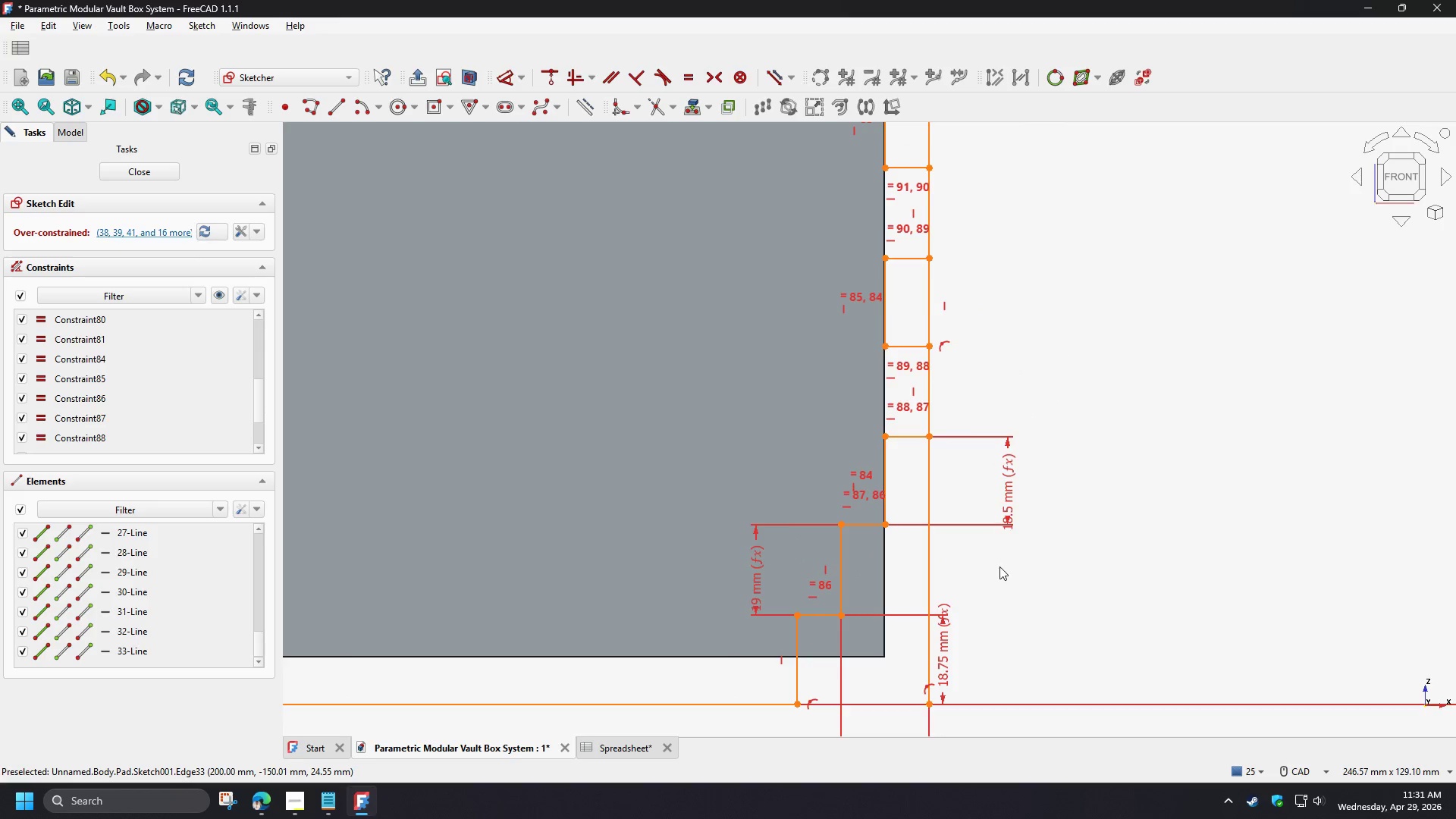 
scroll: coordinate [1002, 567], scroll_direction: down, amount: 2.0
 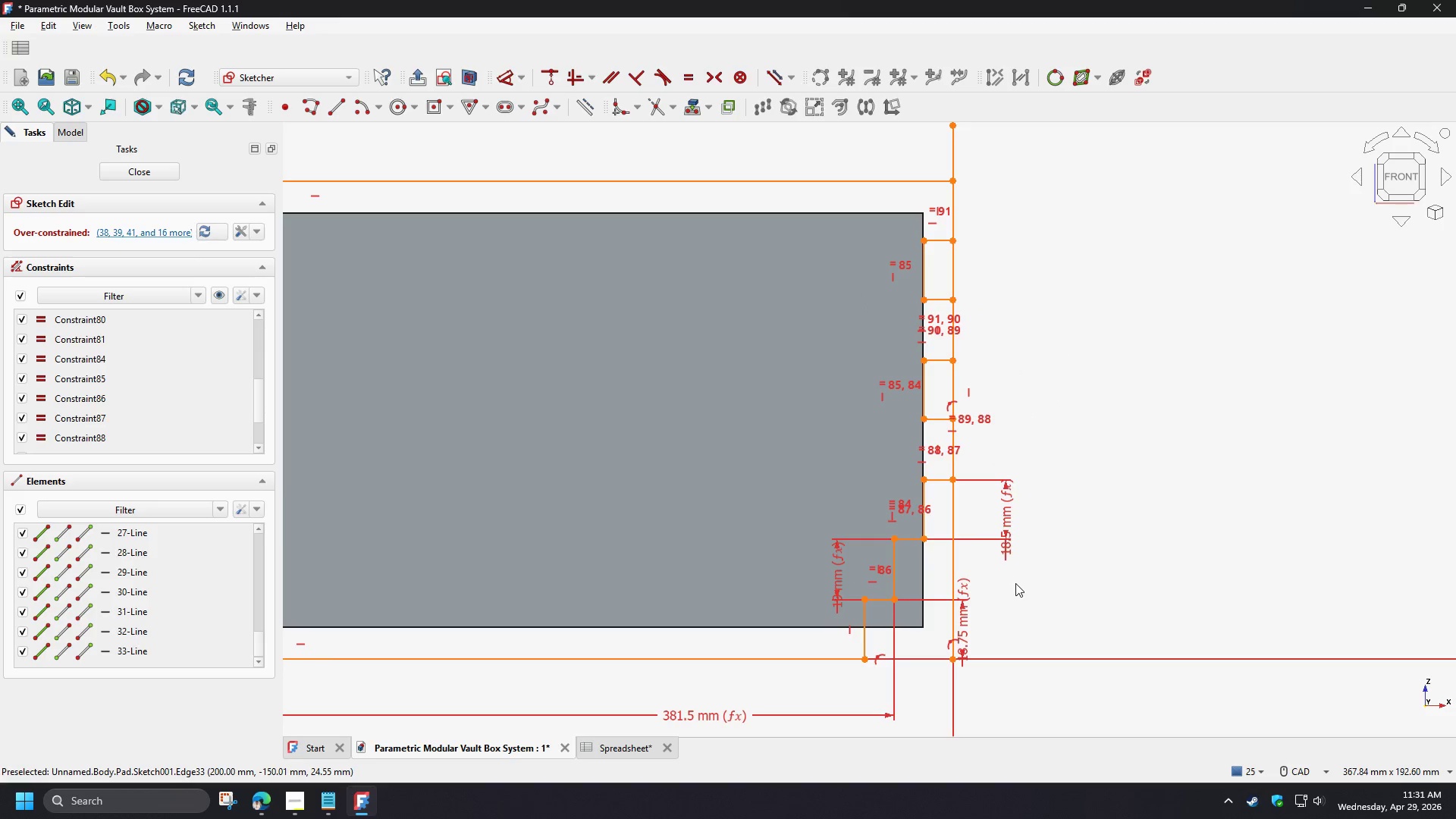 
key(Control+Z)
 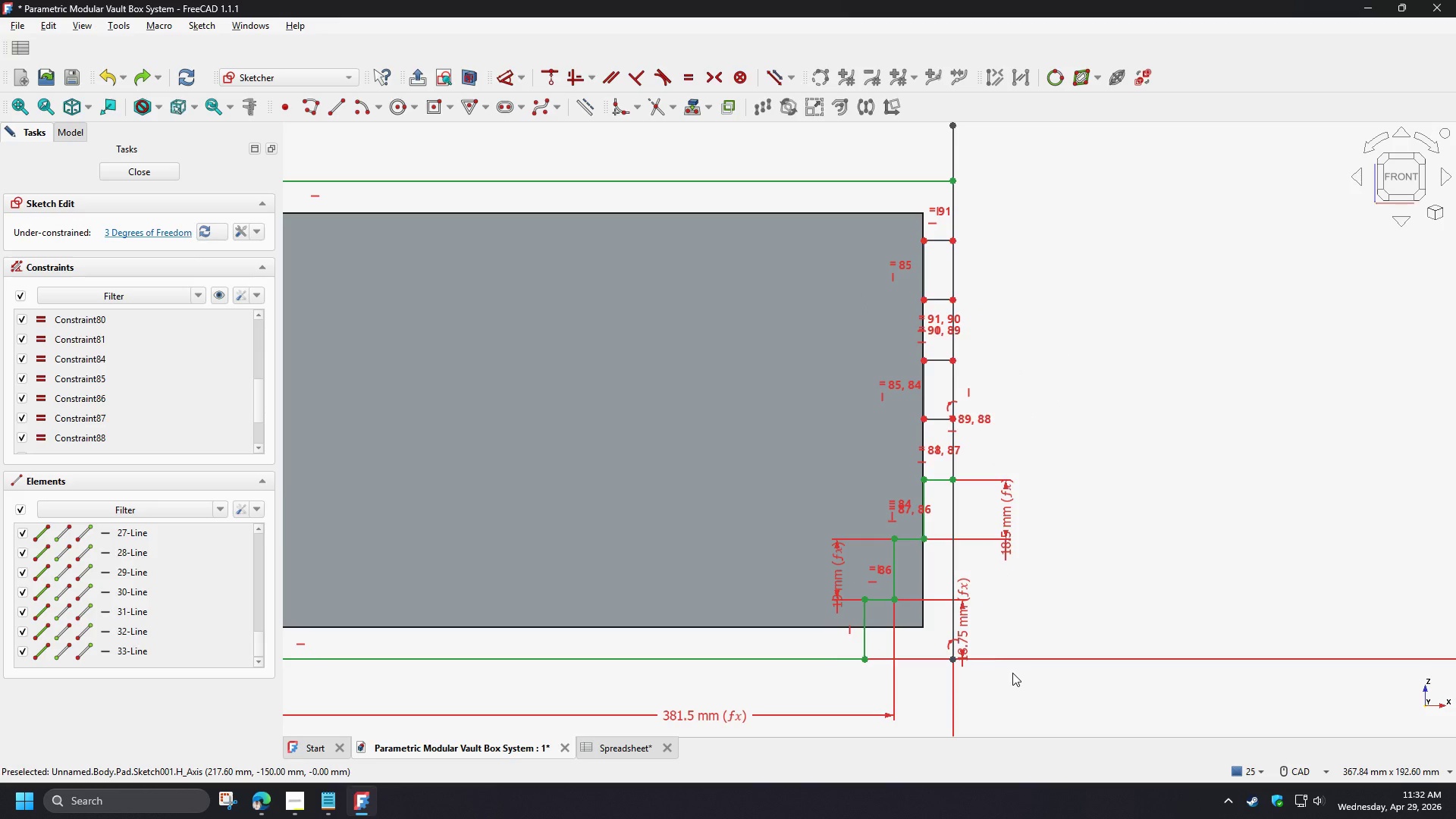 
scroll: coordinate [742, 635], scroll_direction: up, amount: 5.0
 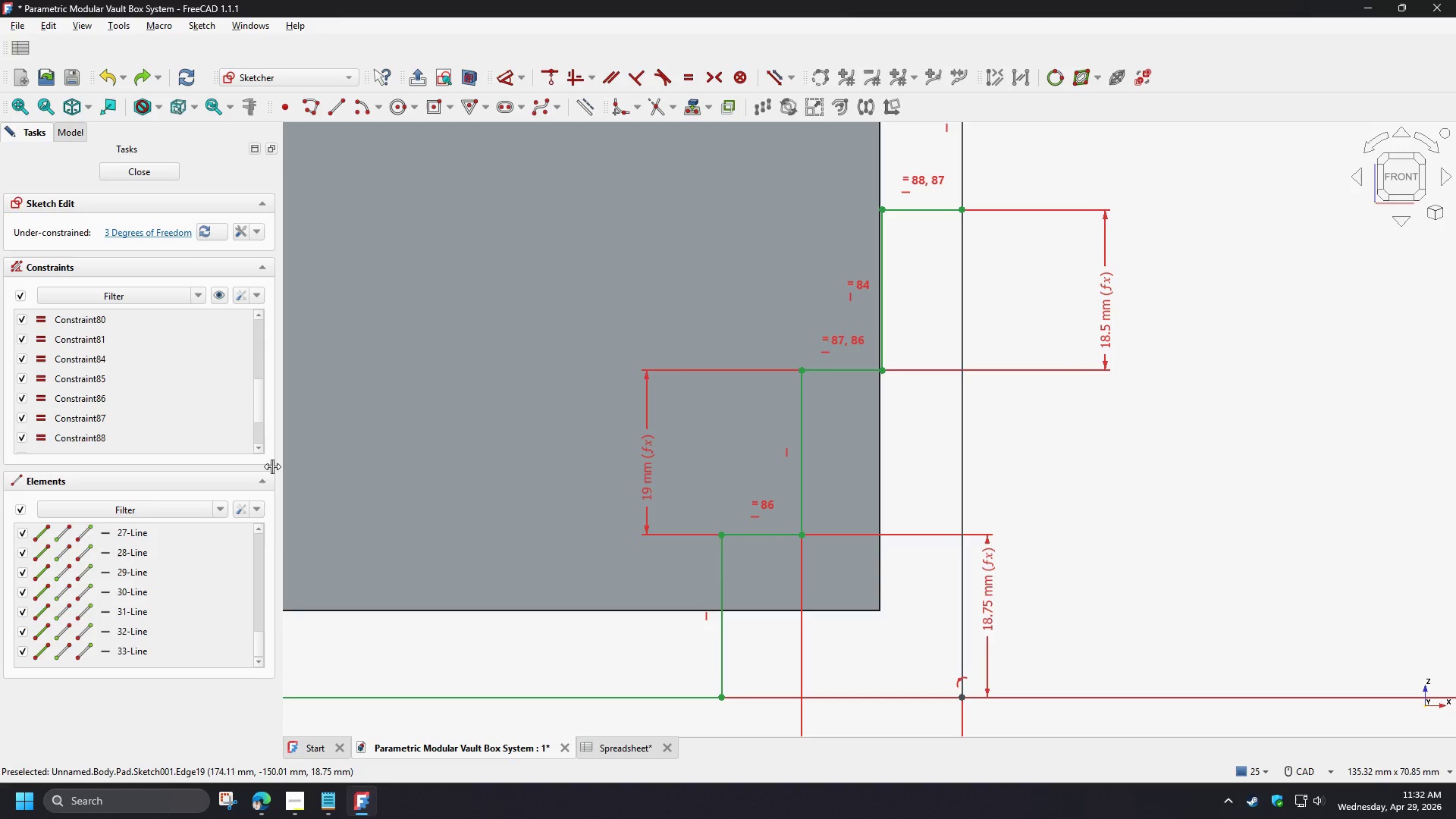 
left_click([139, 395])
 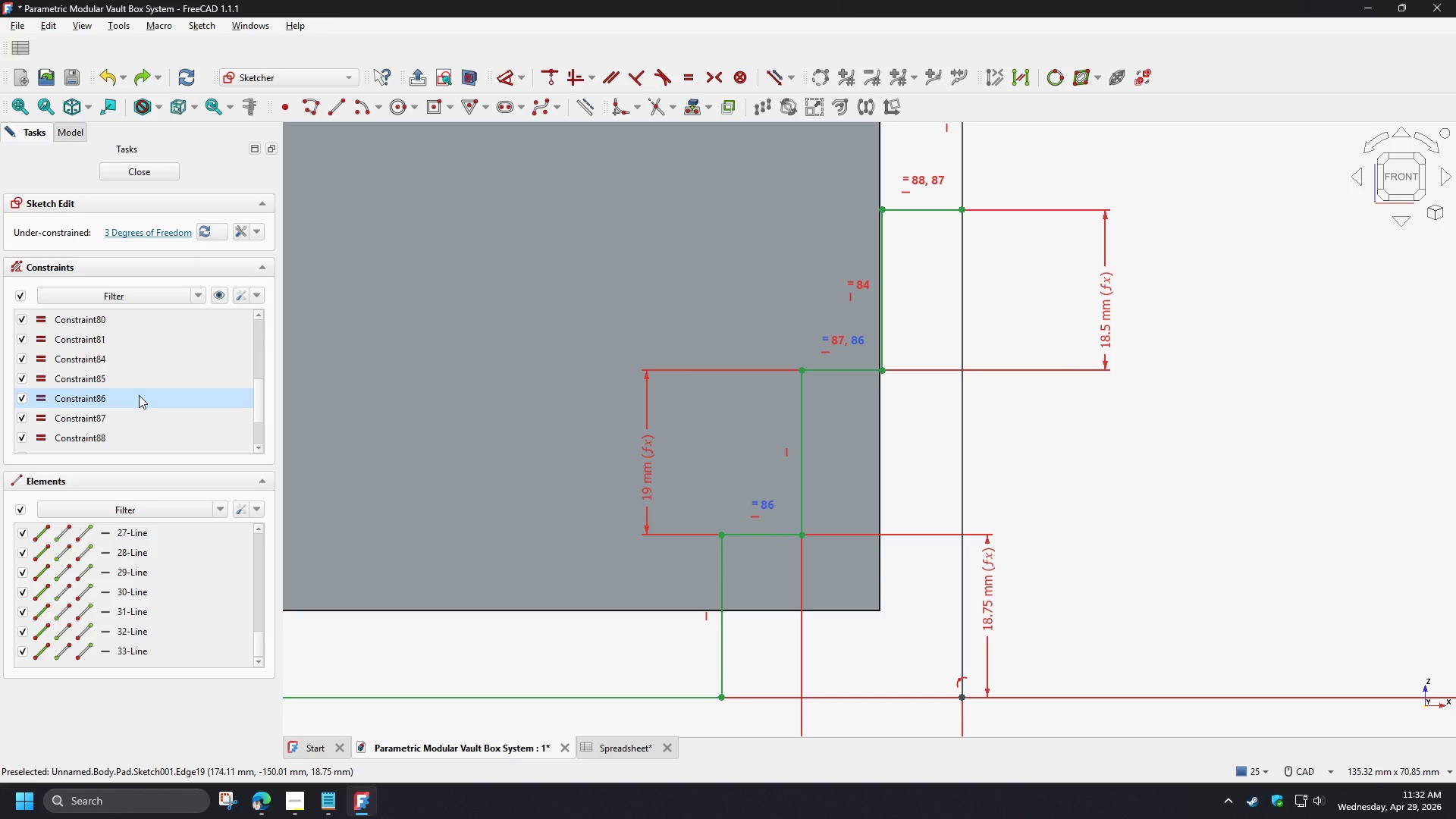 
key(Delete)
 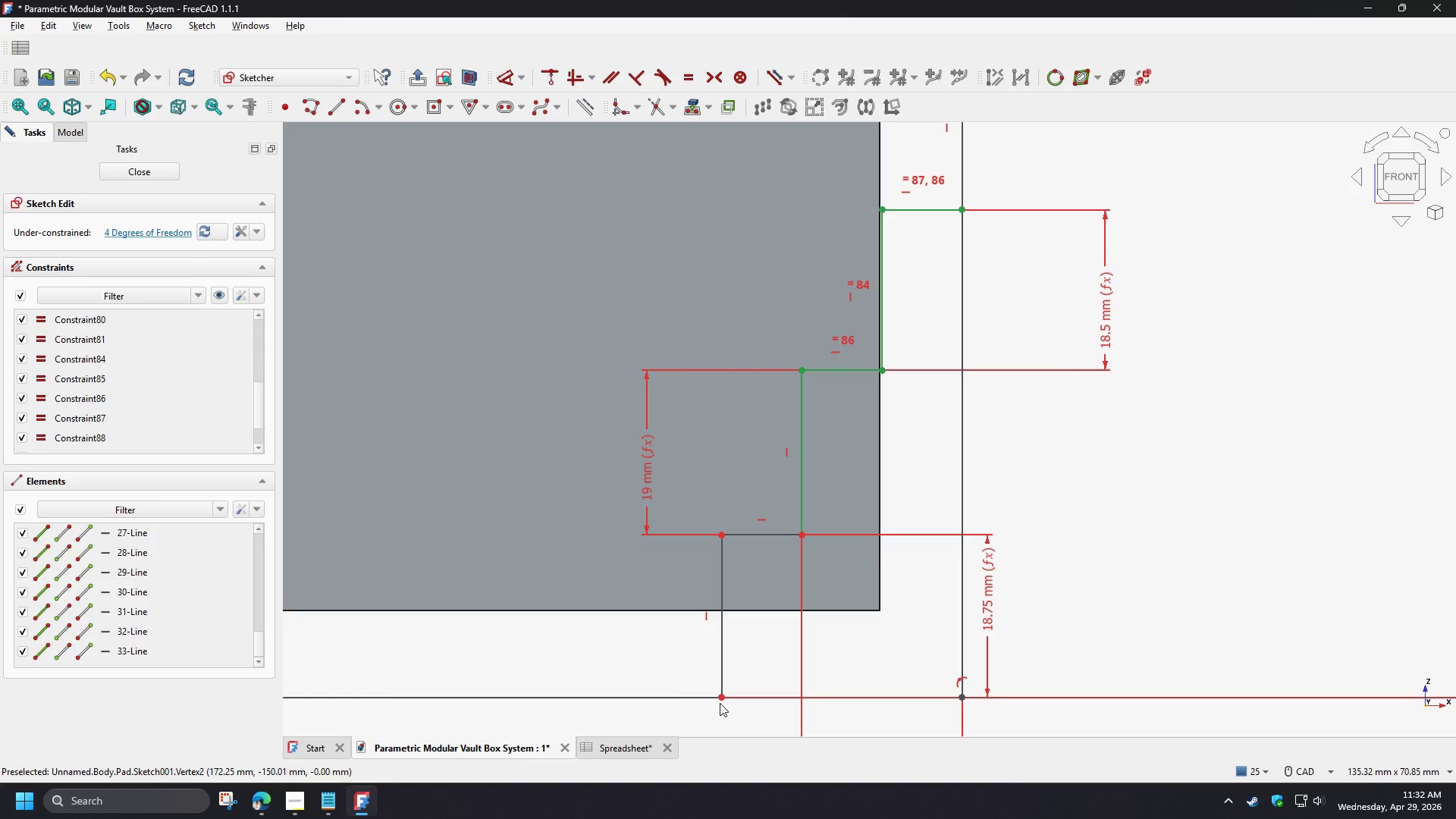 
left_click([720, 699])
 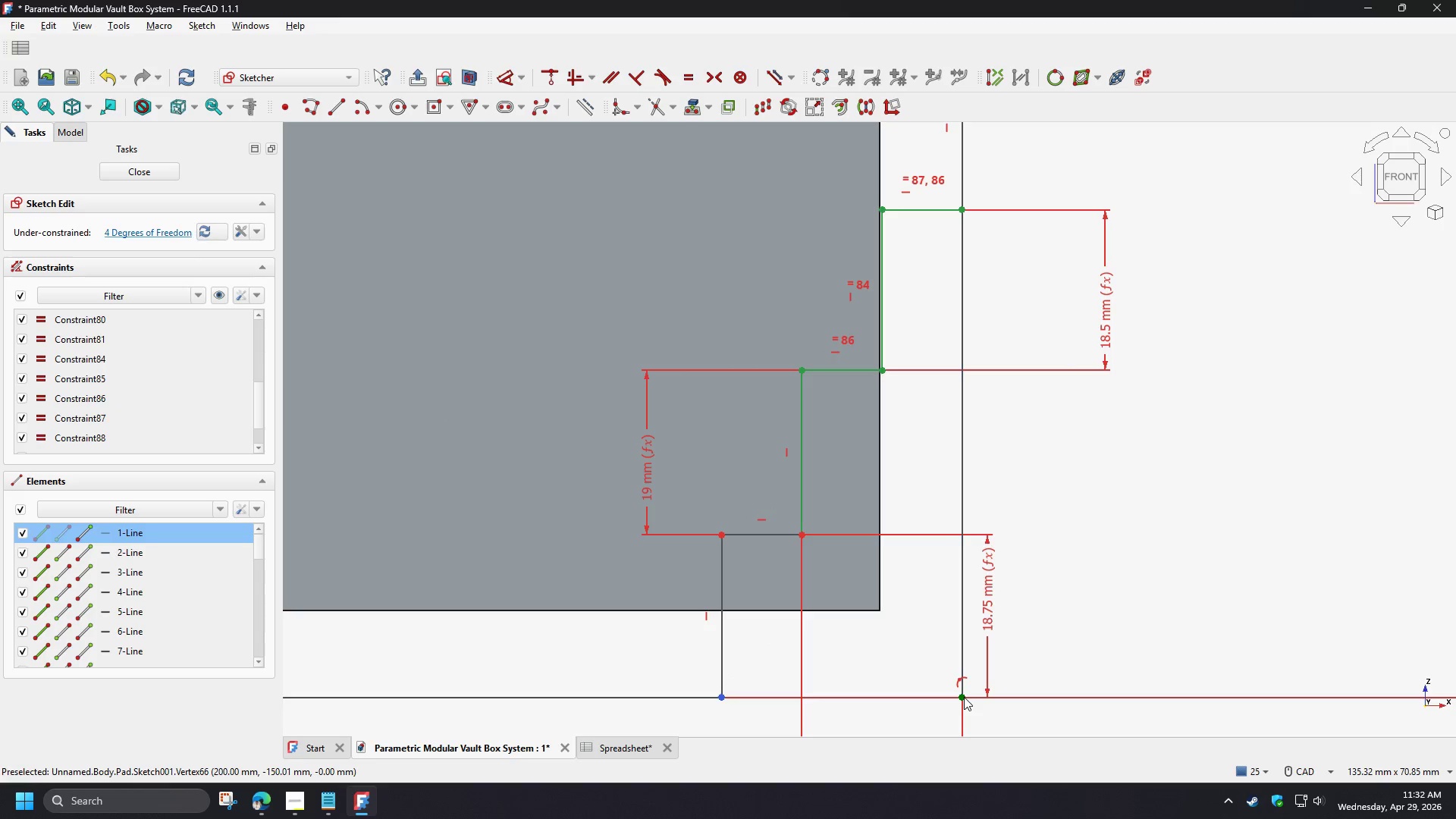 
left_click([964, 698])
 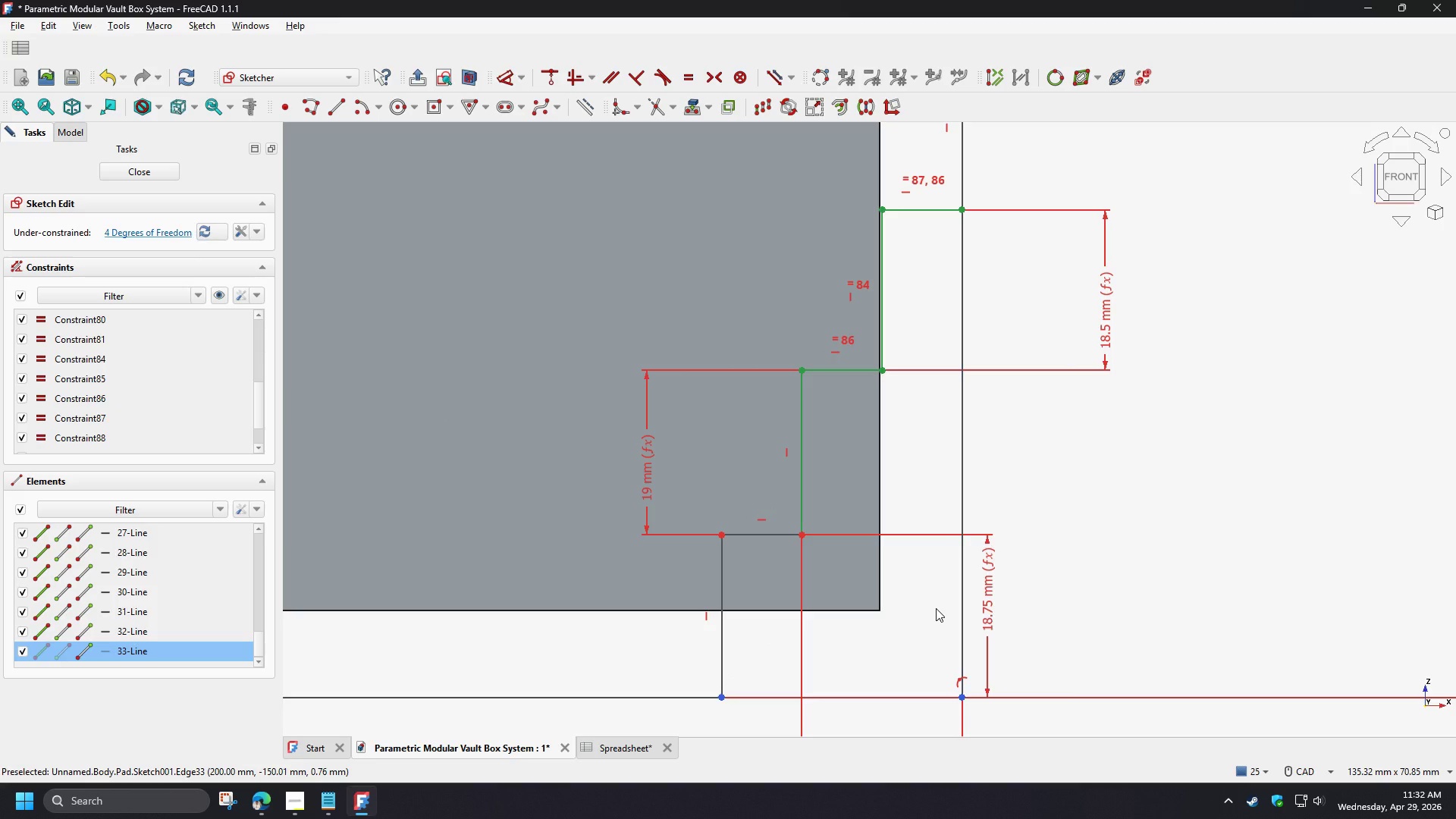 
key(C)
 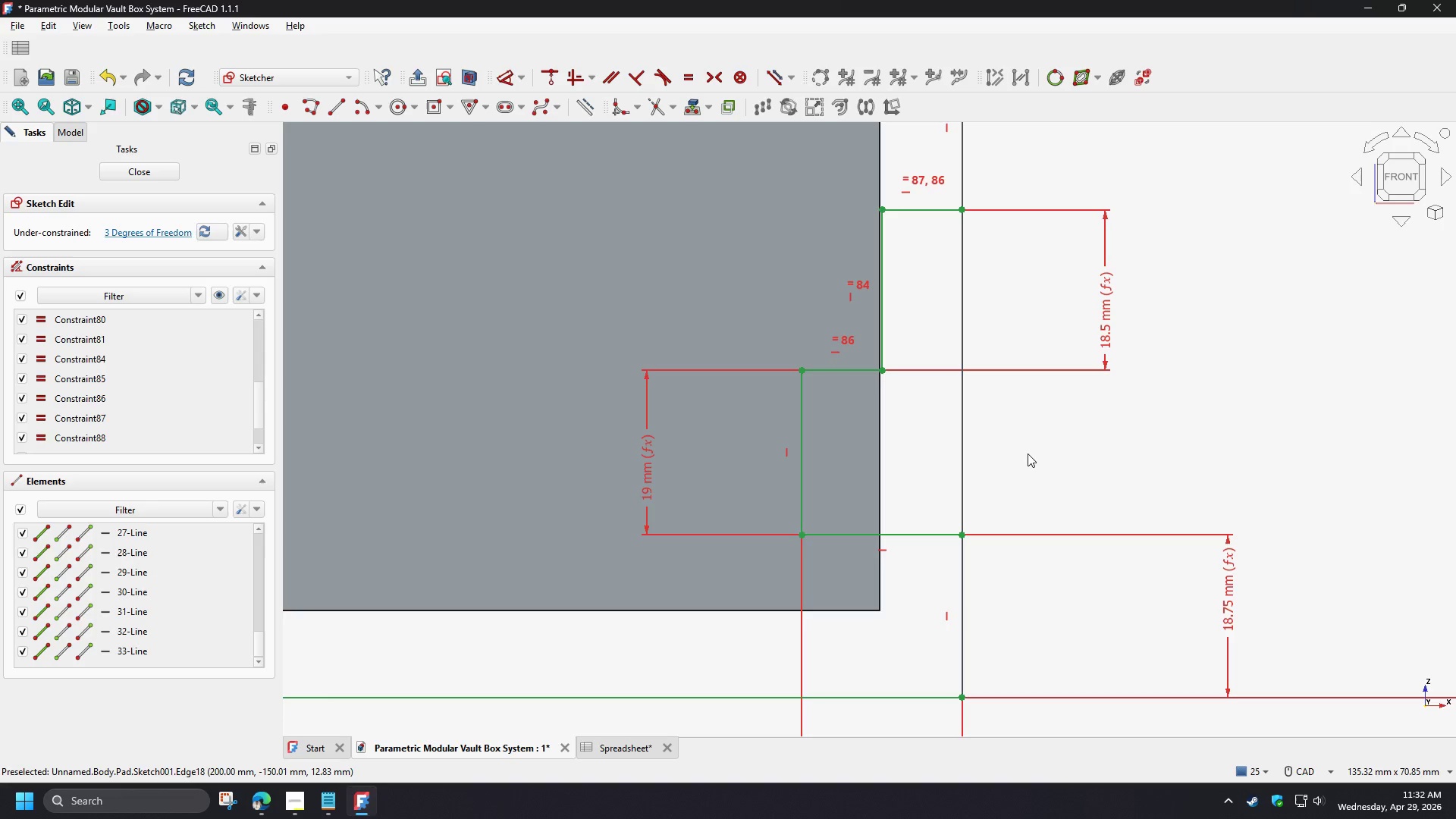 
scroll: coordinate [1009, 476], scroll_direction: down, amount: 3.0
 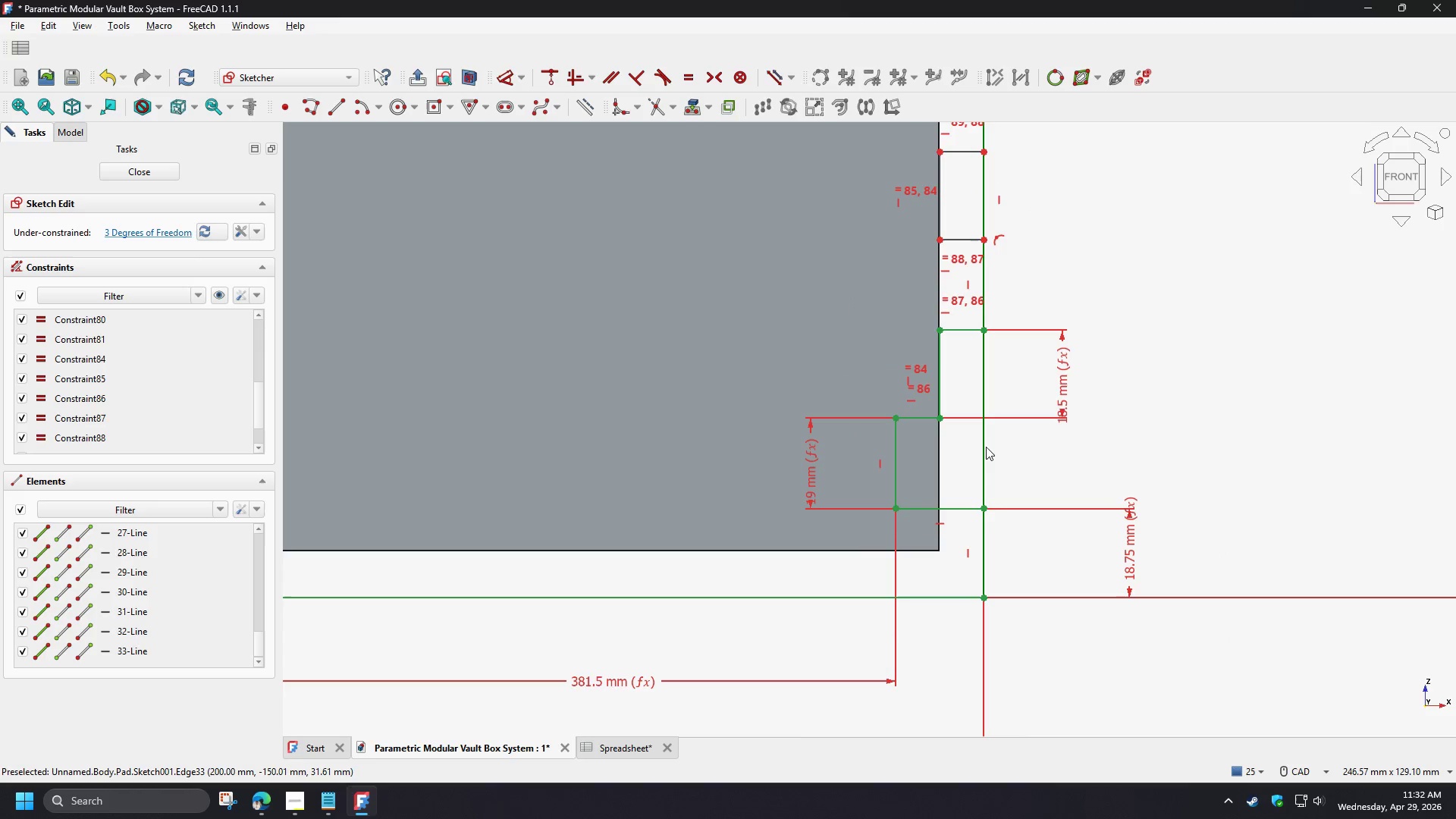 
left_click([984, 447])
 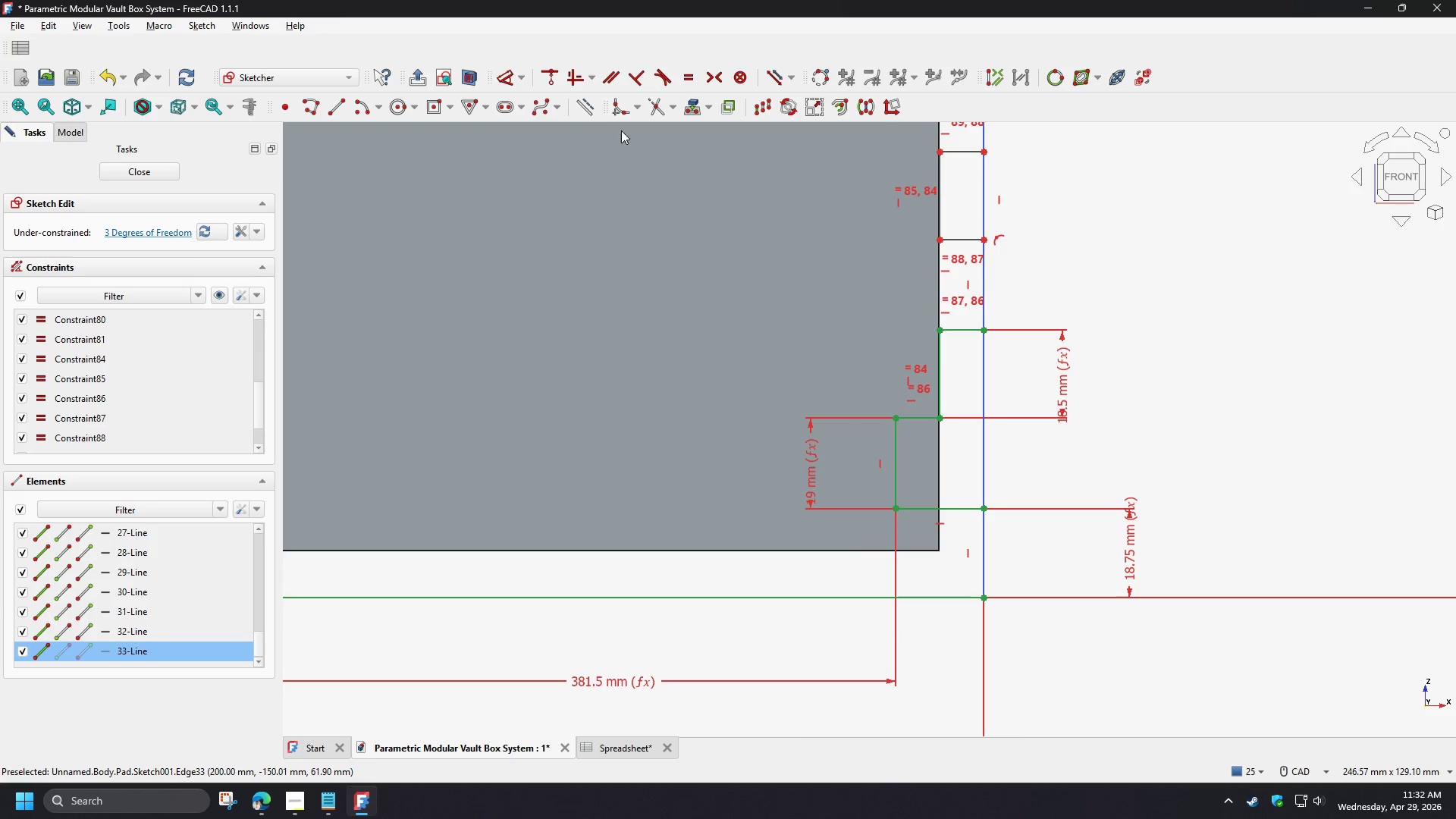 
left_click([589, 106])
 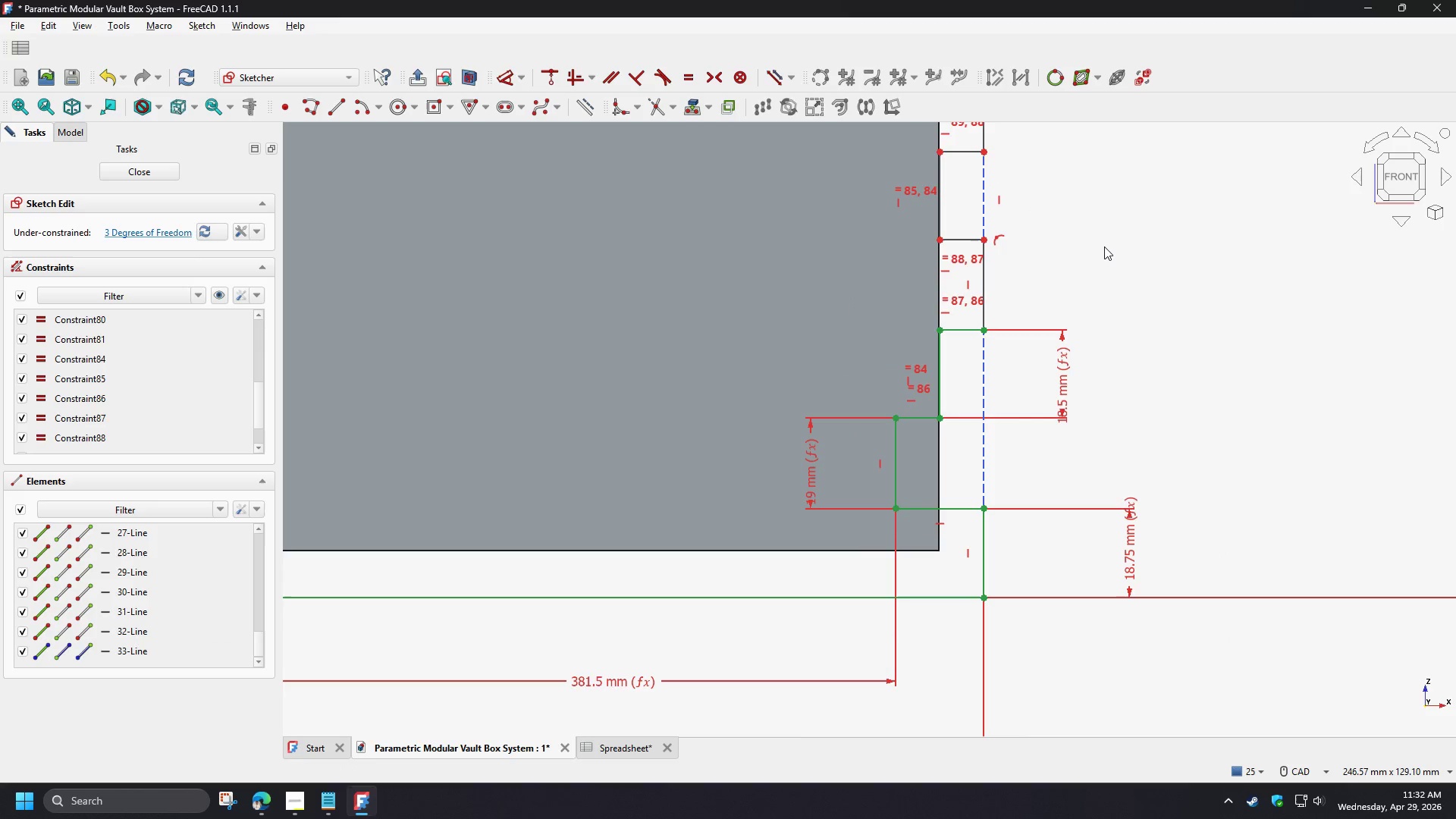 
left_click([1104, 245])
 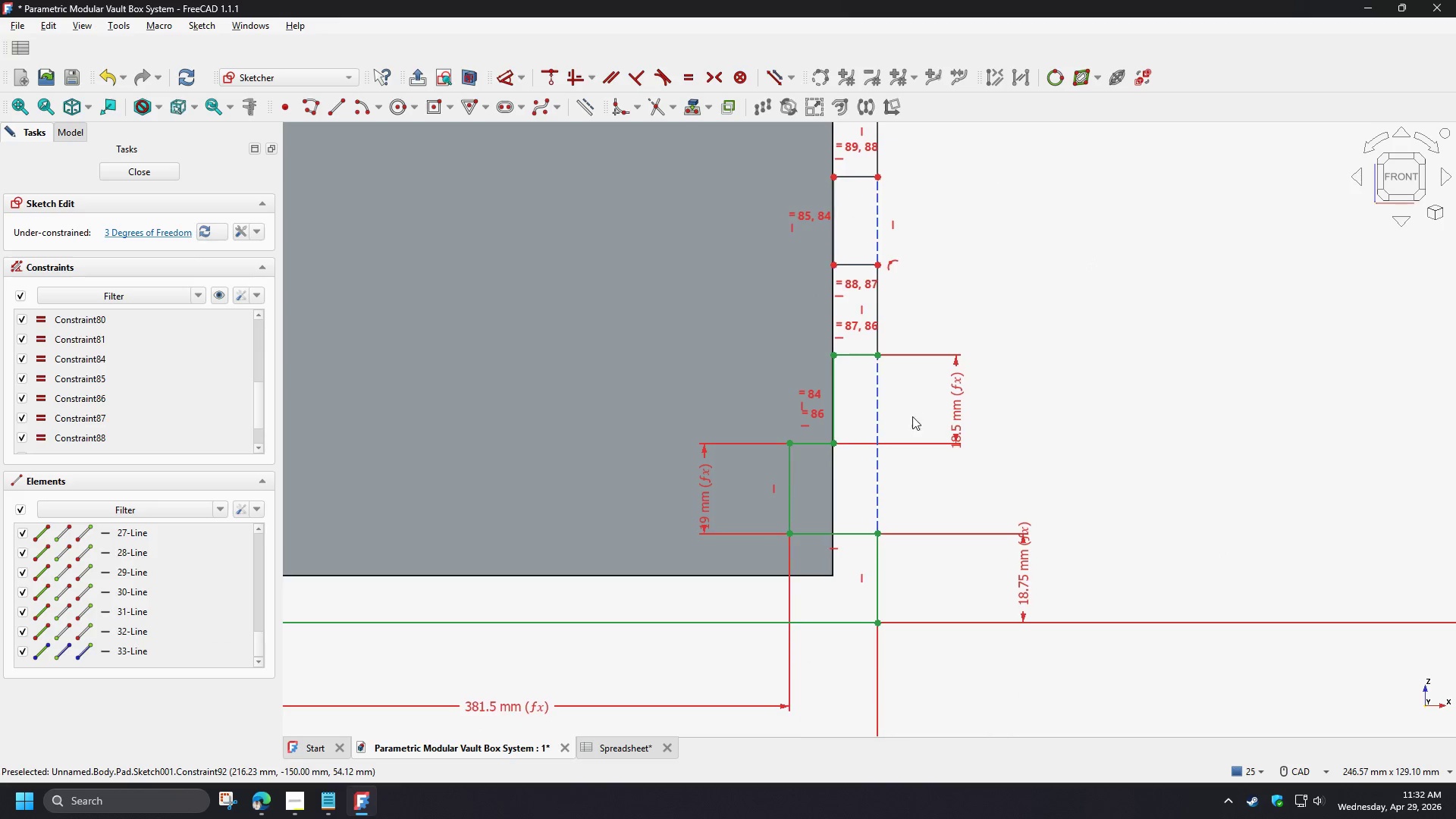 
scroll: coordinate [890, 407], scroll_direction: up, amount: 2.0
 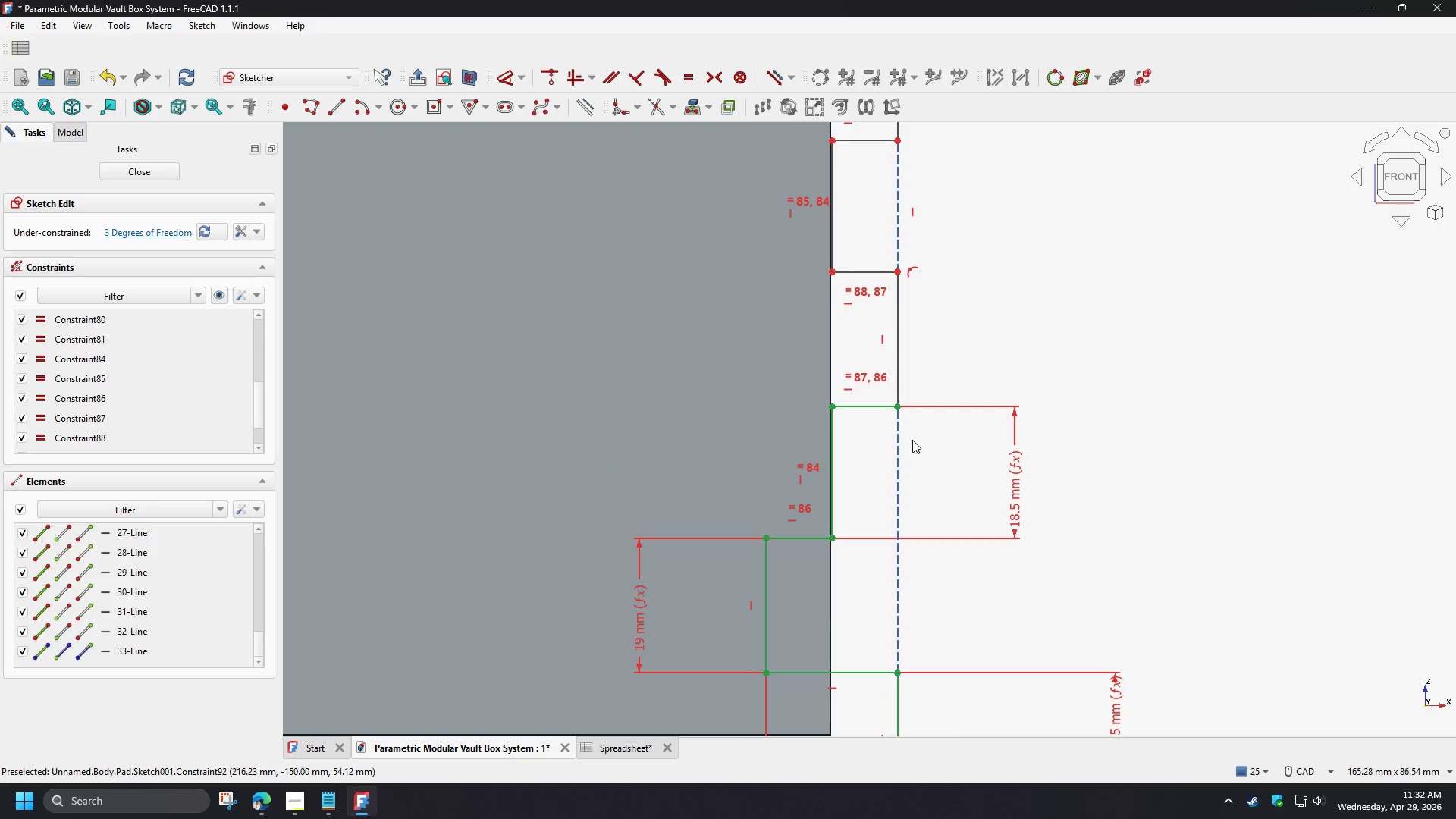 
scroll: coordinate [914, 440], scroll_direction: down, amount: 1.0
 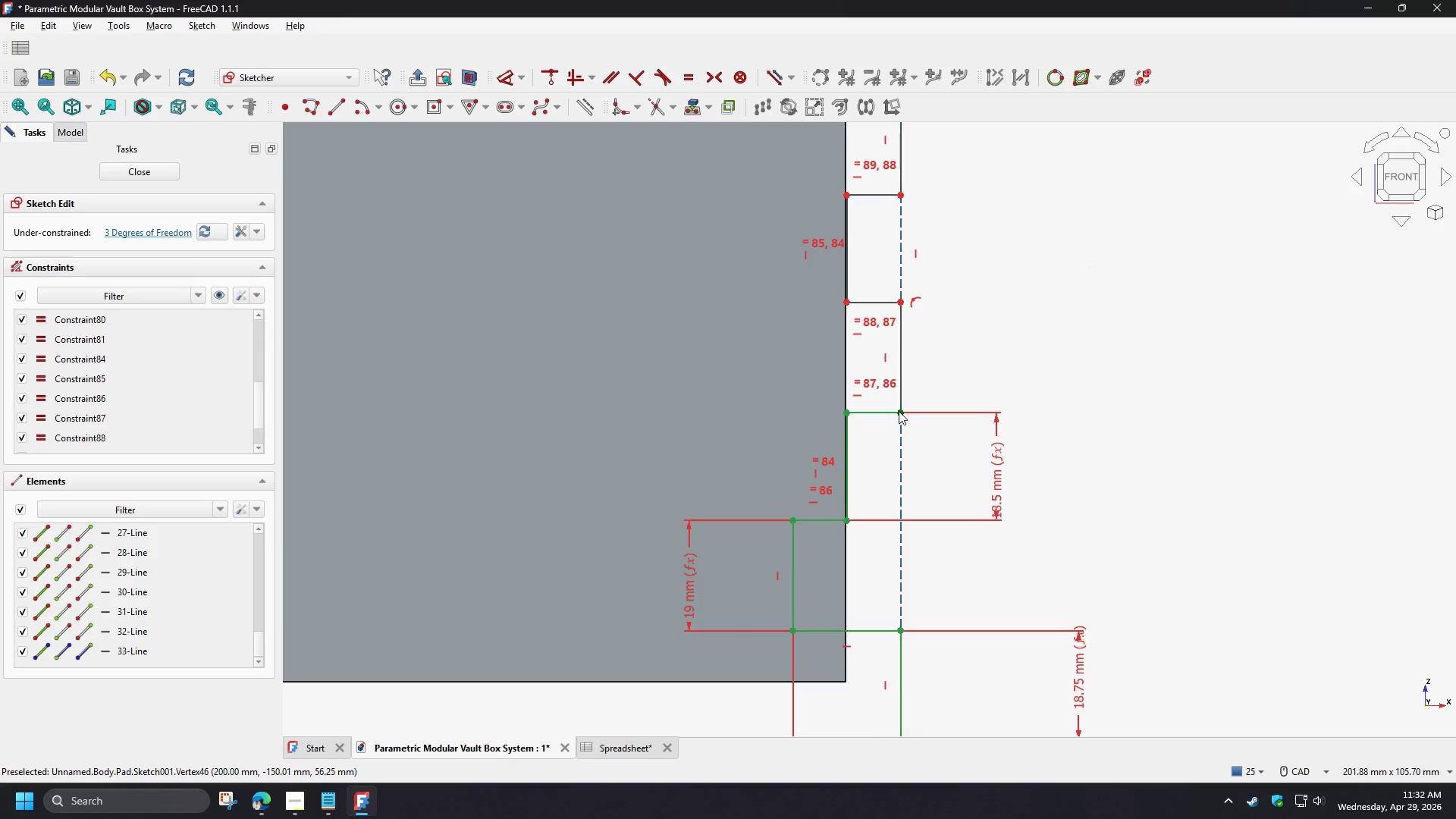 
left_click_drag(start_coordinate=[899, 411], to_coordinate=[758, 377])
 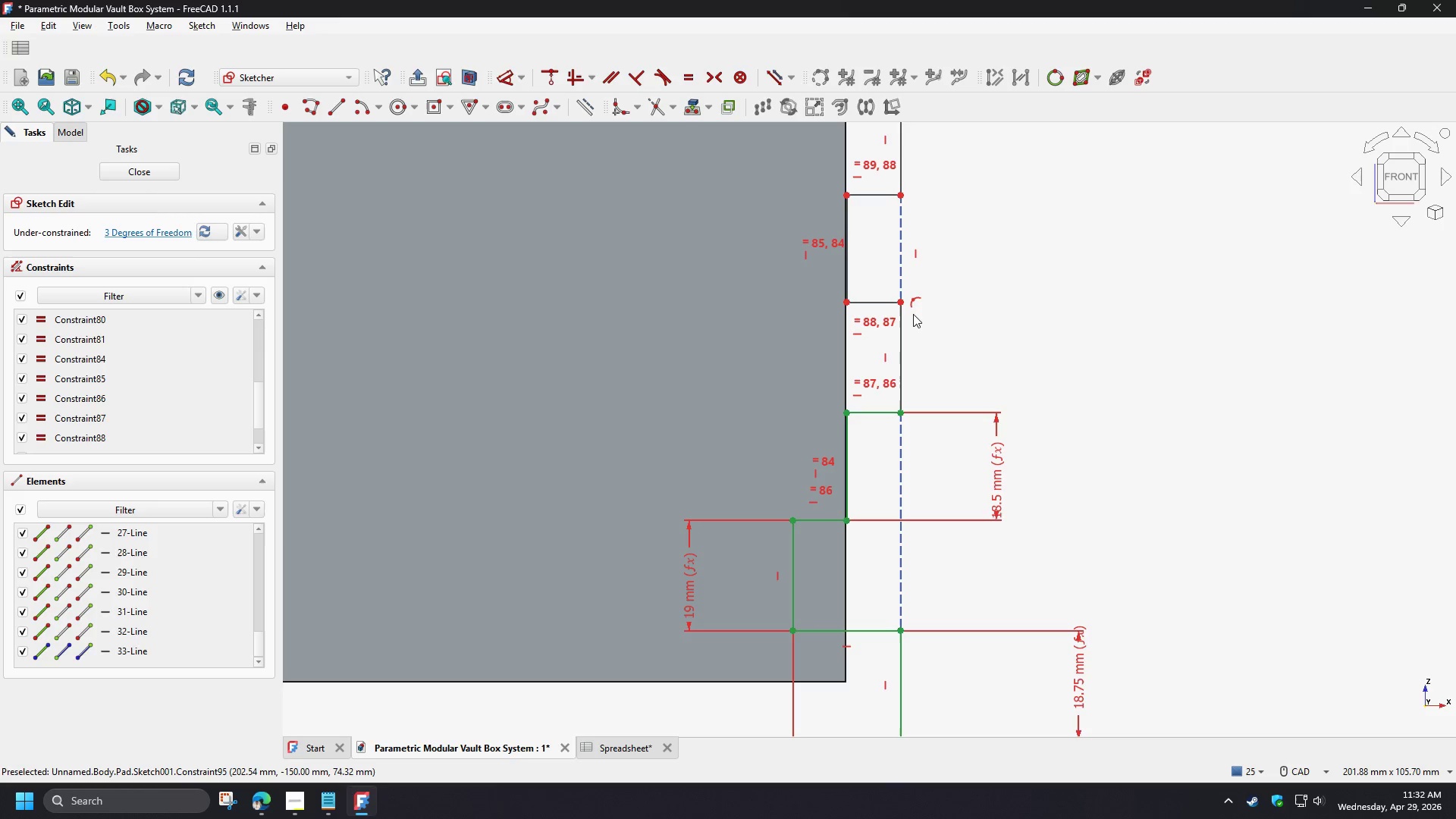 
left_click([915, 301])
 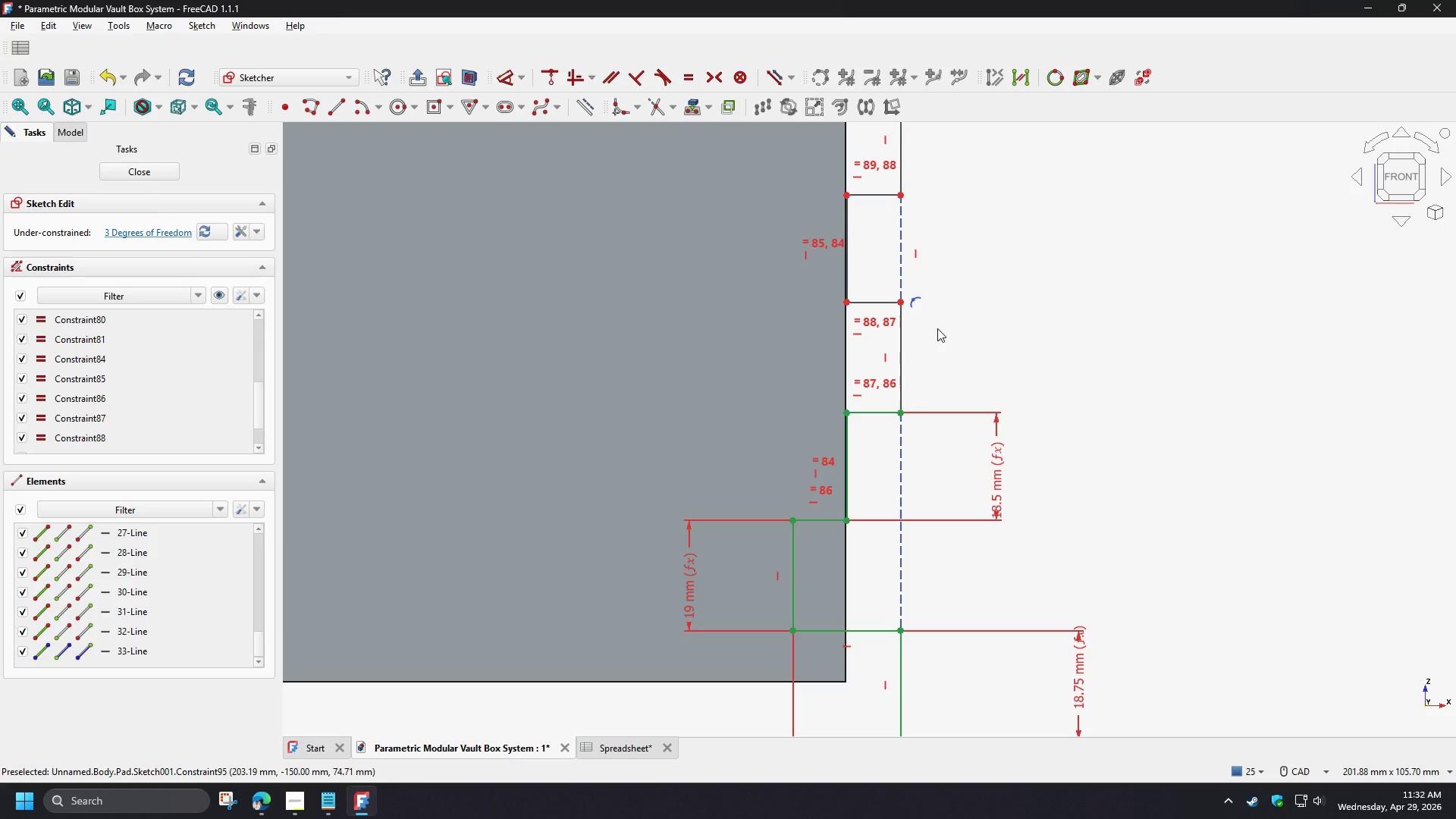 
key(Delete)
 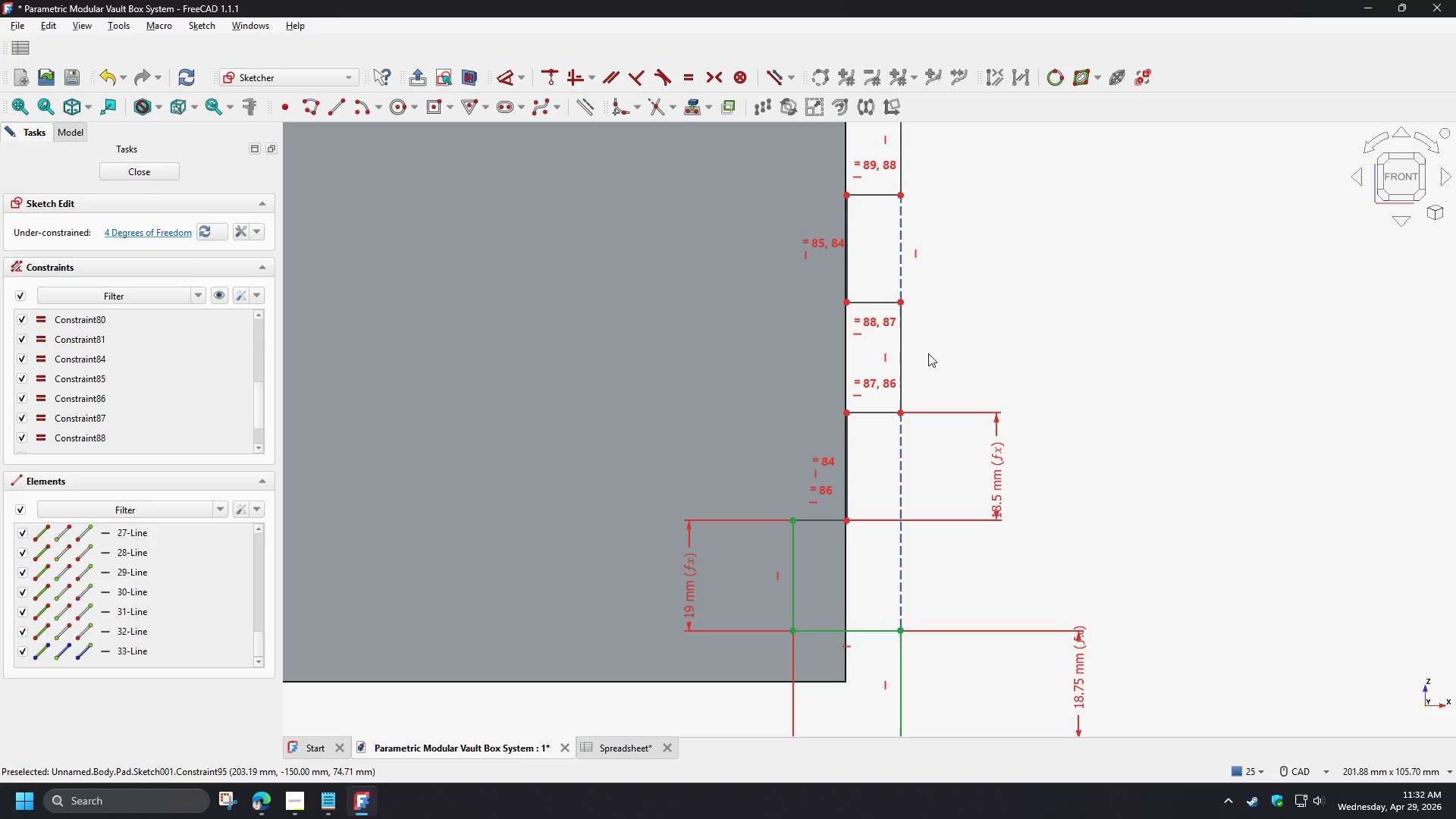 
hold_key(key=ControlLeft, duration=1.51)
 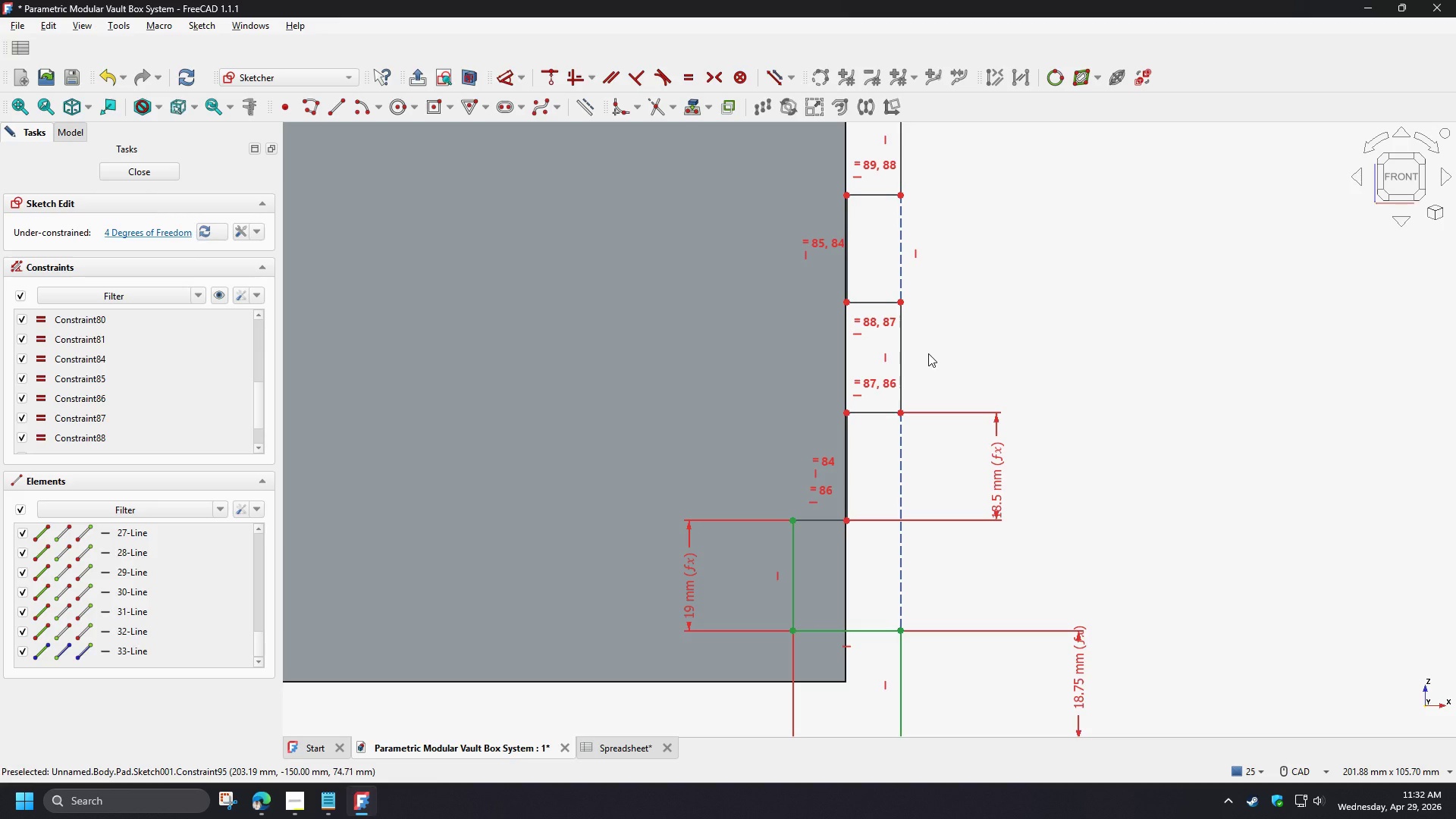 
hold_key(key=ControlLeft, duration=1.52)
 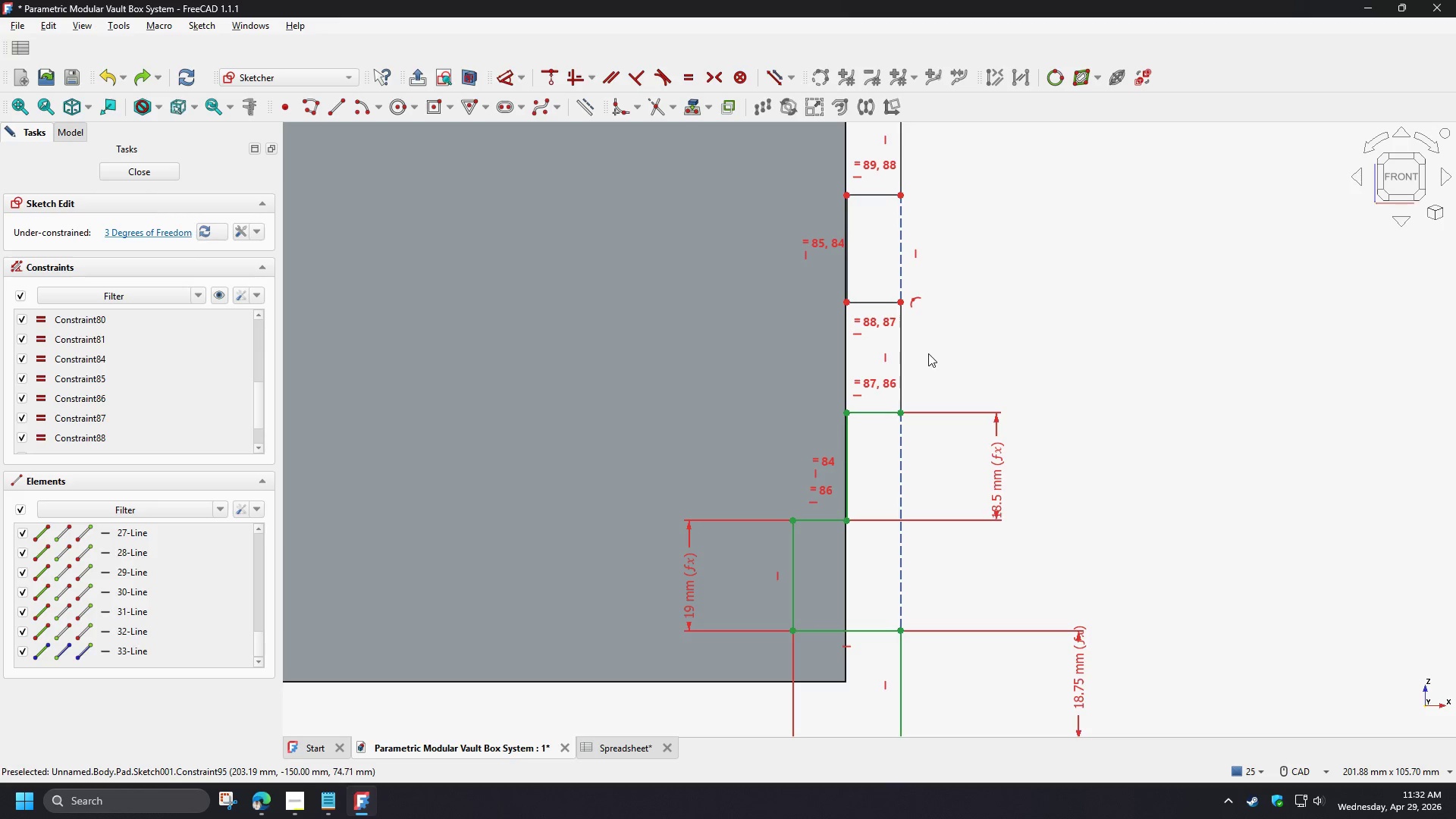 
key(Control+Z)
 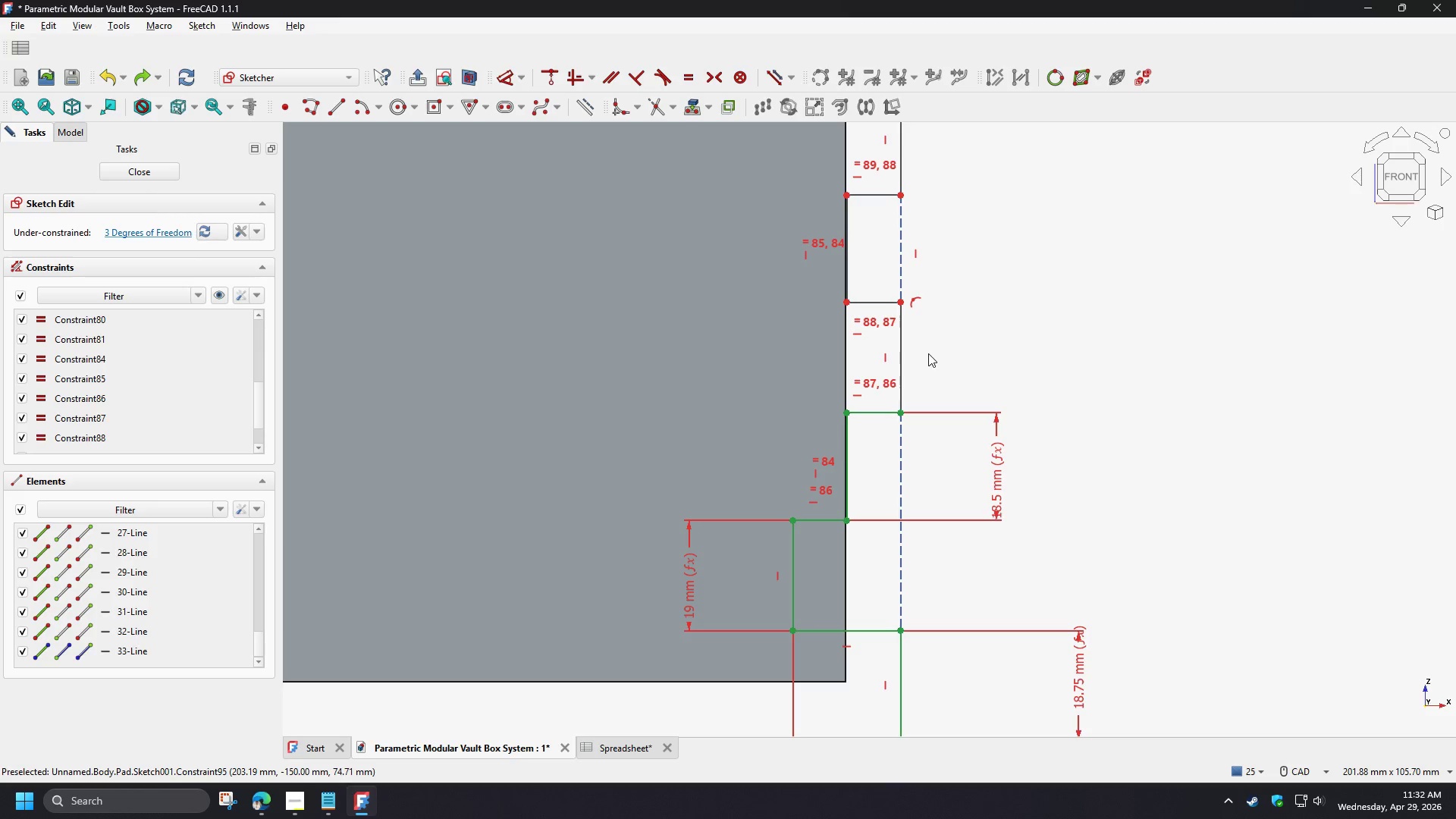 
key(Control+Z)
 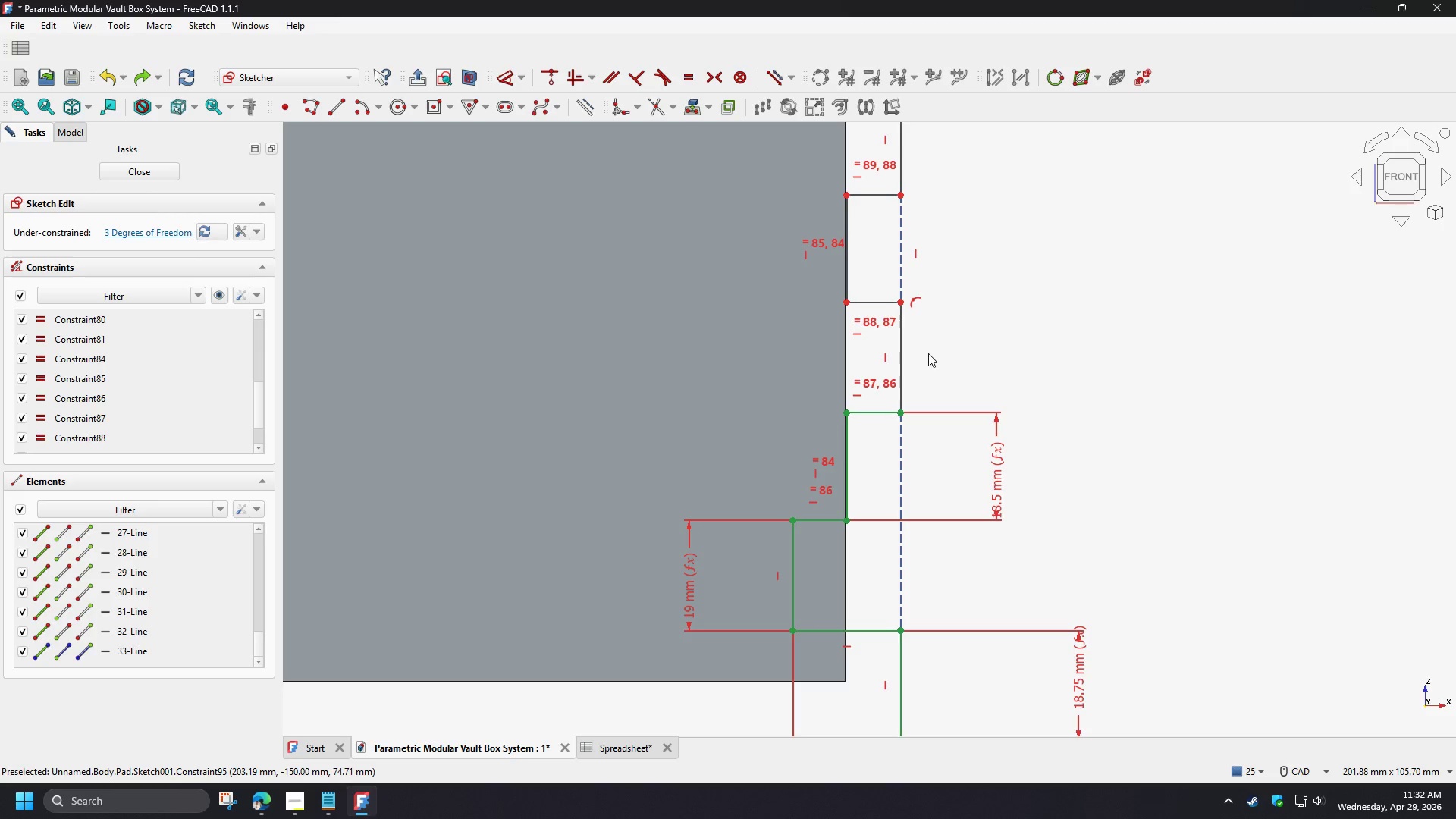 
key(Control+Z)
 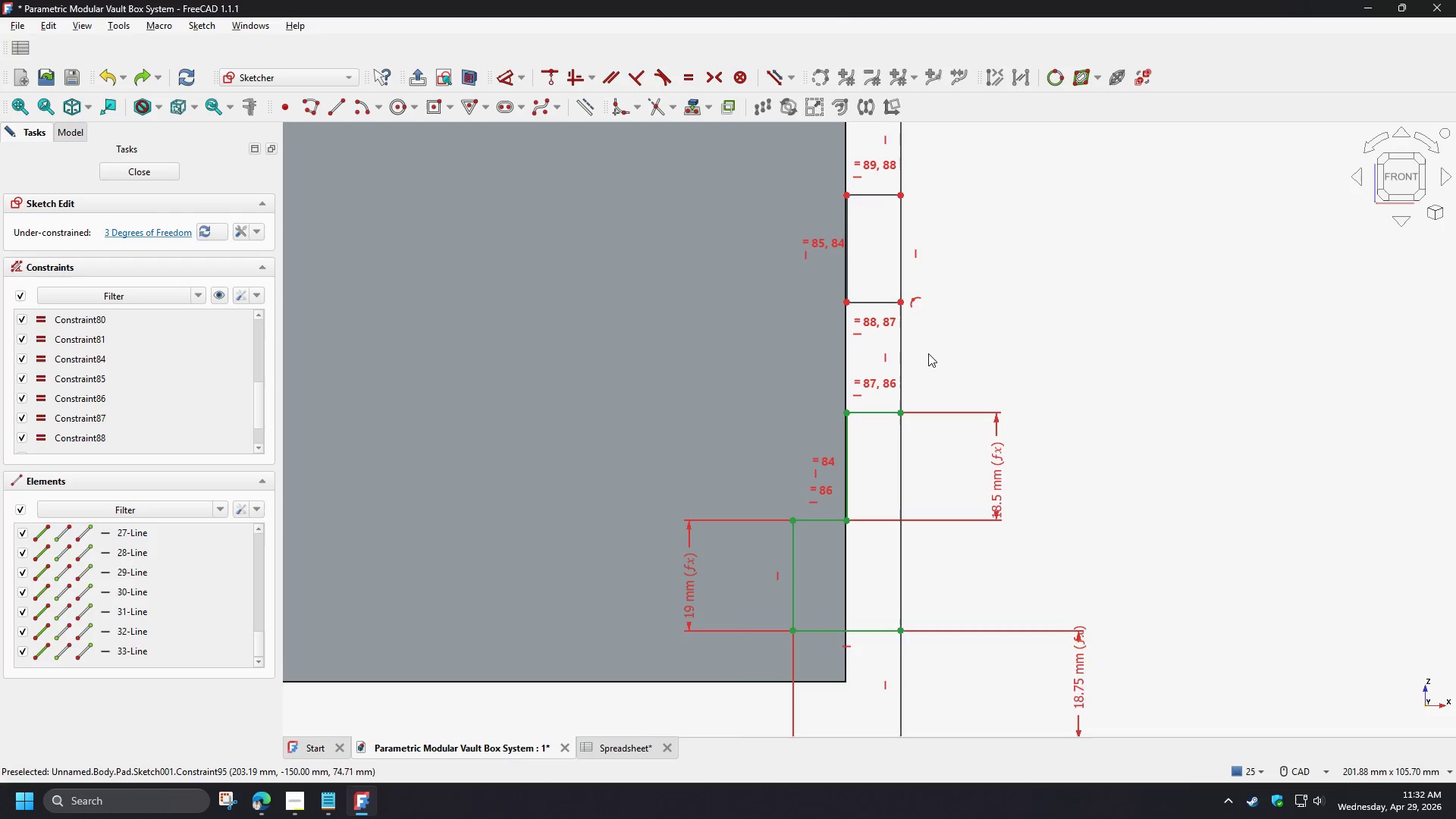 
key(Control+Z)
 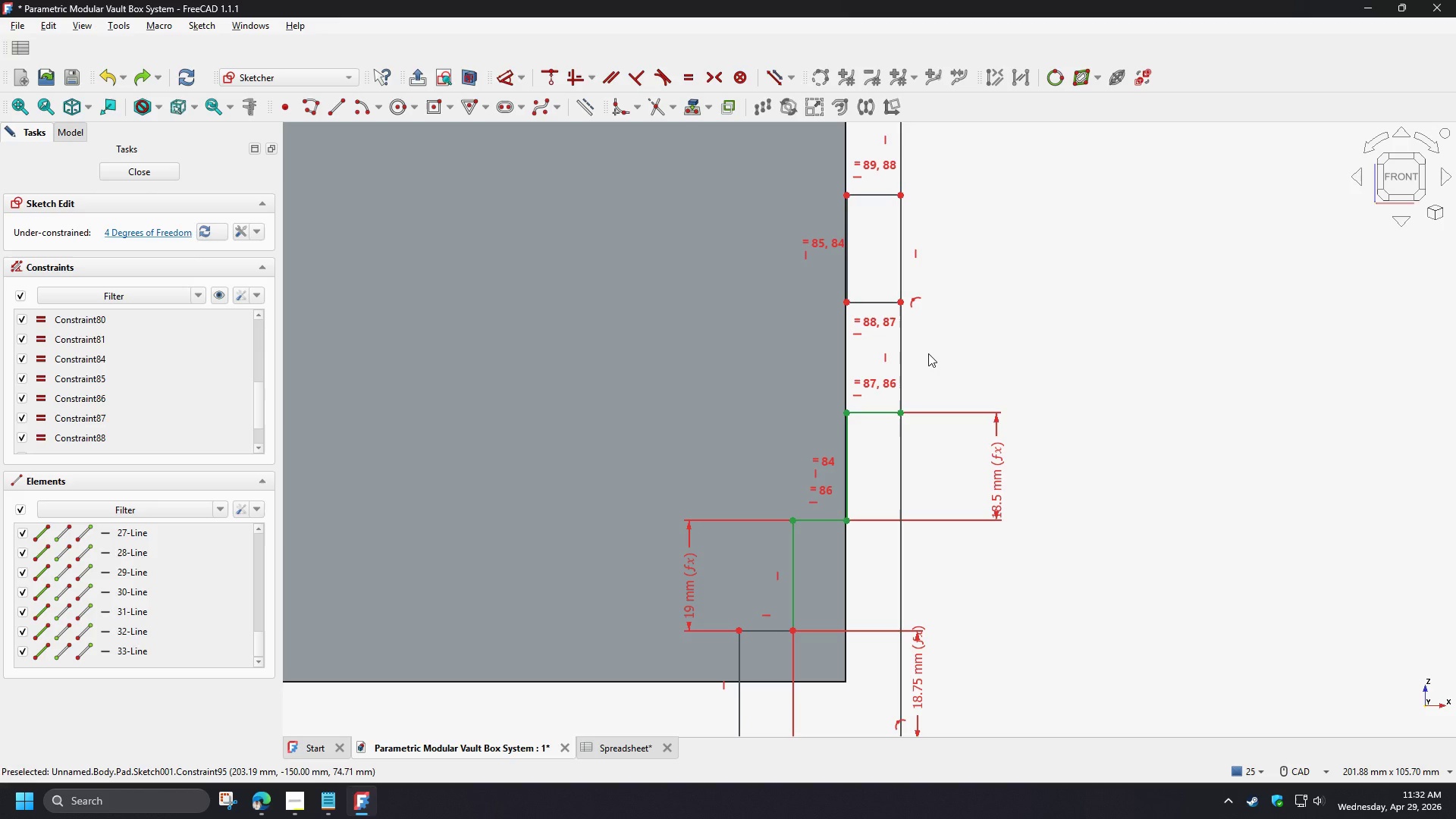 
key(Control+Z)
 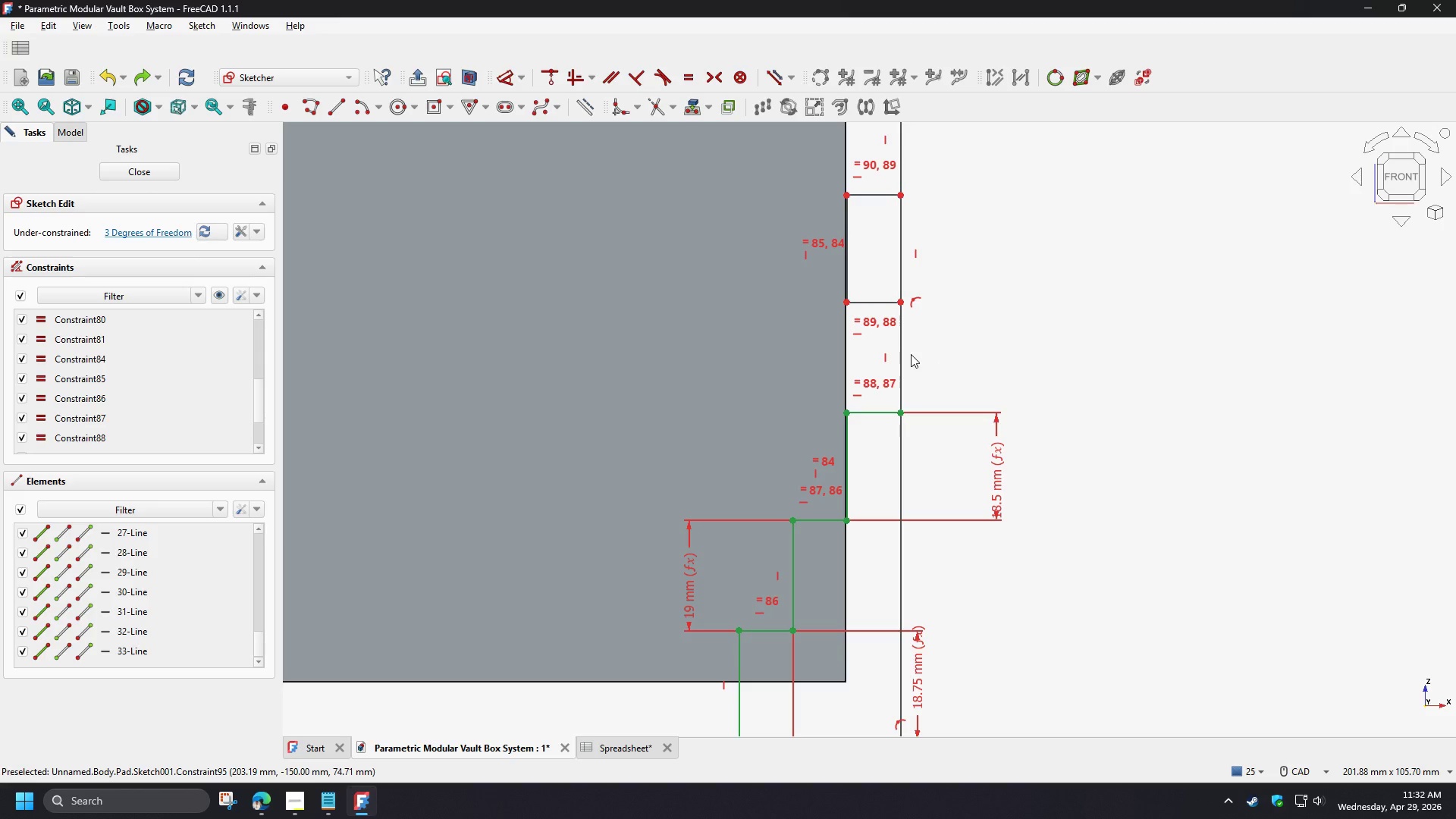 
key(Control+Z)
 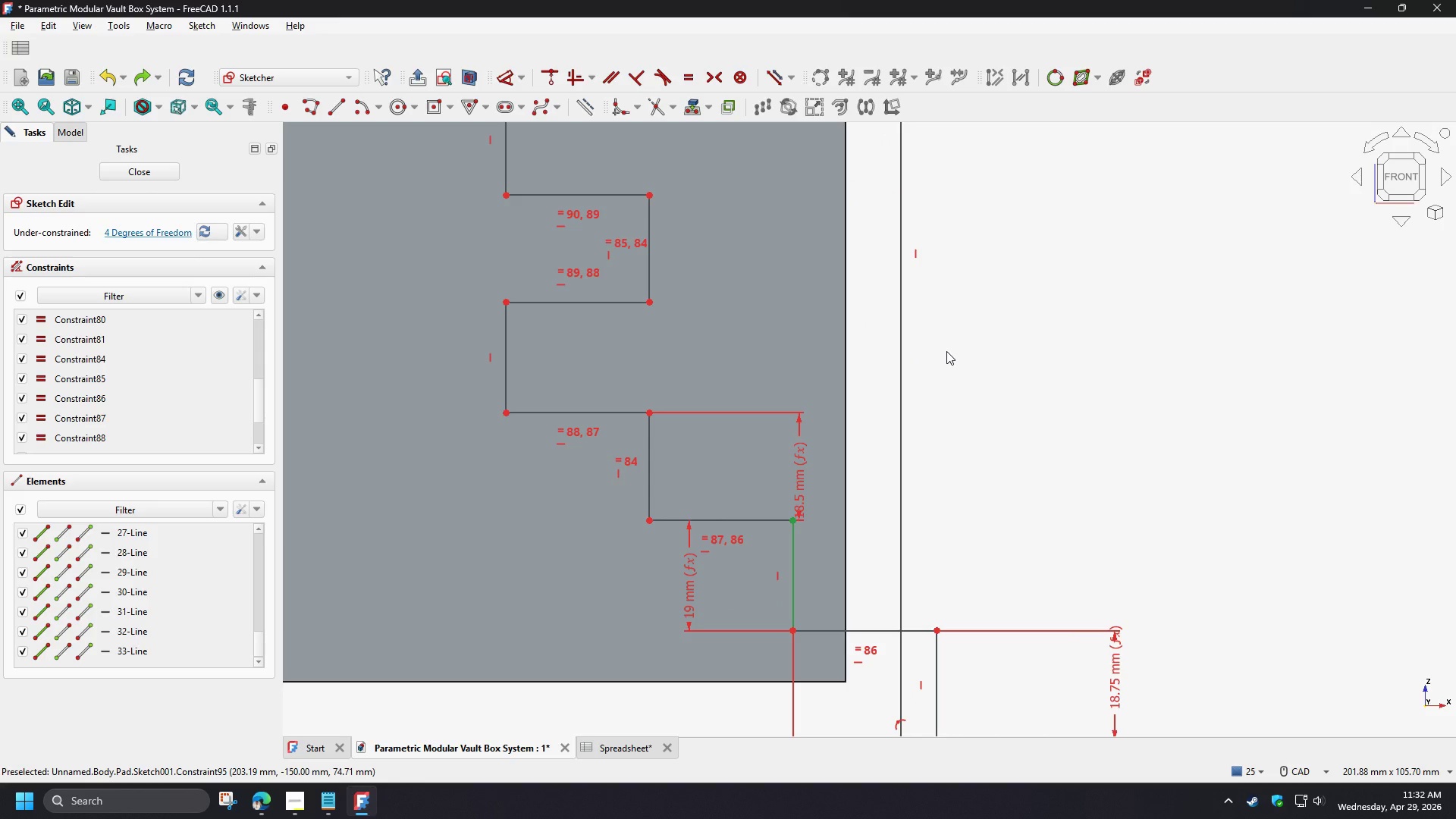 
scroll: coordinate [962, 432], scroll_direction: down, amount: 3.0
 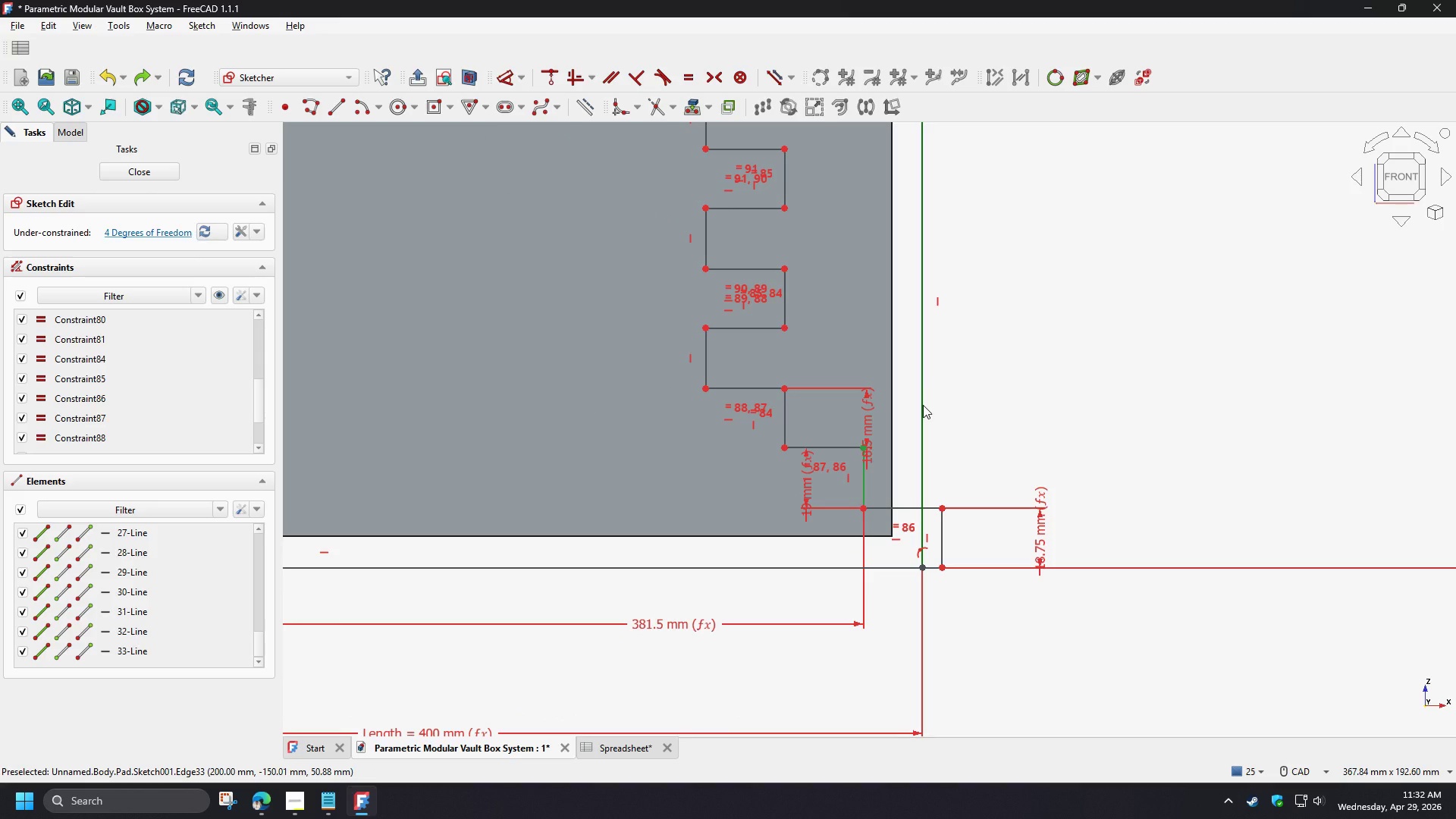 
left_click([923, 404])
 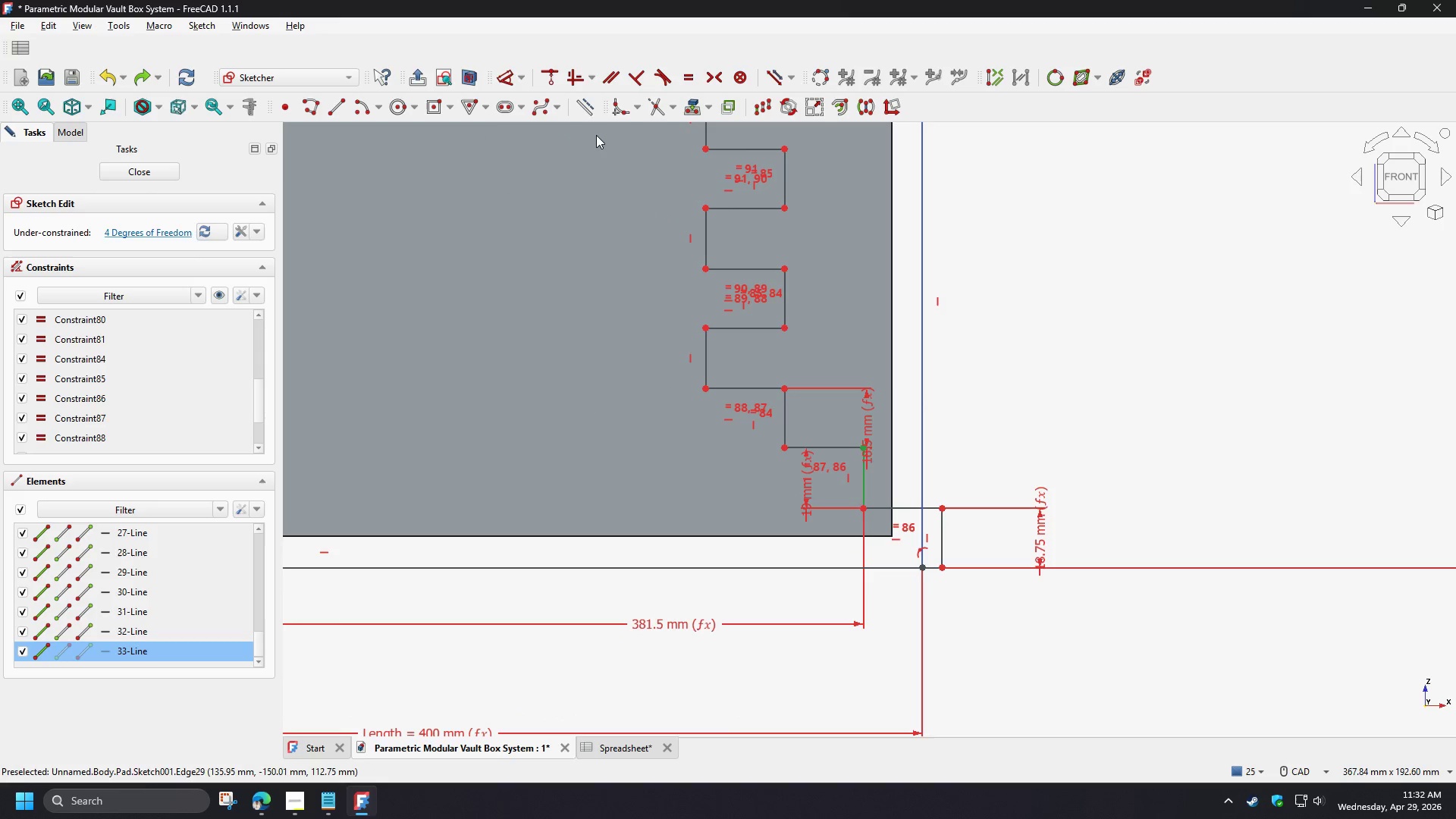 
left_click([589, 114])
 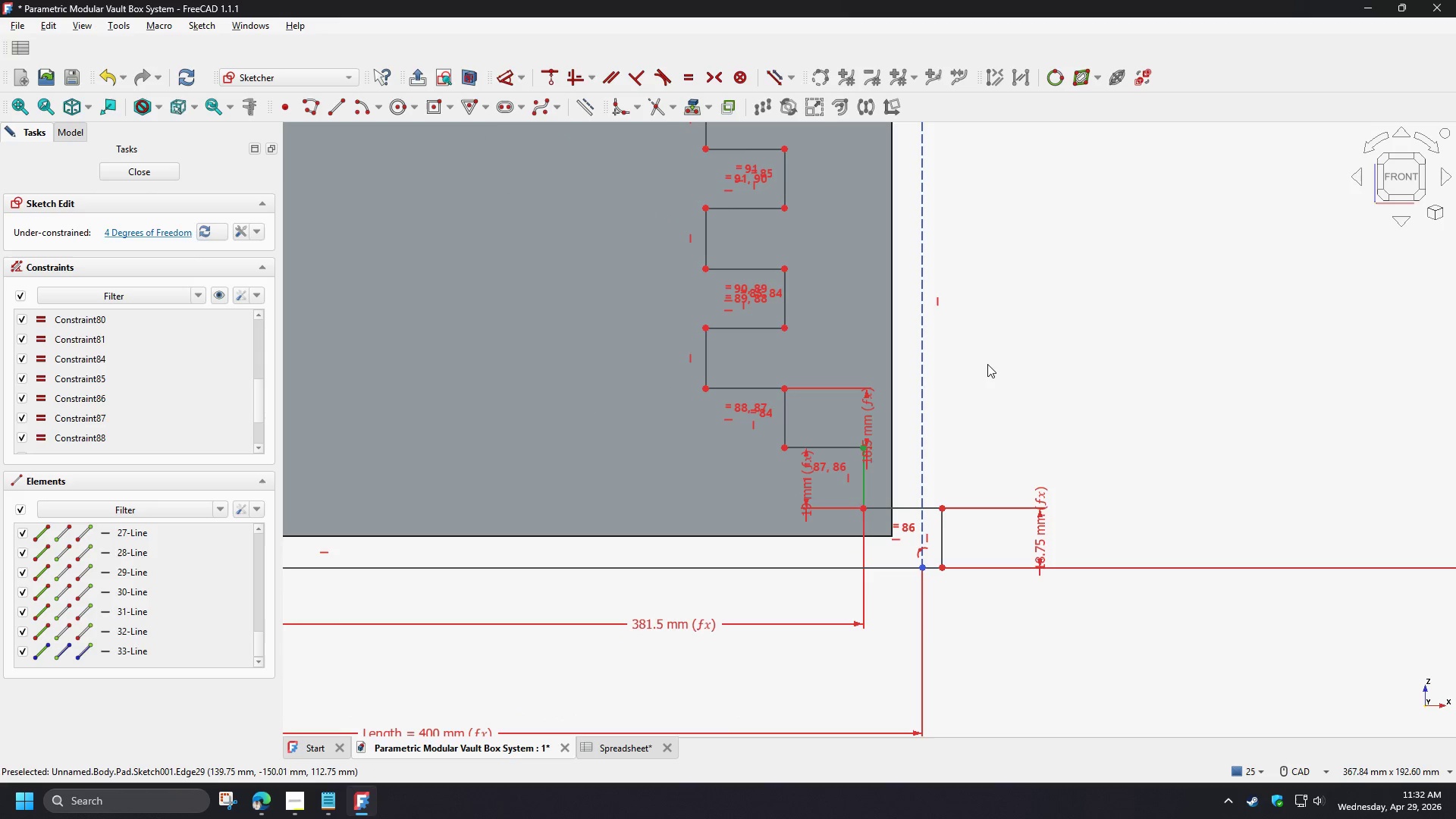 
left_click([987, 364])
 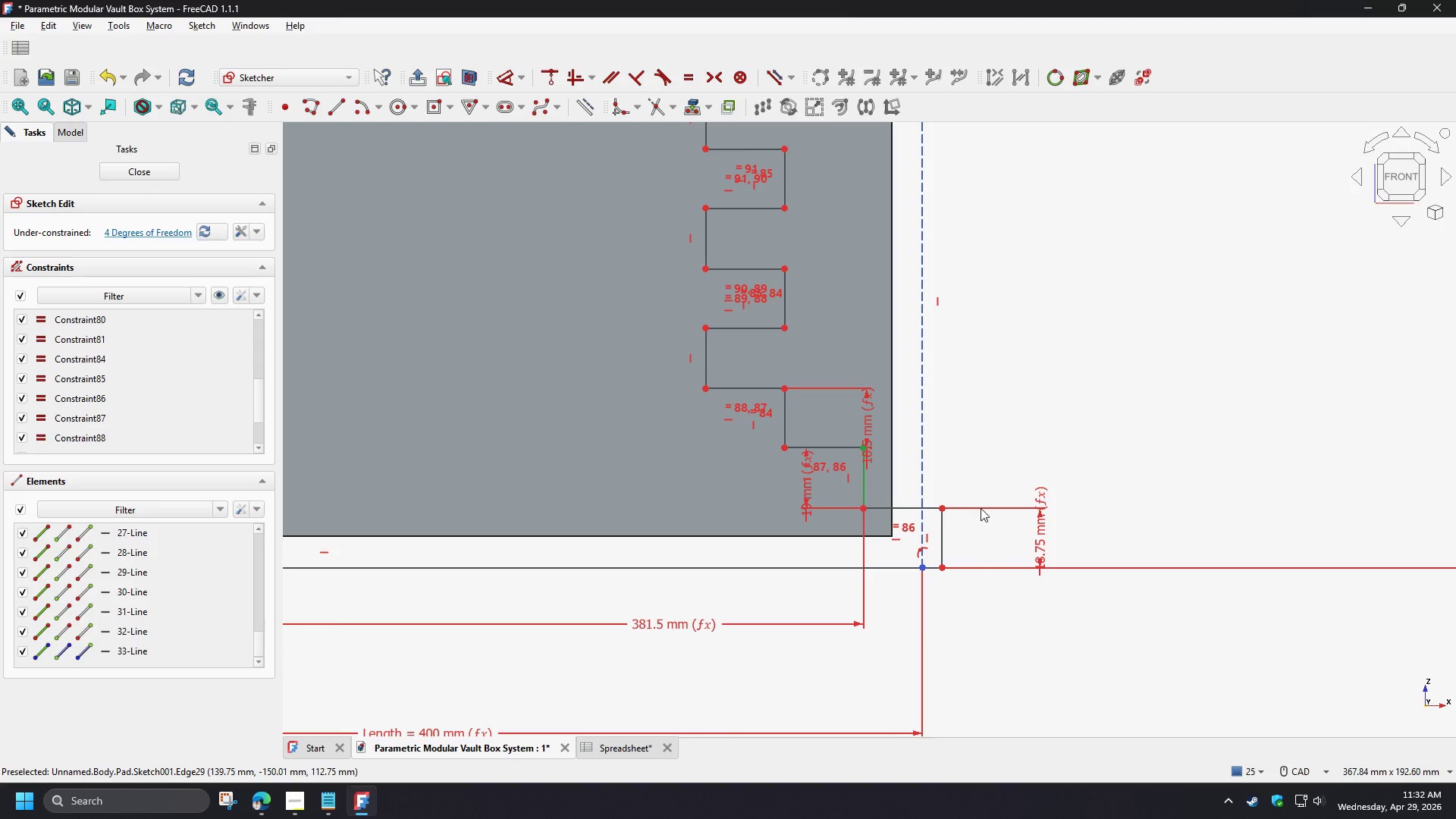 
scroll: coordinate [974, 556], scroll_direction: up, amount: 3.0
 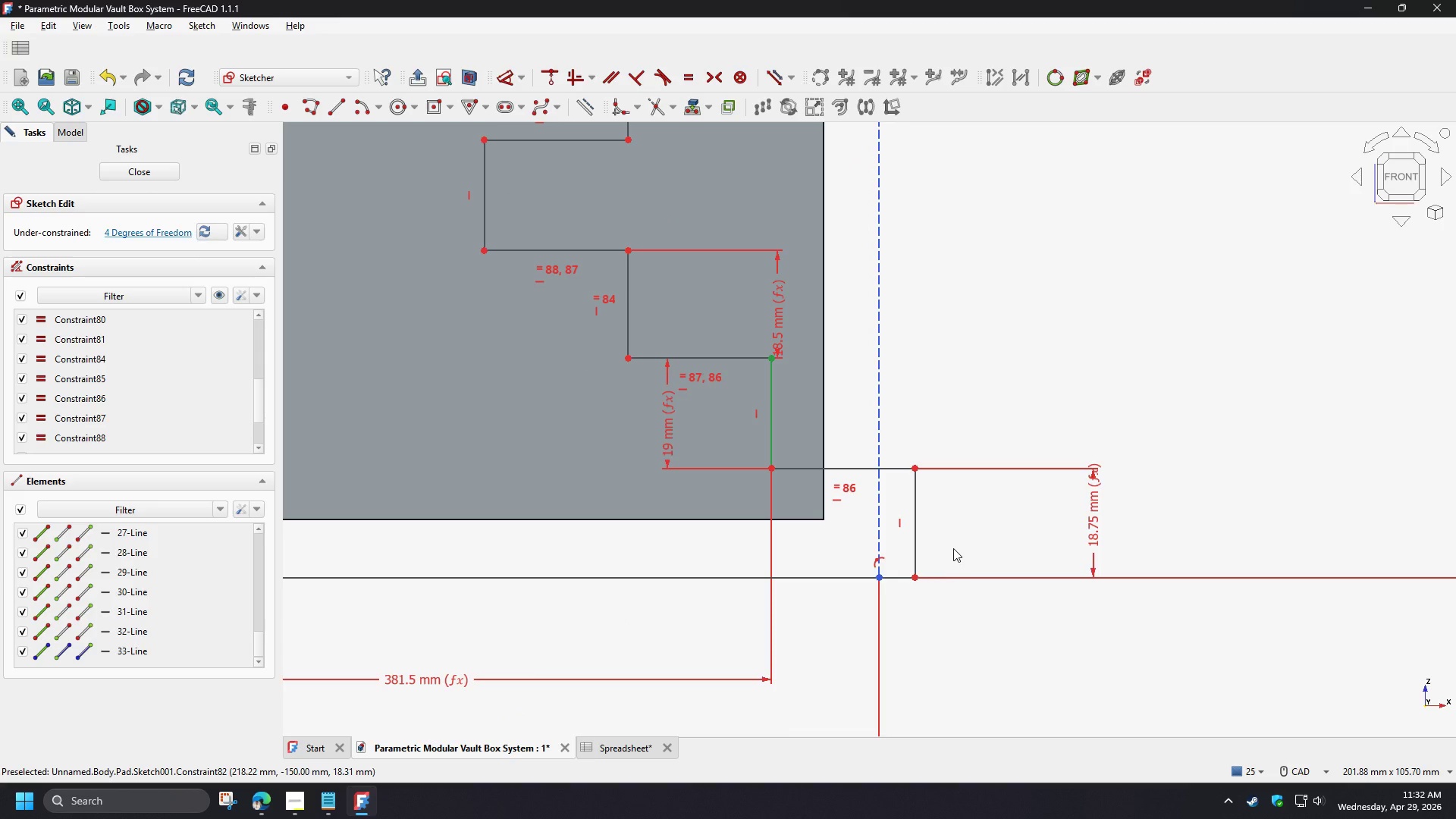 
scroll: coordinate [984, 508], scroll_direction: down, amount: 3.0
 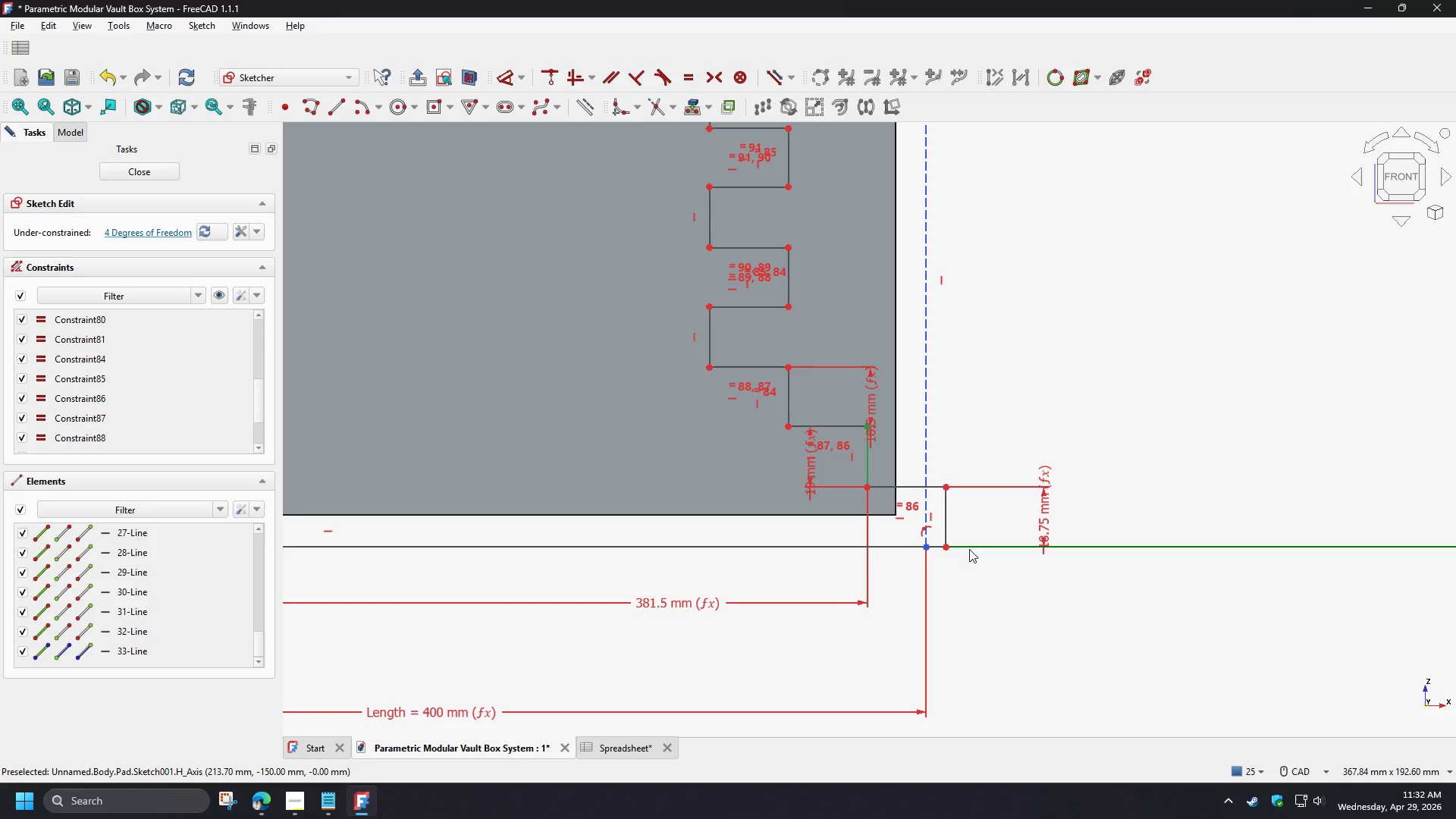 
scroll: coordinate [969, 548], scroll_direction: up, amount: 2.0
 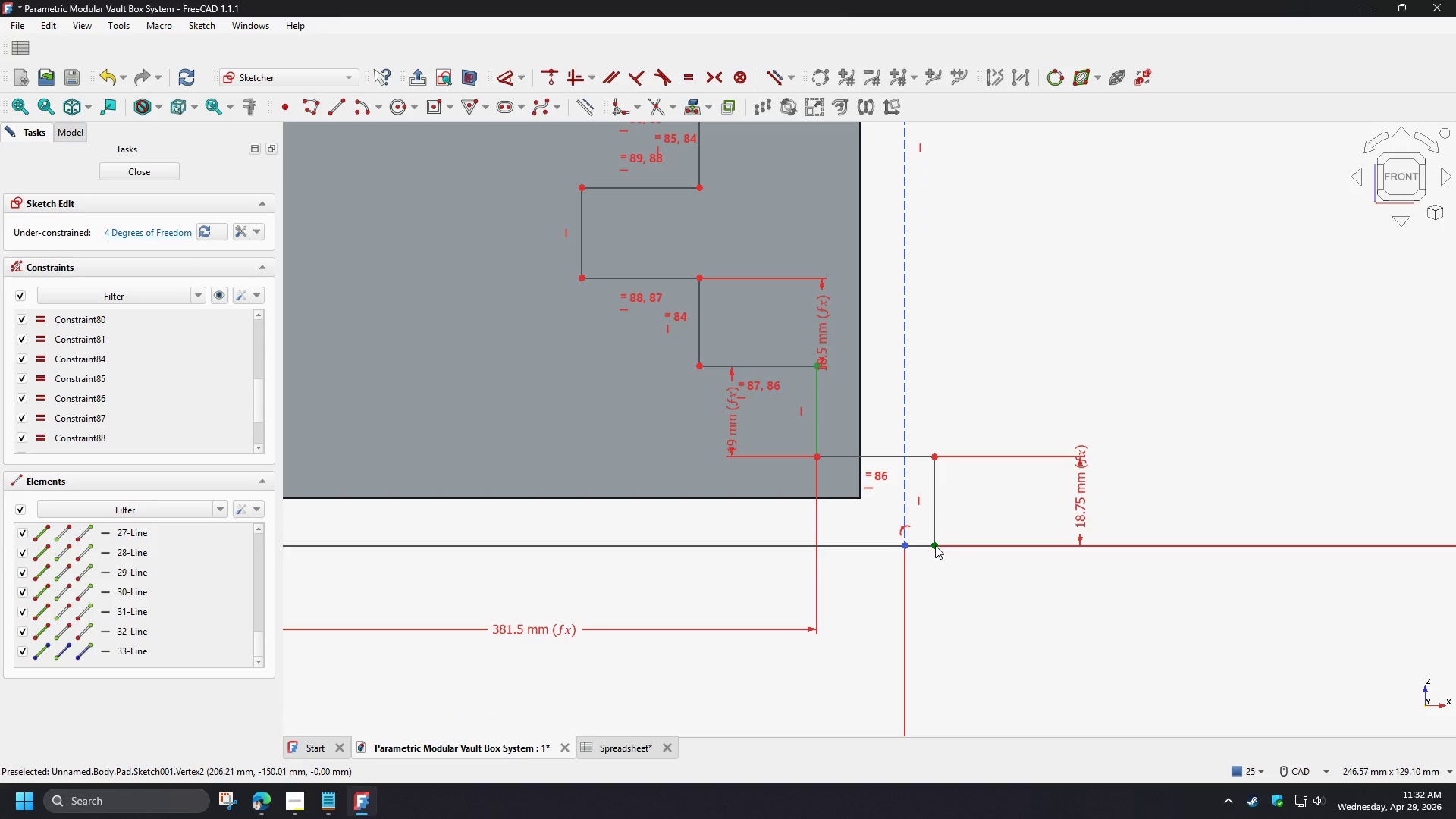 
left_click([935, 545])
 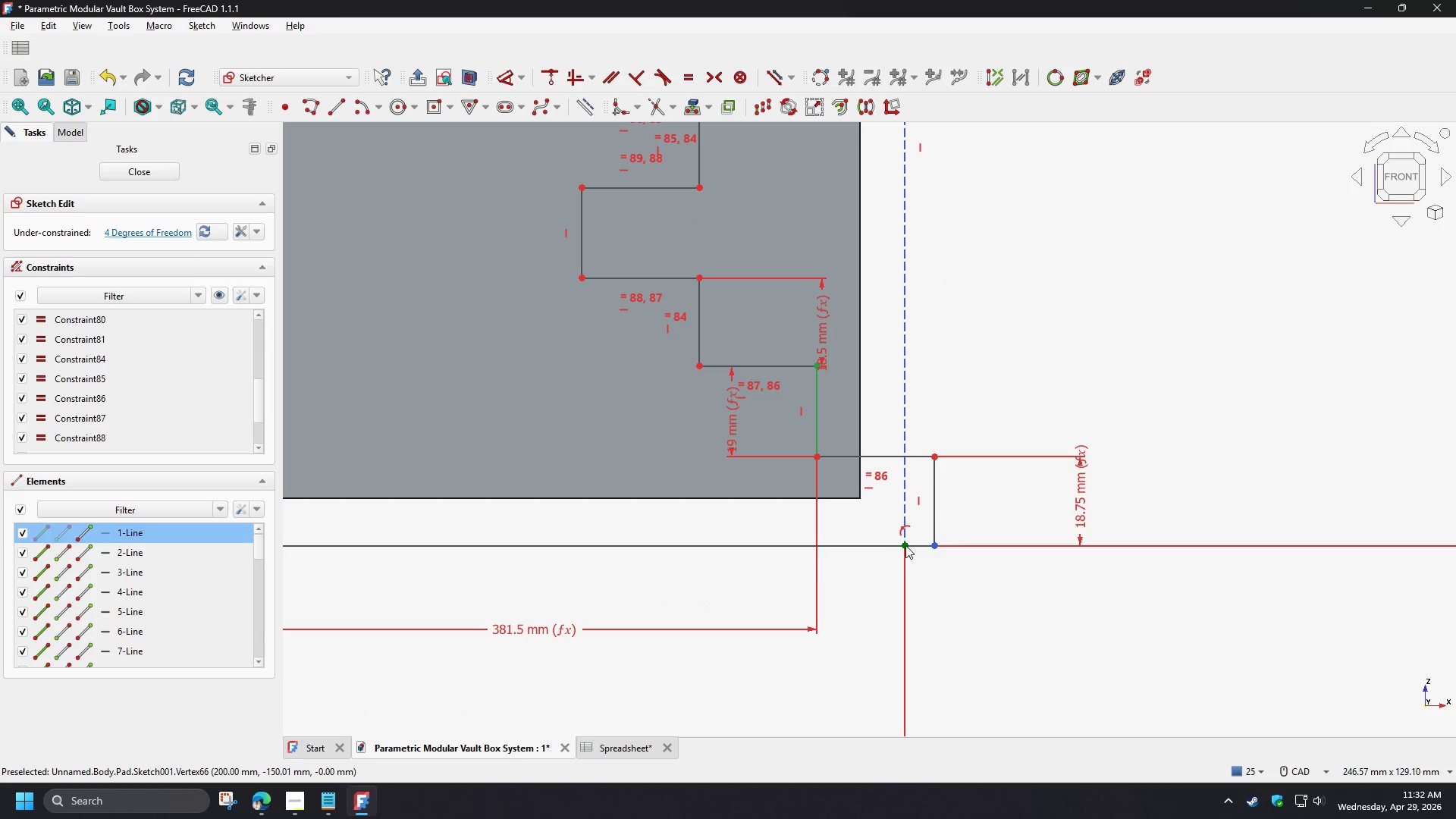 
left_click([905, 545])
 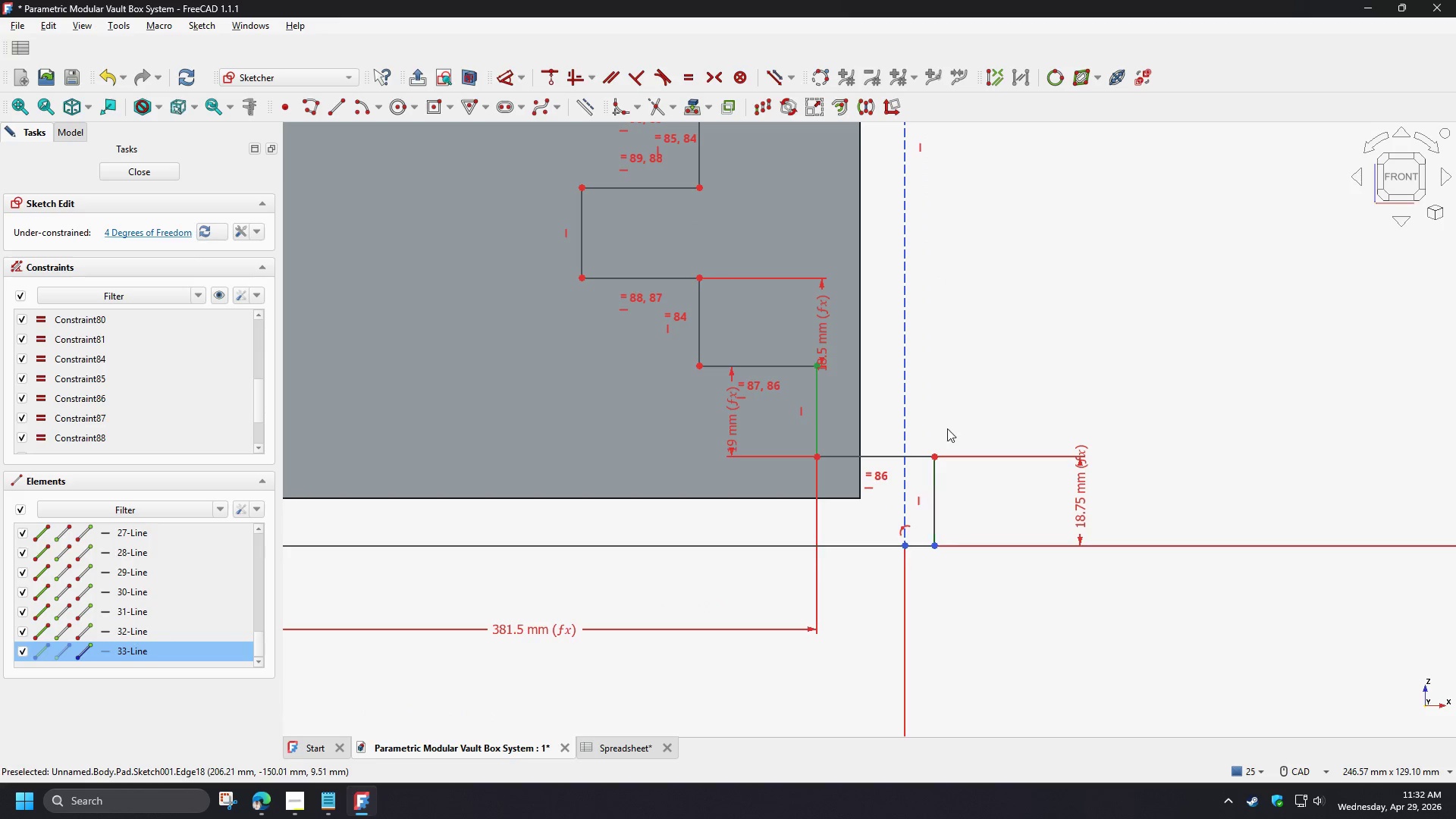 
key(C)
 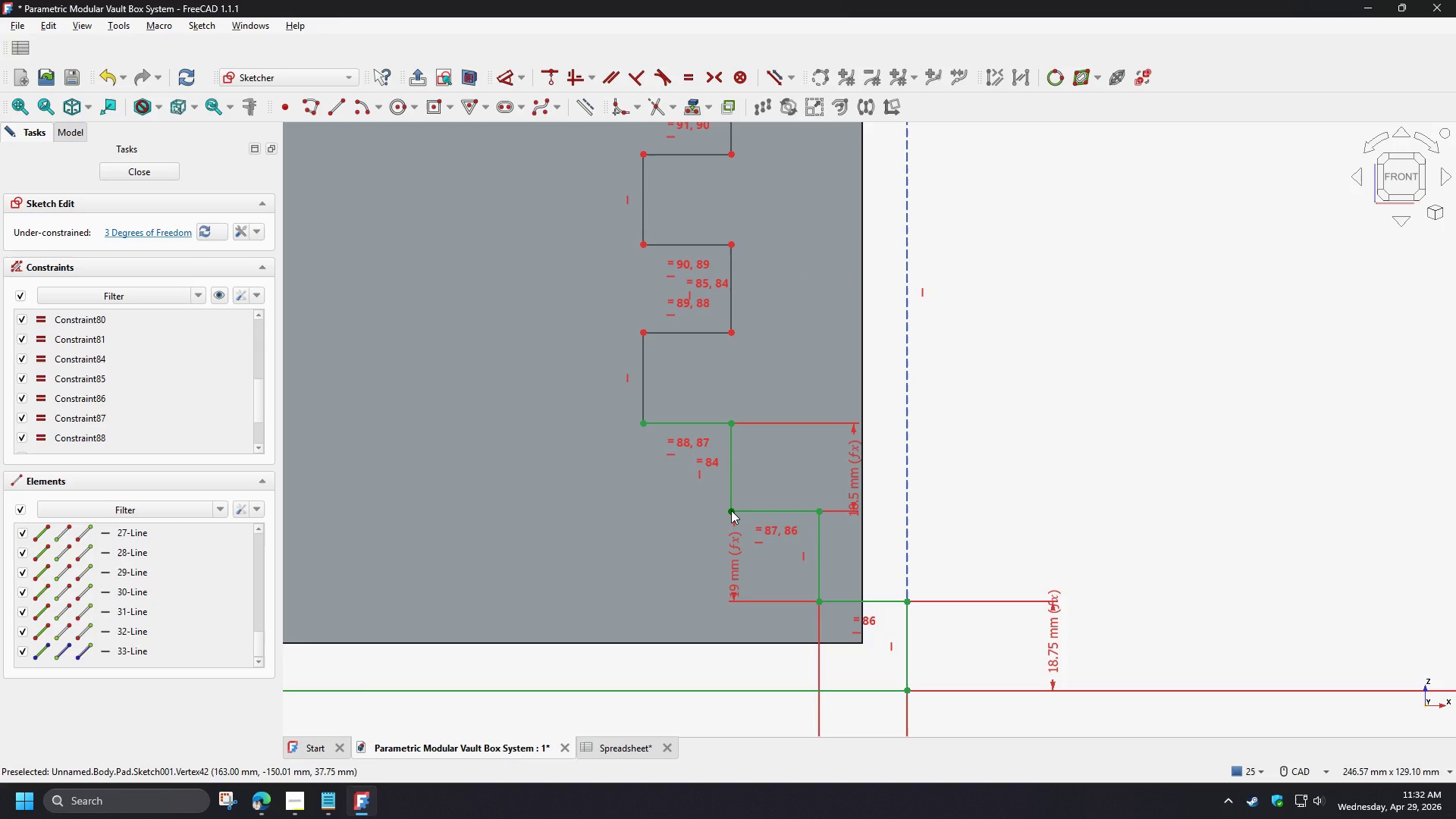 
left_click([731, 510])
 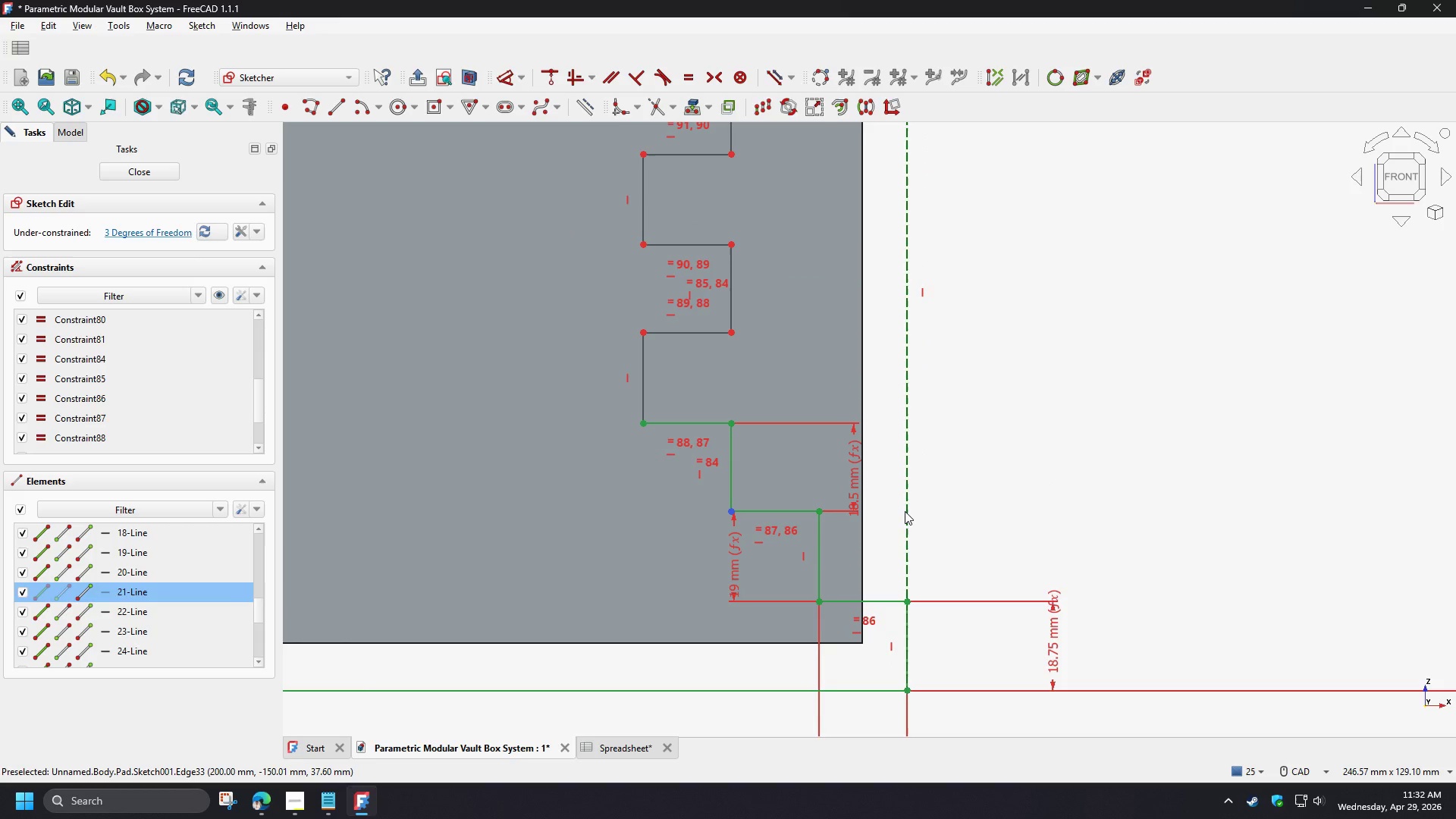 
left_click([905, 511])
 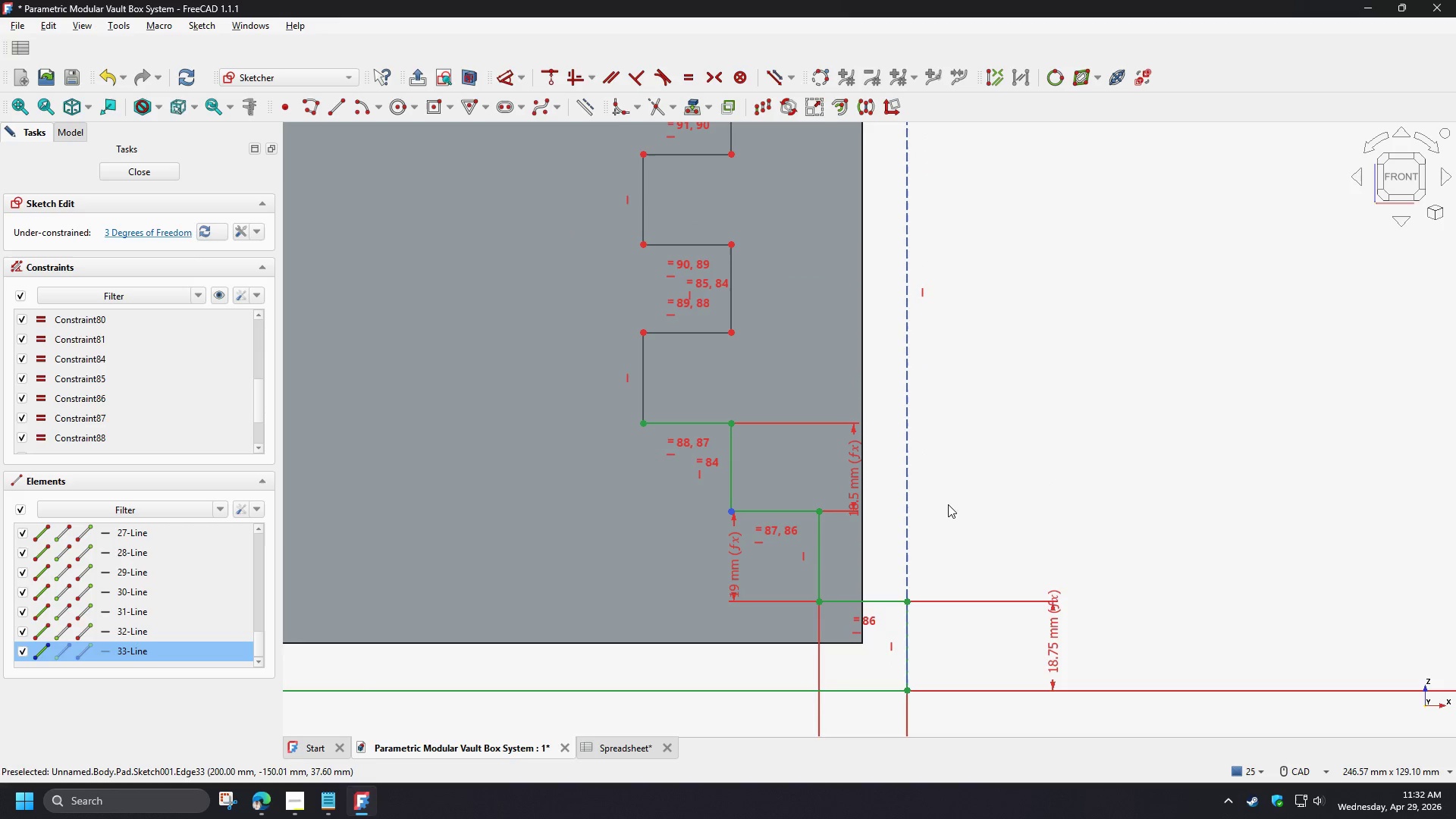 
key(C)
 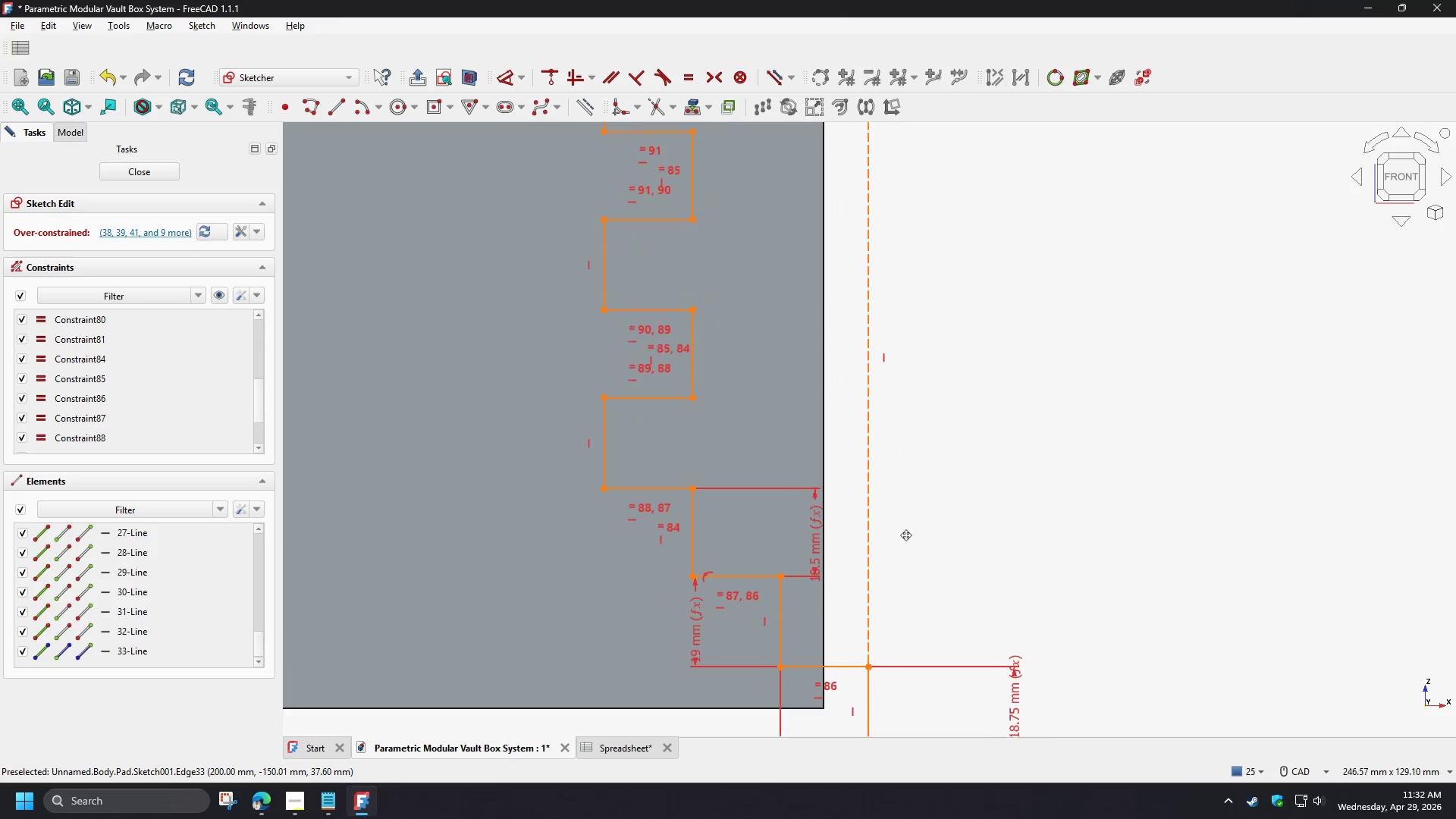 
left_click([919, 530])
 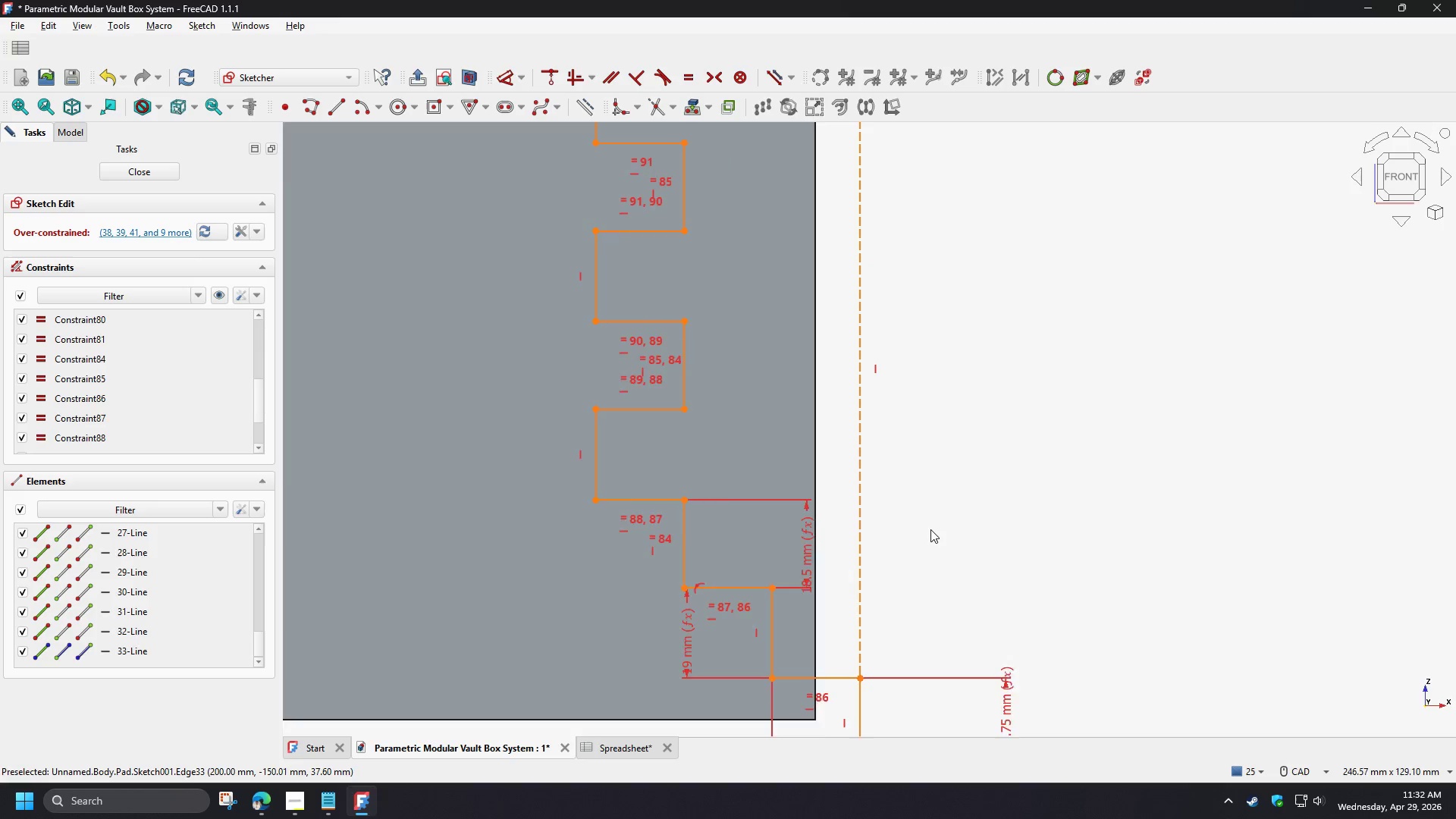 
scroll: coordinate [930, 529], scroll_direction: down, amount: 2.0
 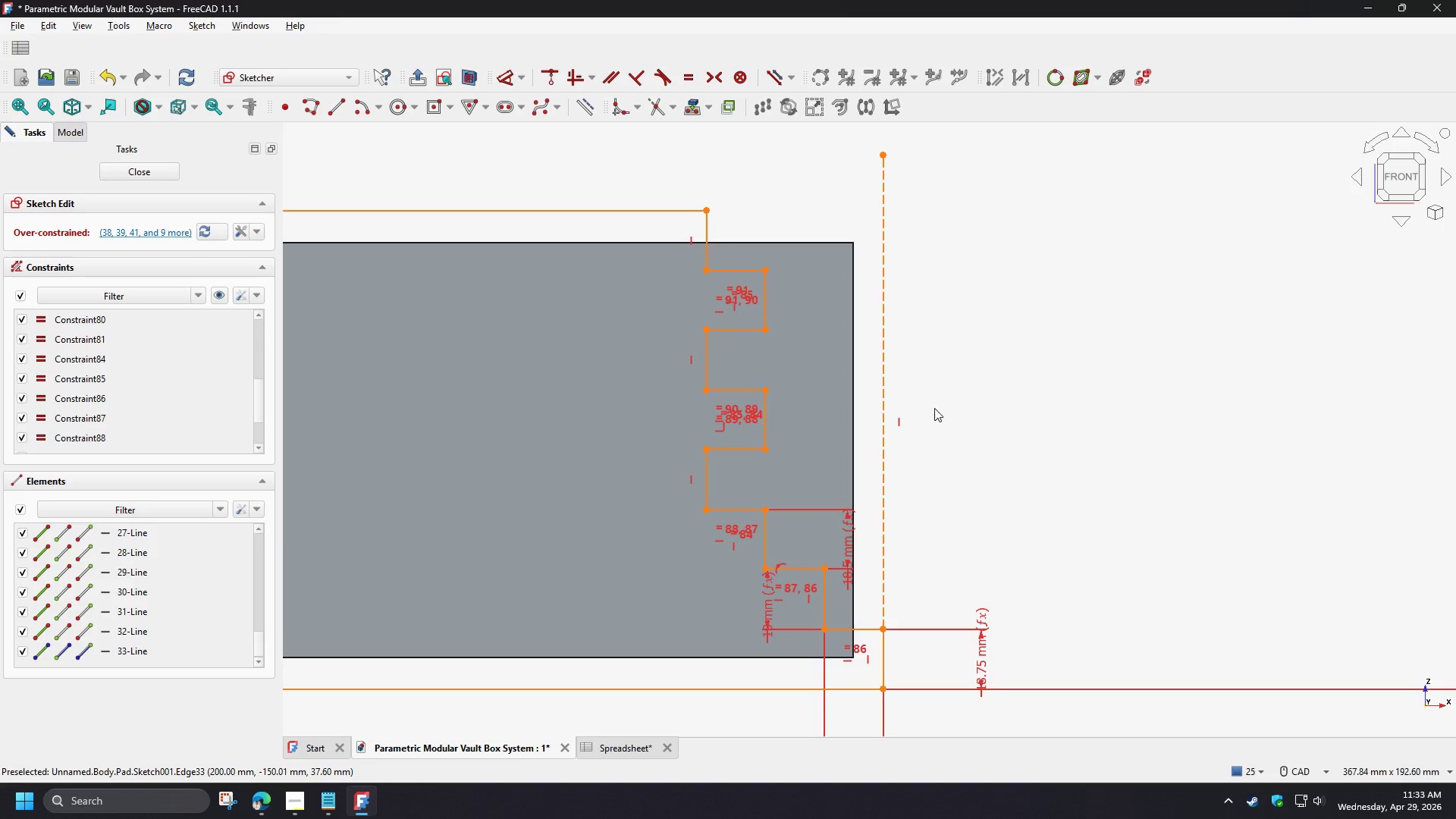 
left_click([766, 330])
 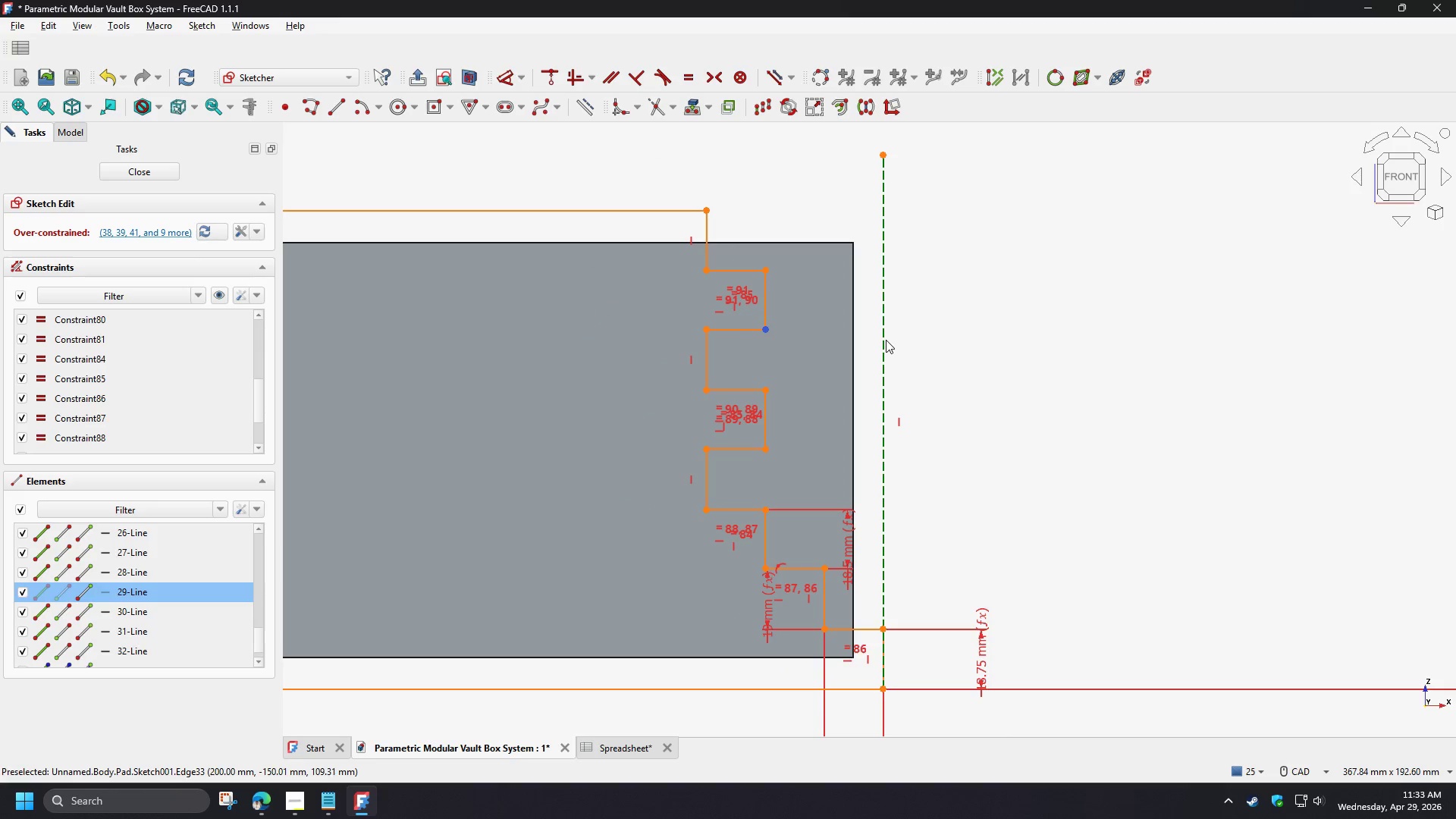 
left_click([884, 340])
 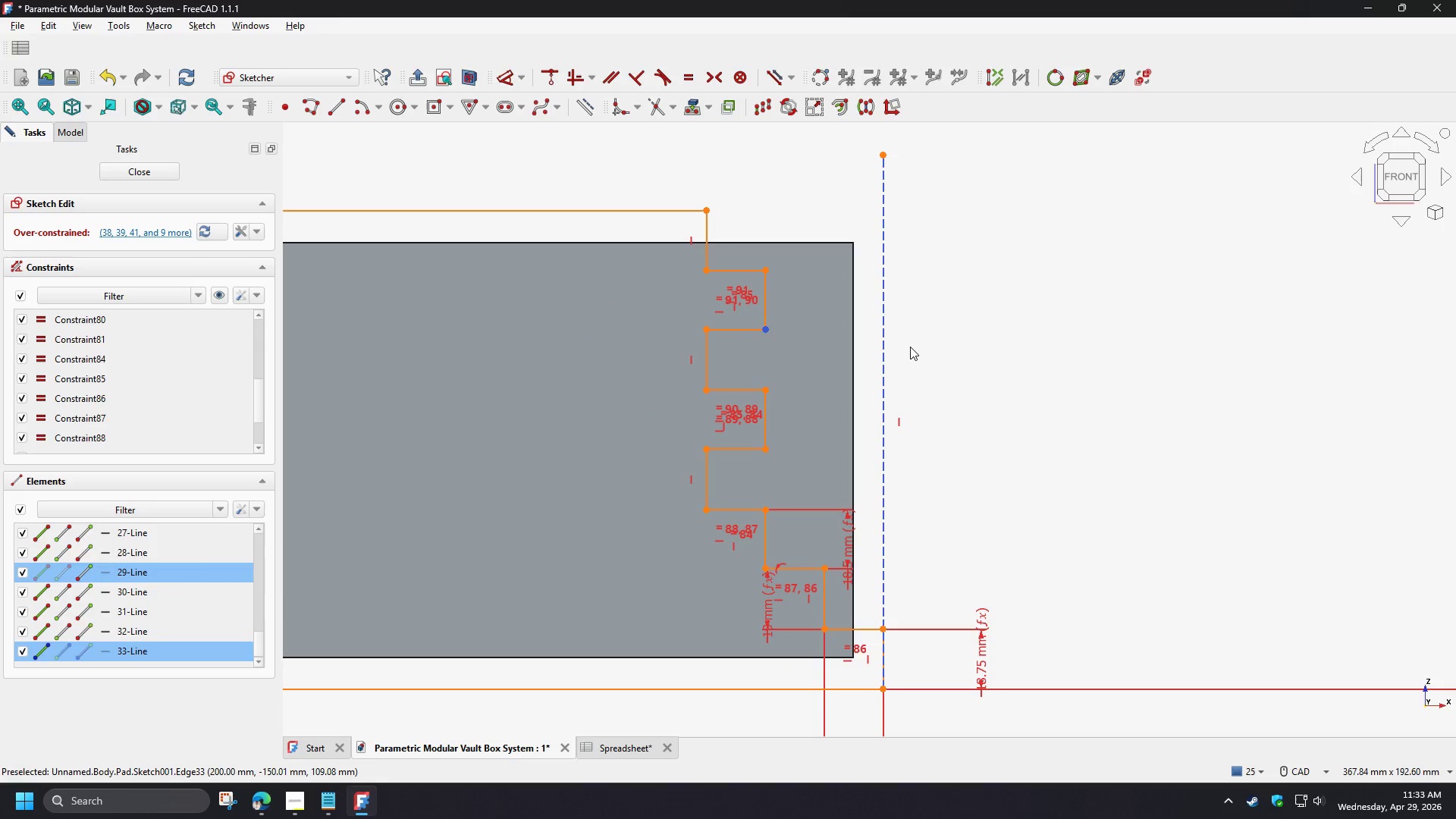 
key(C)
 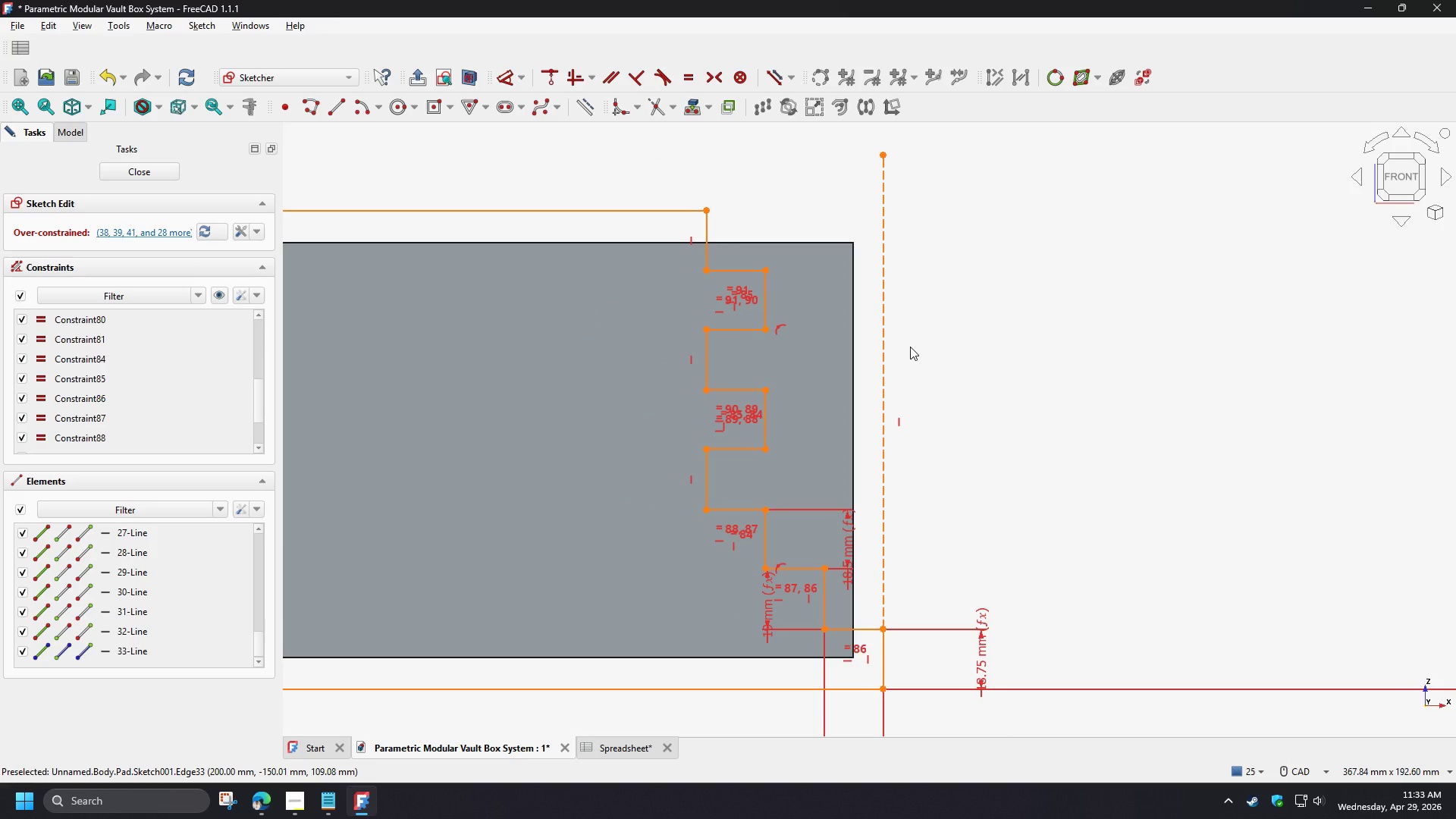 
wait(6.05)
 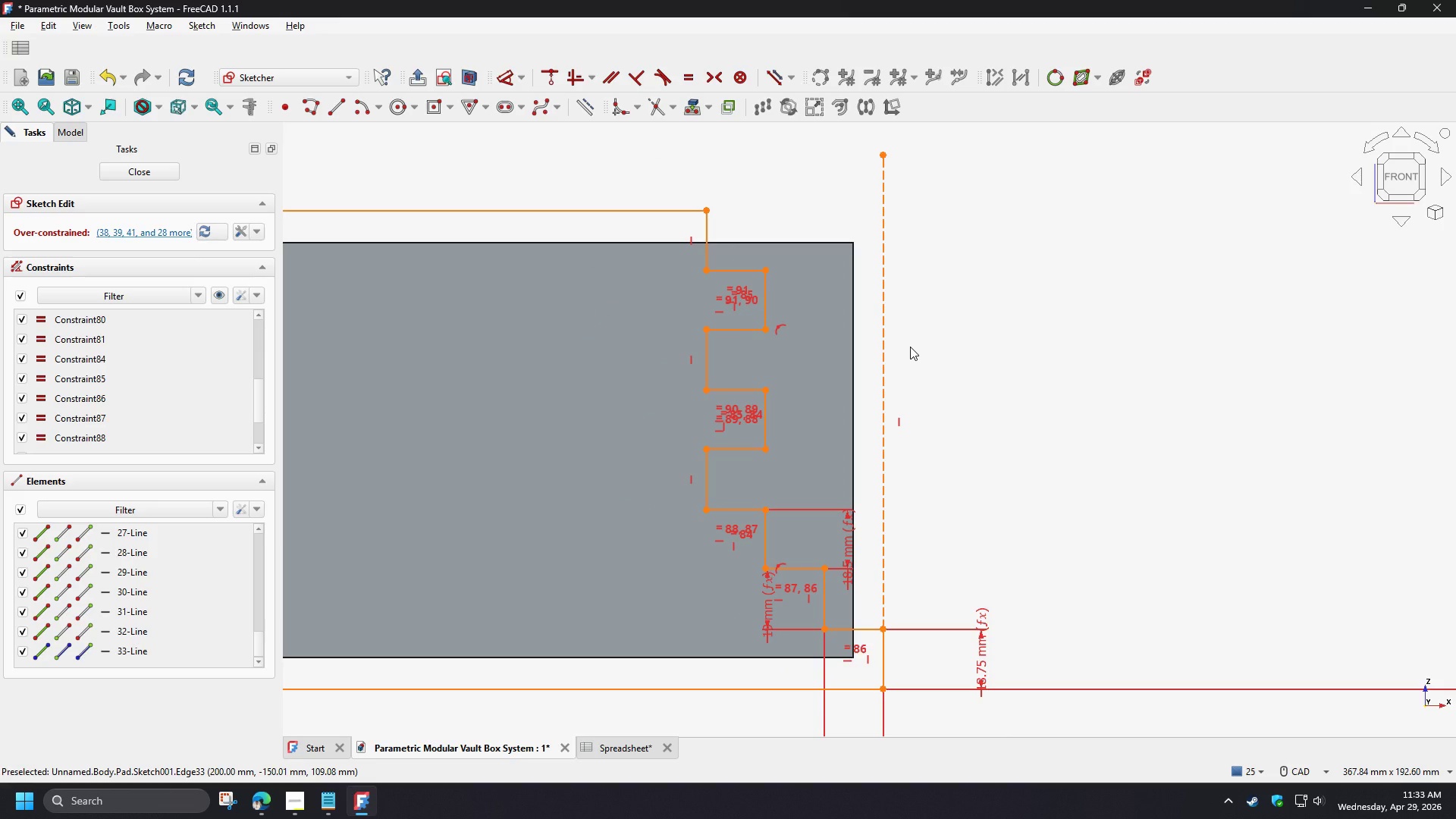 
left_click([149, 229])
 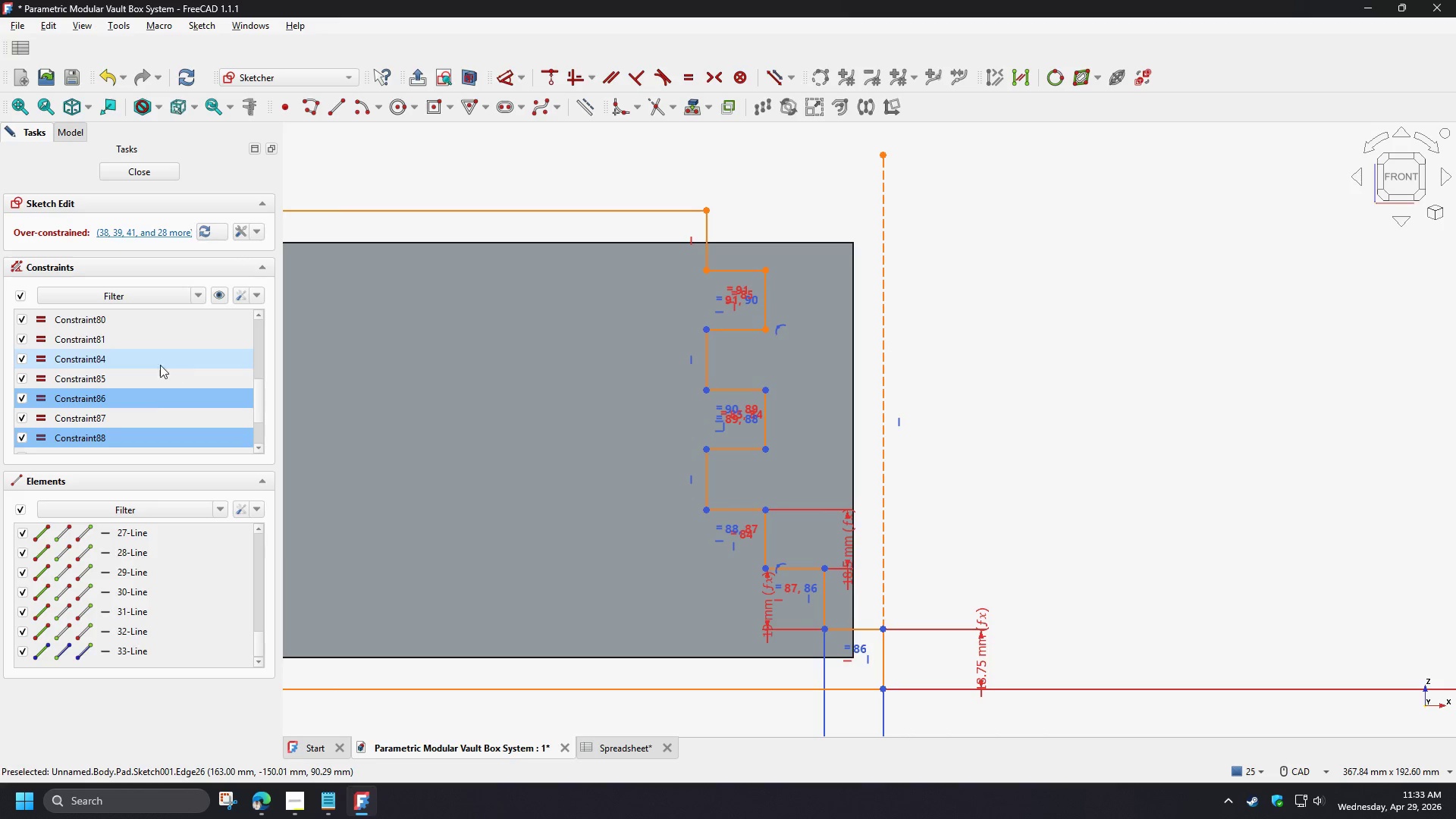 
left_click([804, 449])
 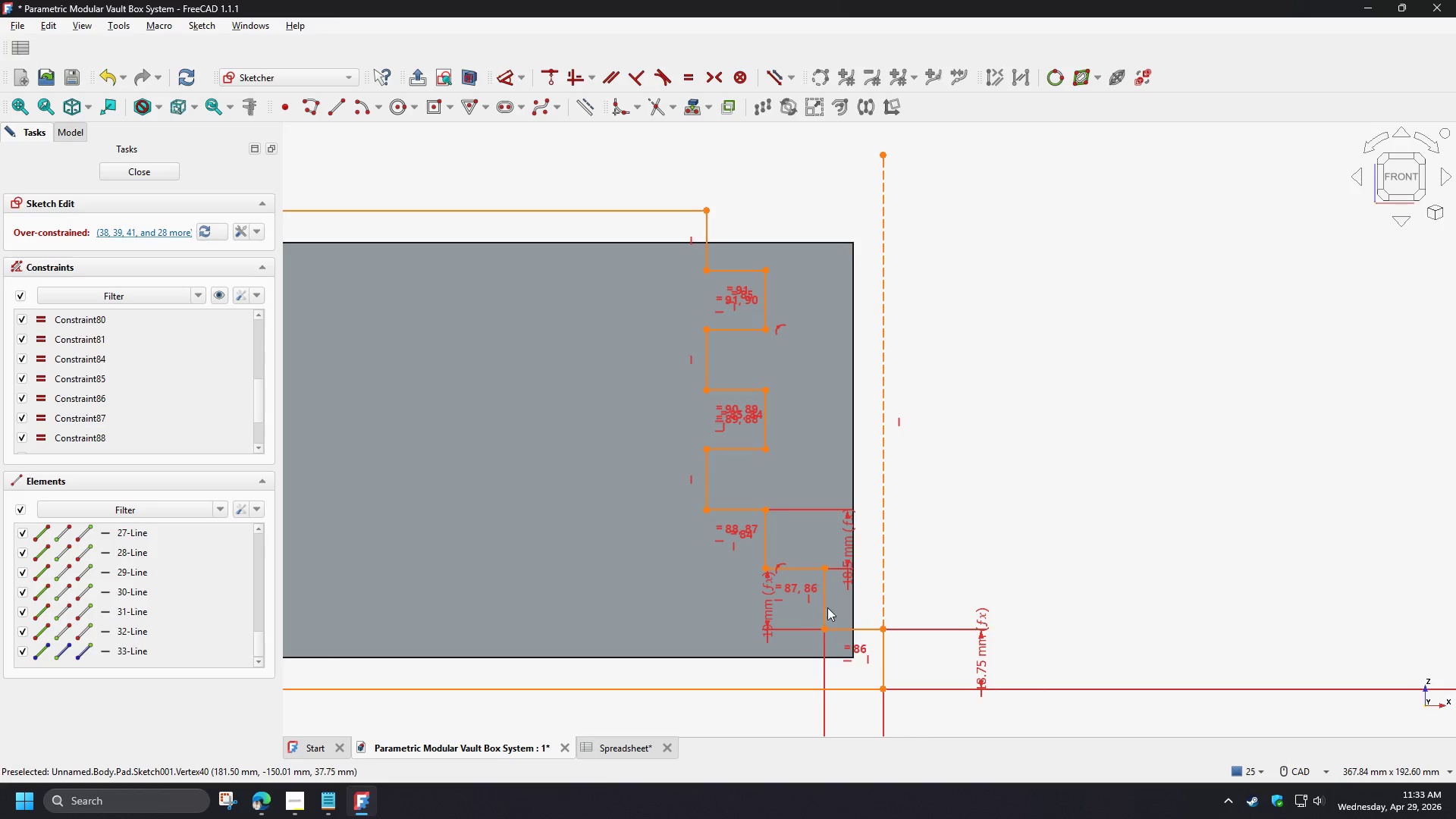 
scroll: coordinate [823, 612], scroll_direction: up, amount: 4.0
 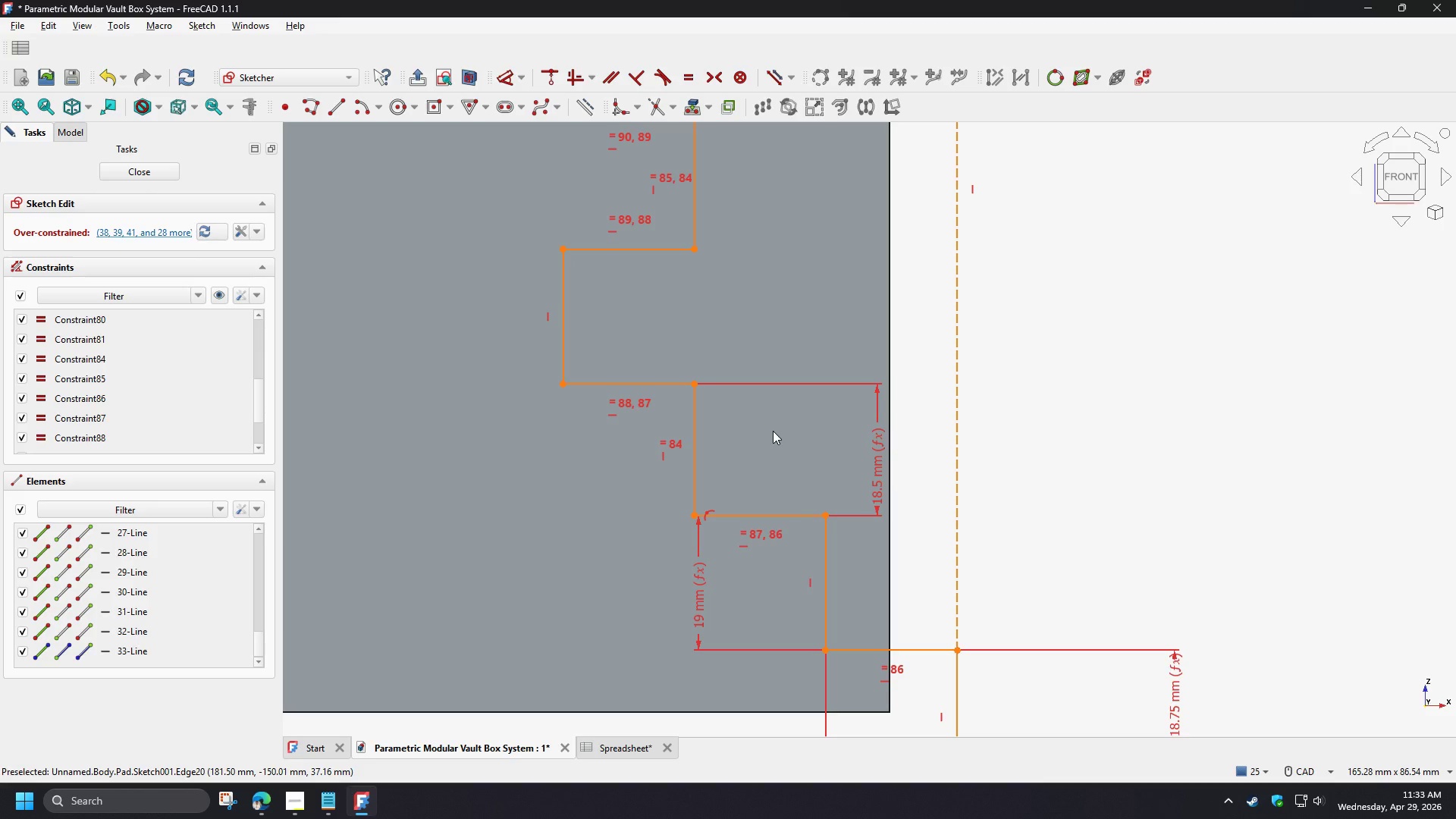 
wait(7.52)
 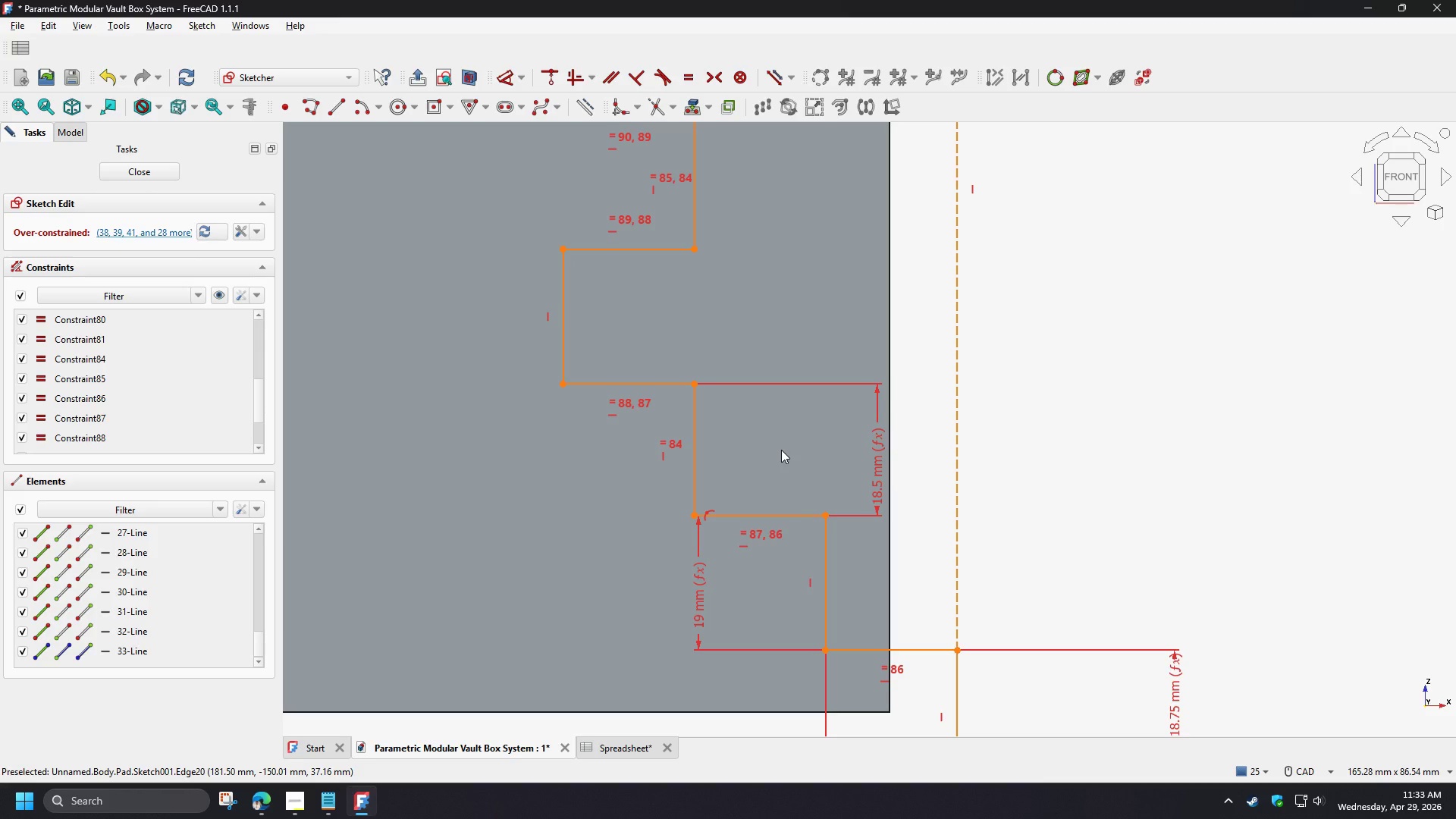 
left_click([136, 405])
 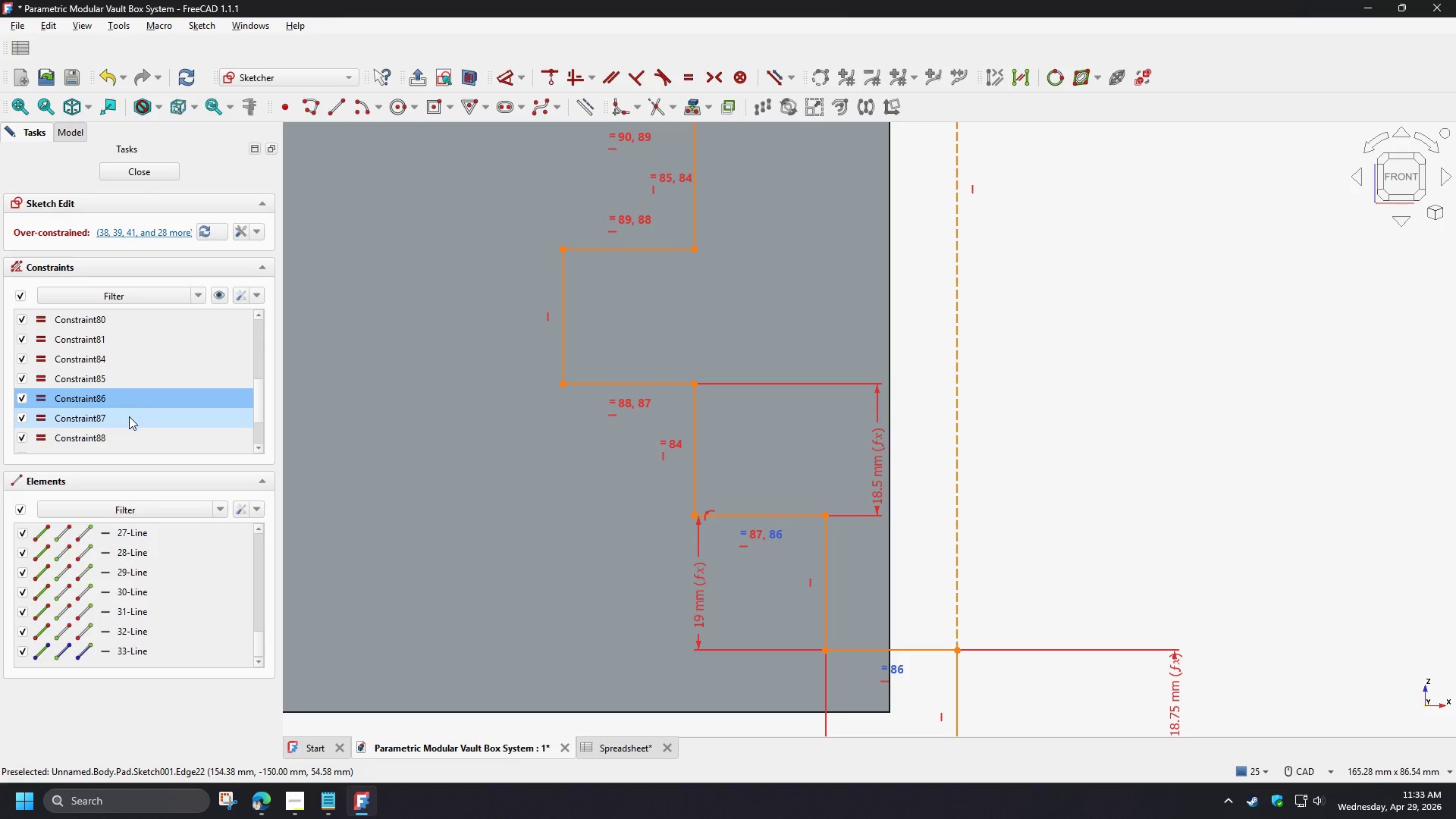 
hold_key(key=ShiftLeft, duration=0.41)
double_click([129, 416])
 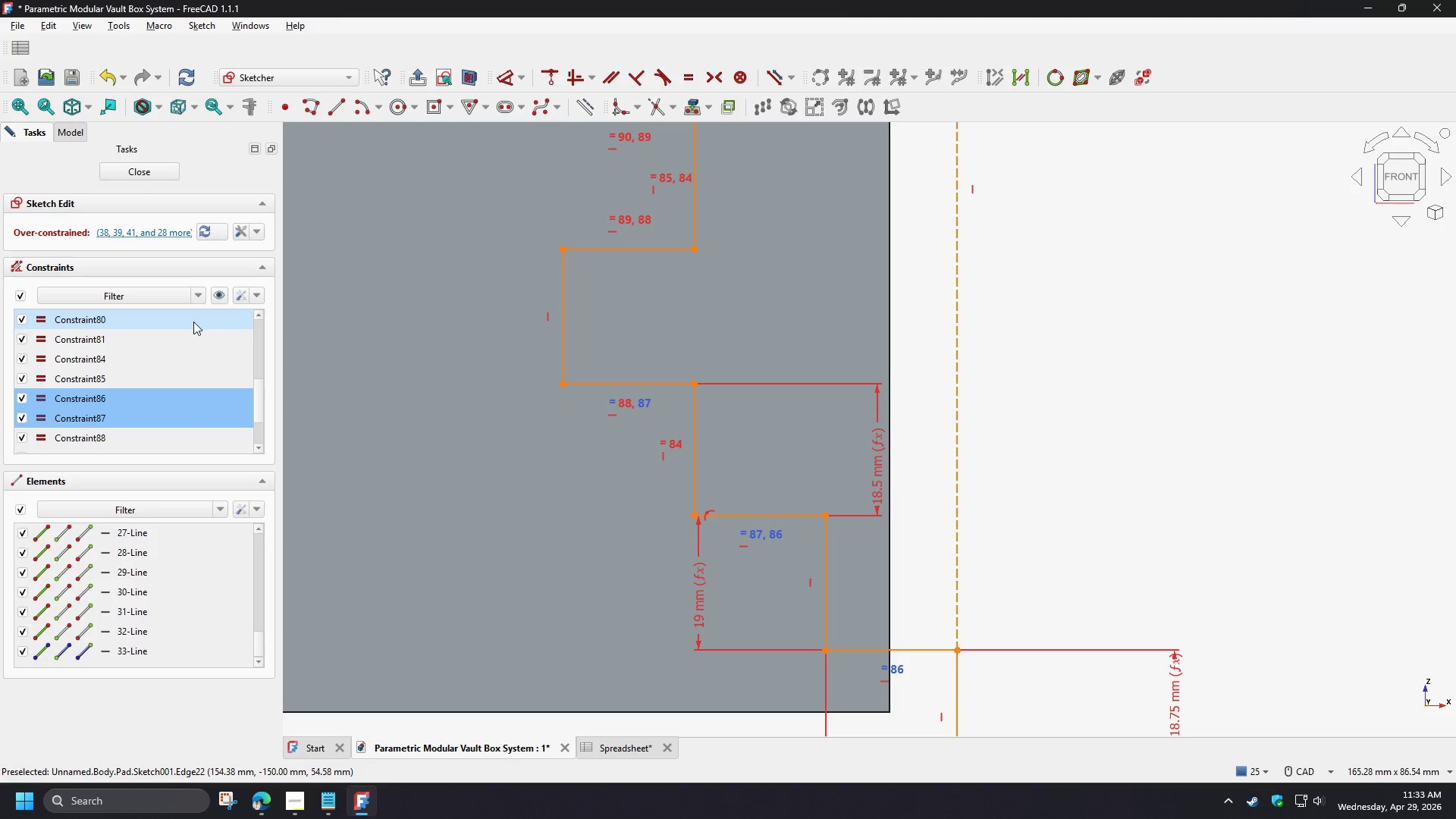 
key(Delete)
 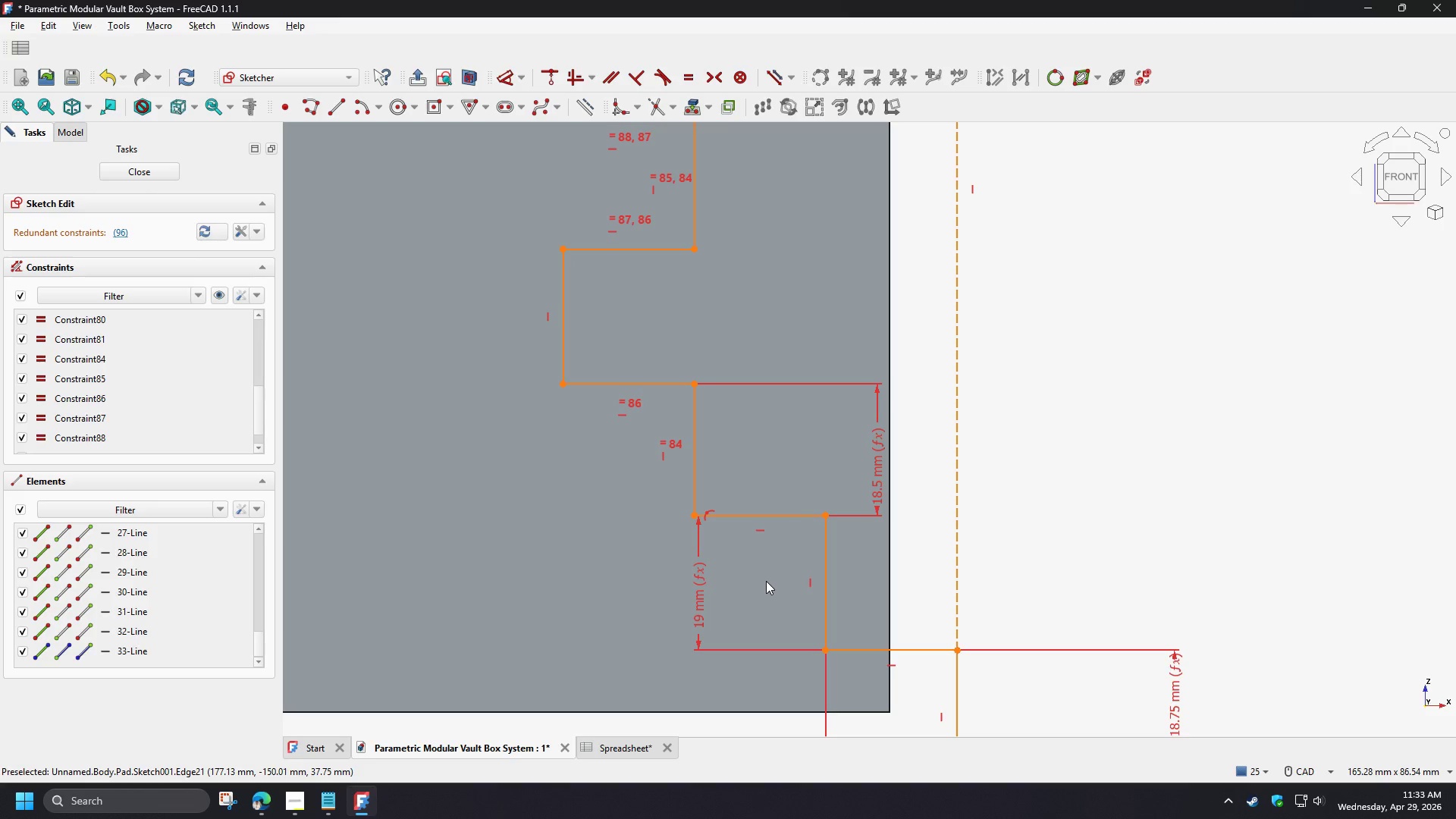 
left_click([771, 571])
 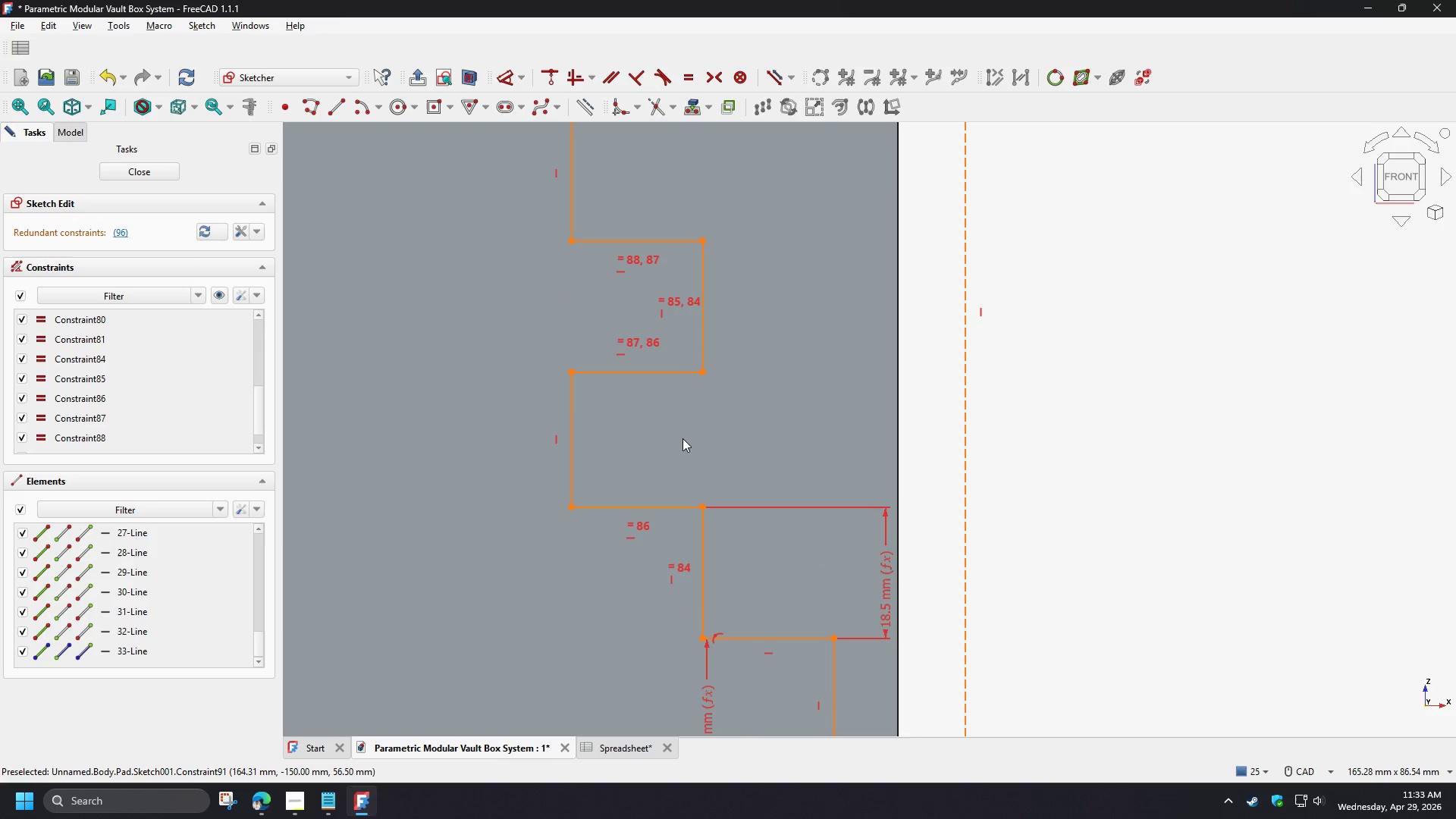 
left_click([143, 394])
 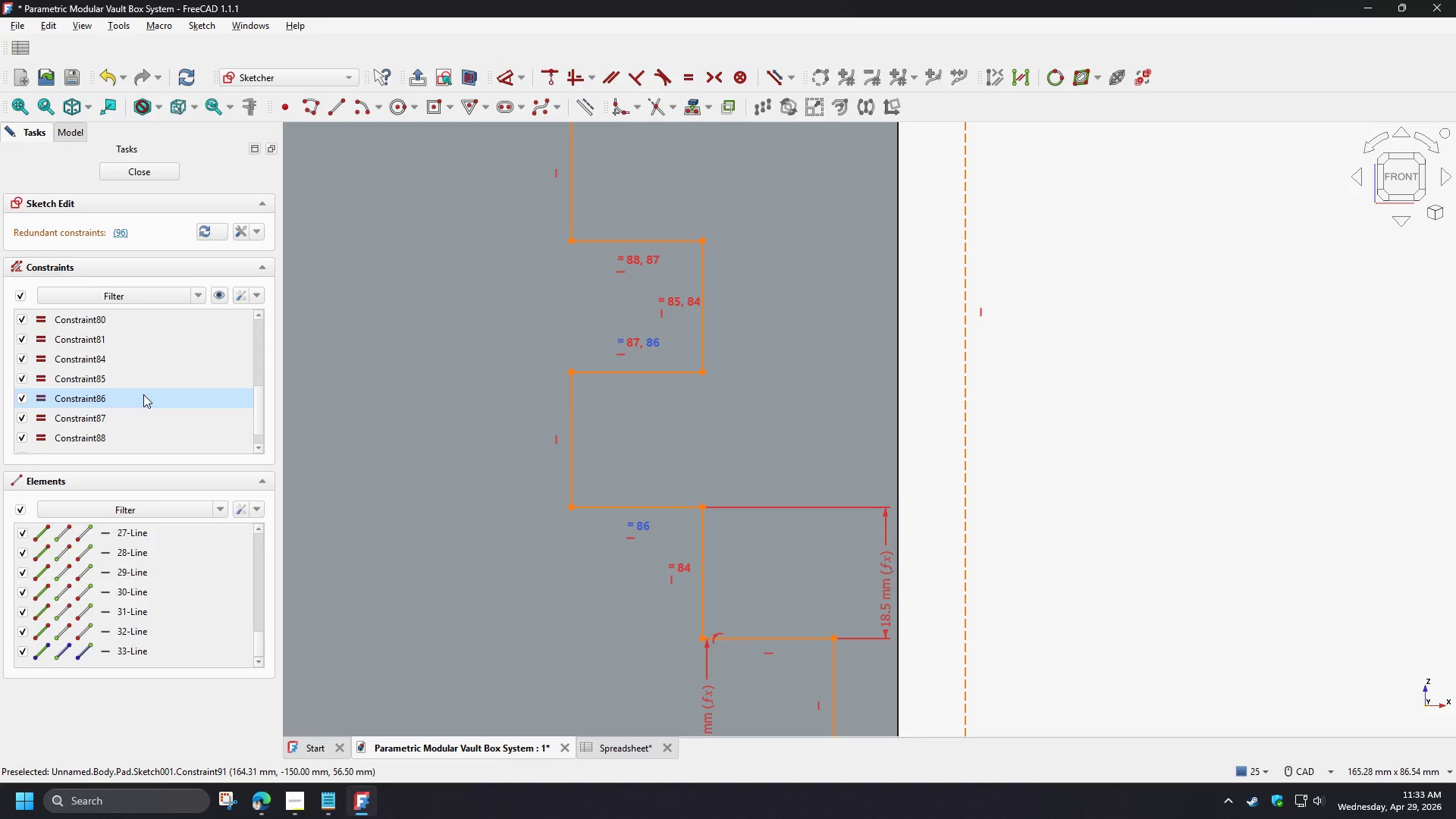 
key(Delete)
 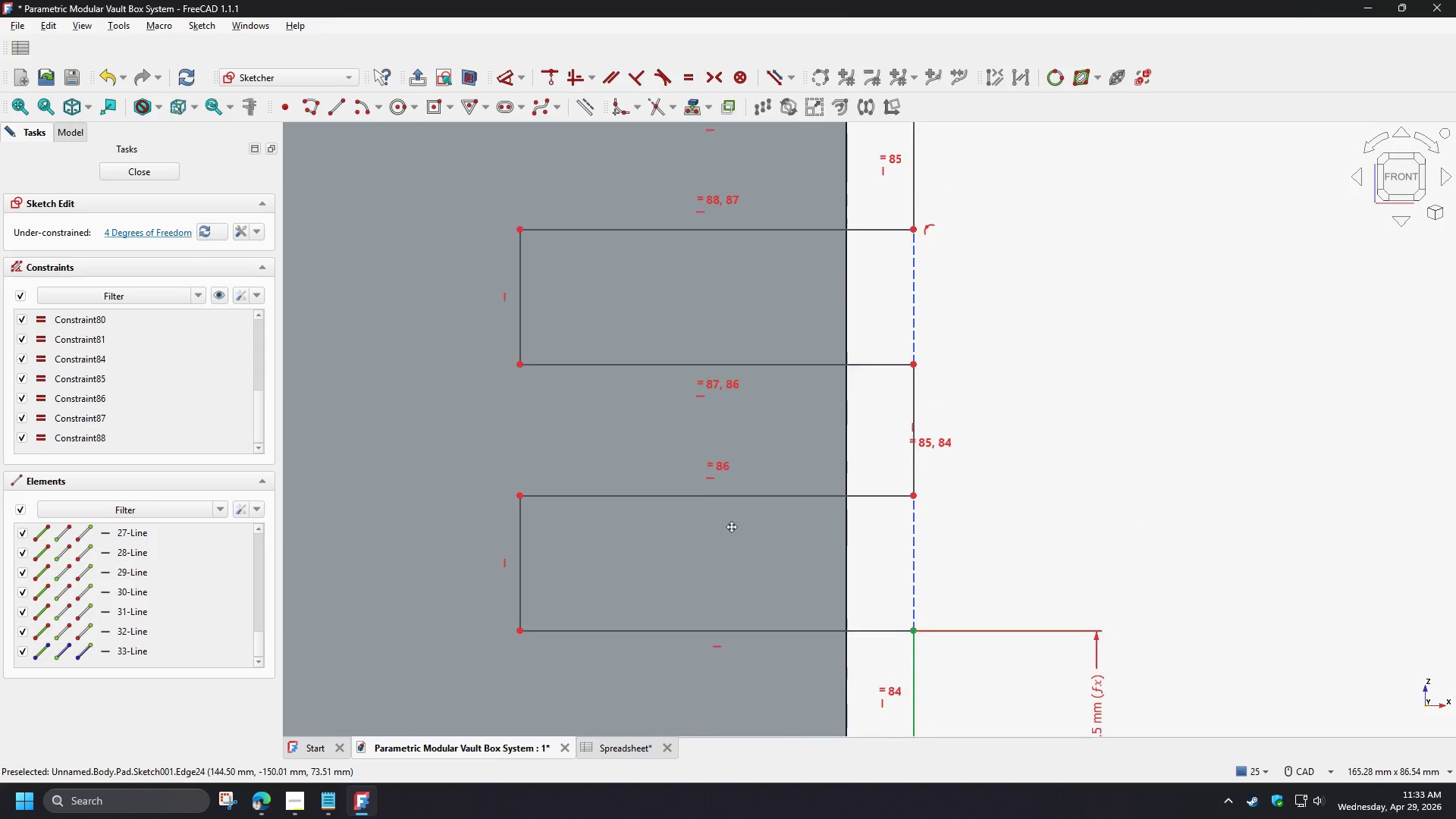 
scroll: coordinate [606, 419], scroll_direction: down, amount: 3.0
 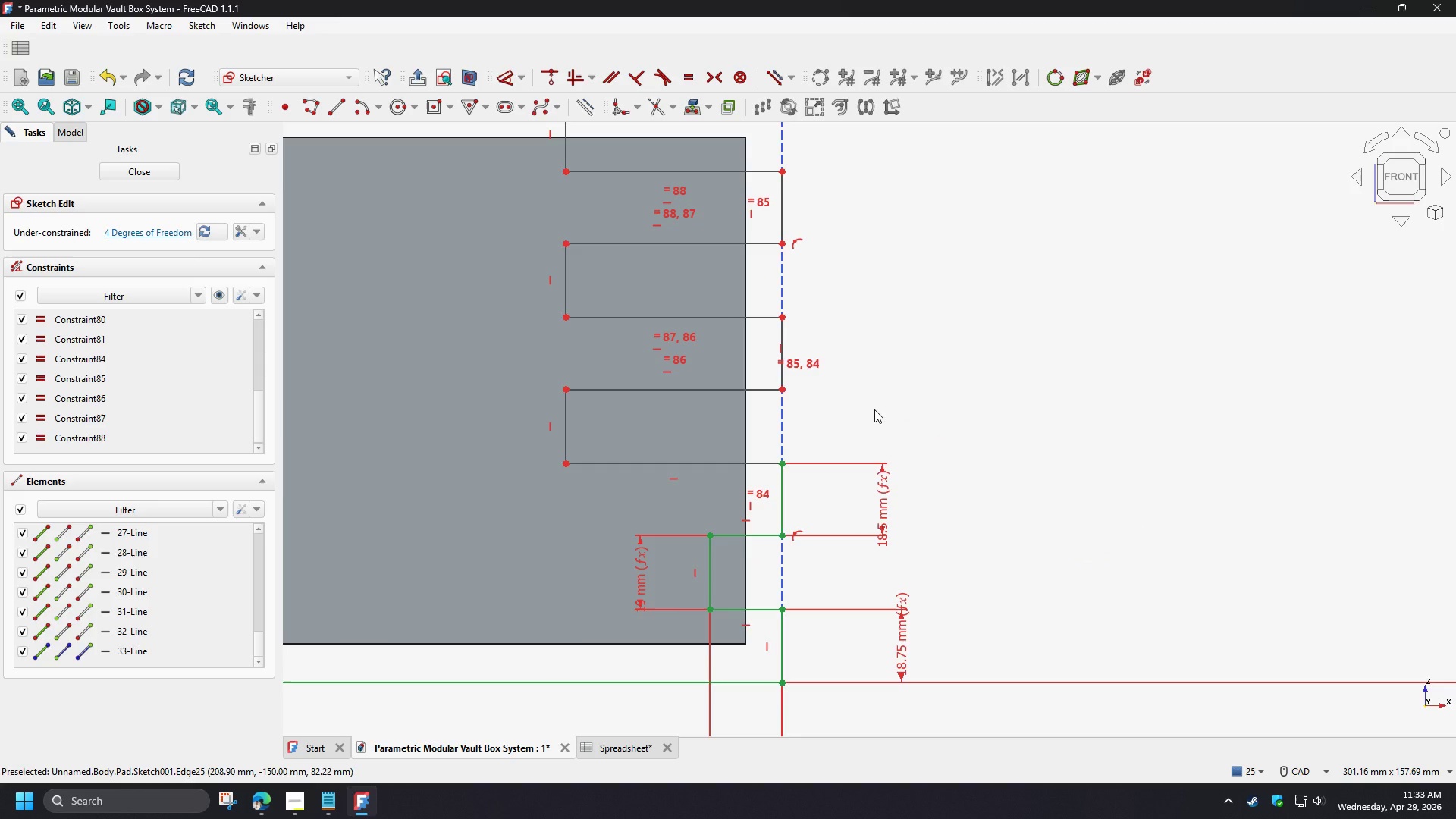 
wait(5.57)
 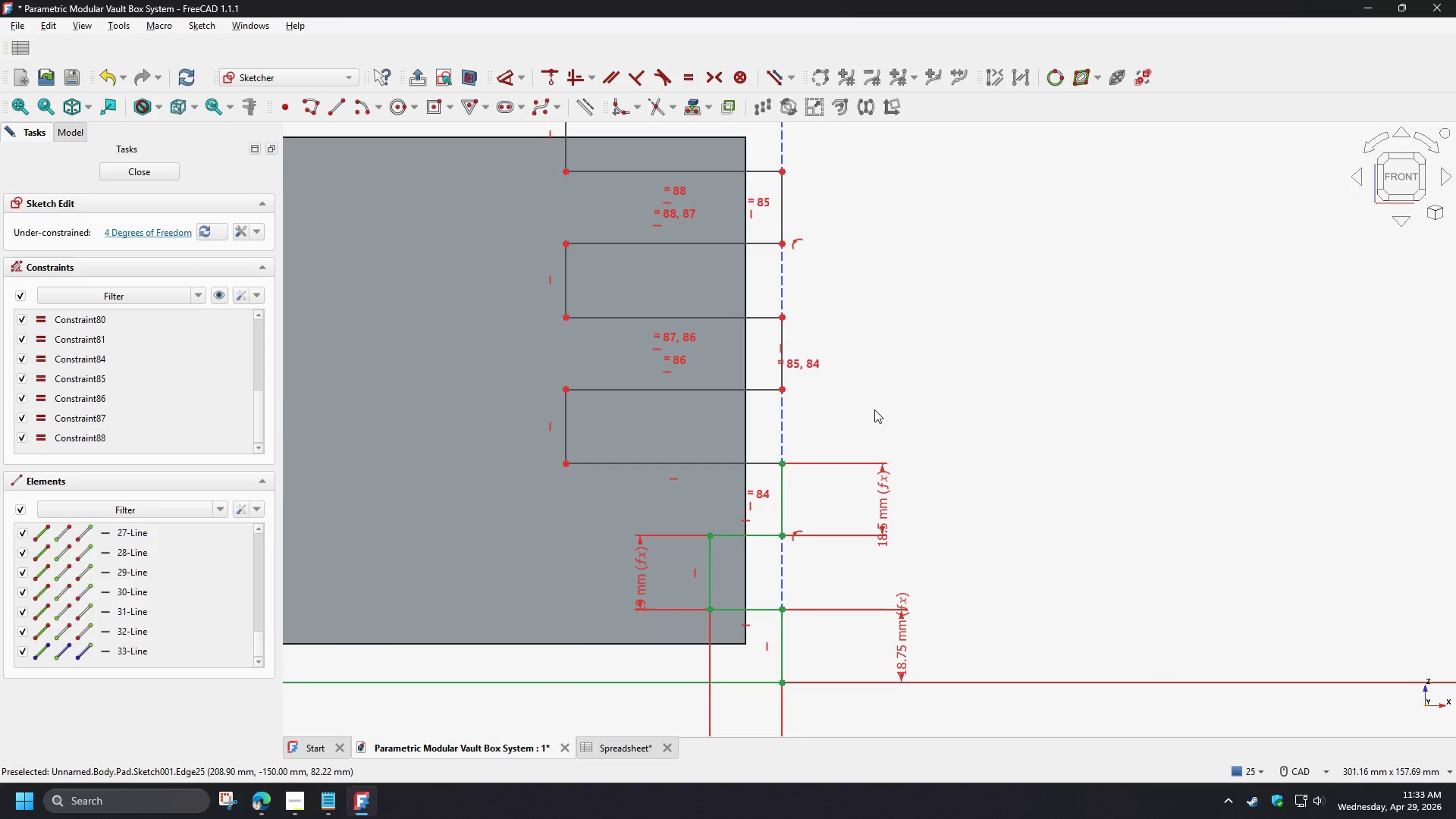 
left_click([888, 346])
 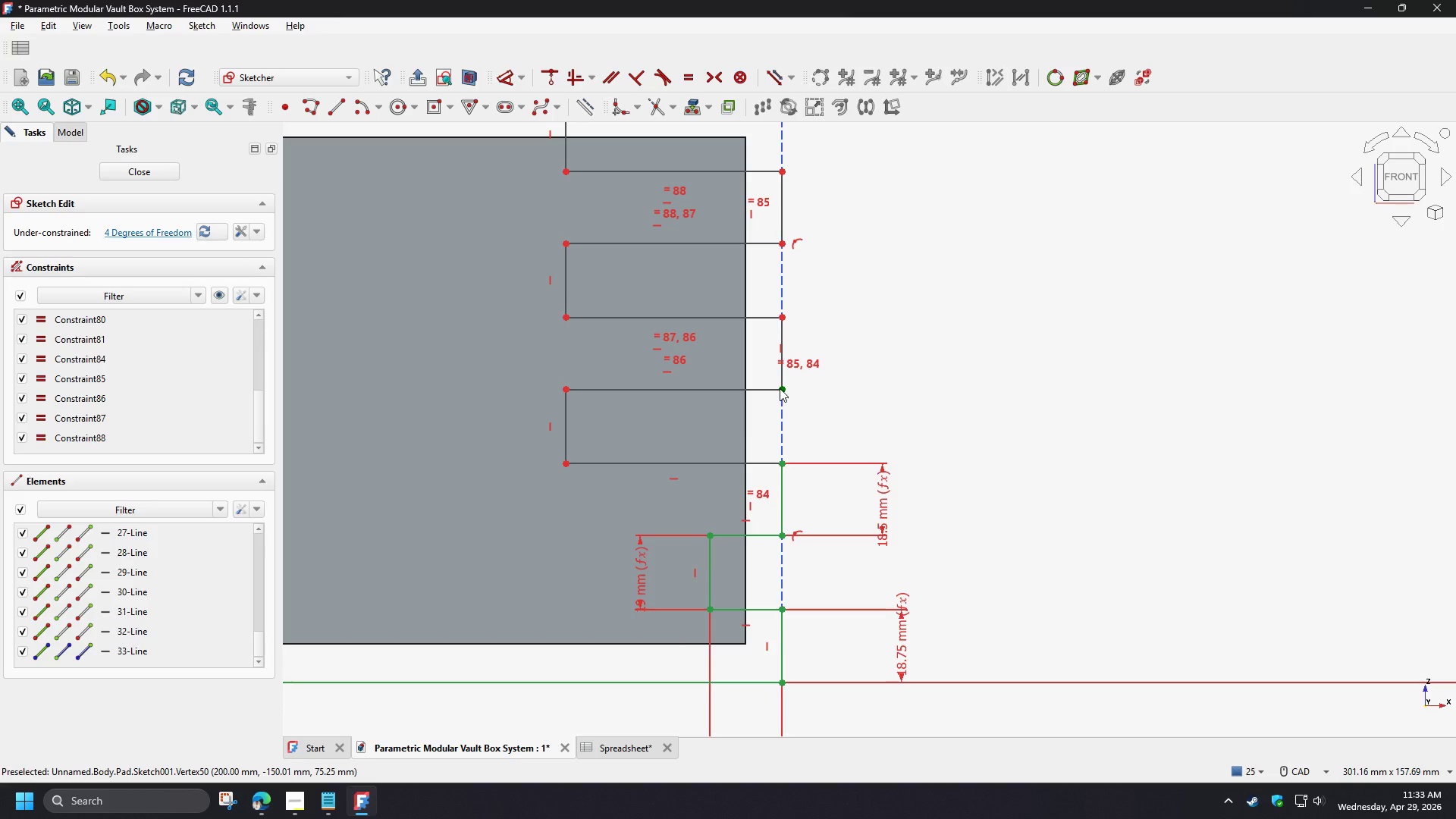 
left_click_drag(start_coordinate=[780, 388], to_coordinate=[651, 381])
 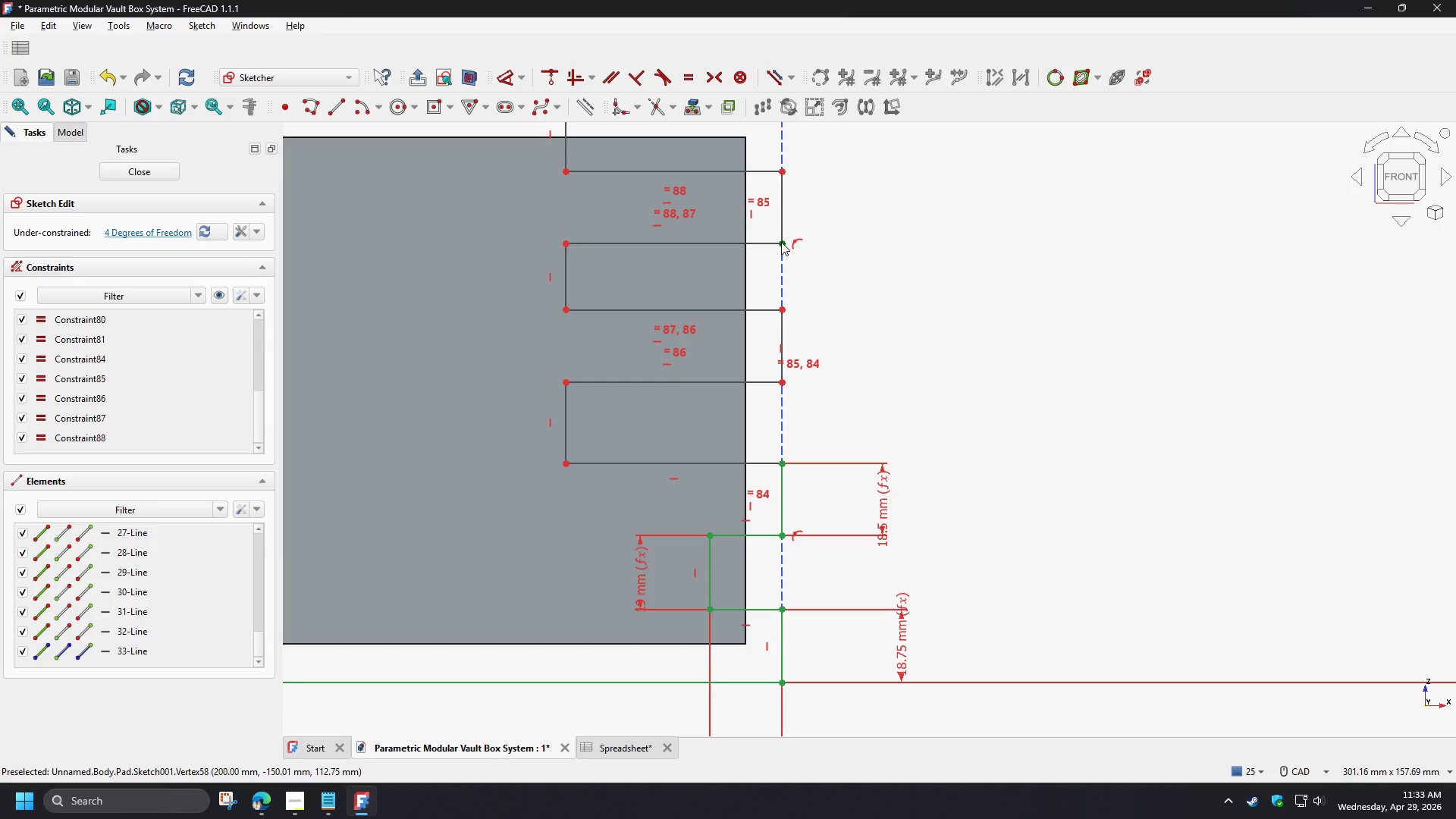 
left_click_drag(start_coordinate=[781, 242], to_coordinate=[688, 248])
 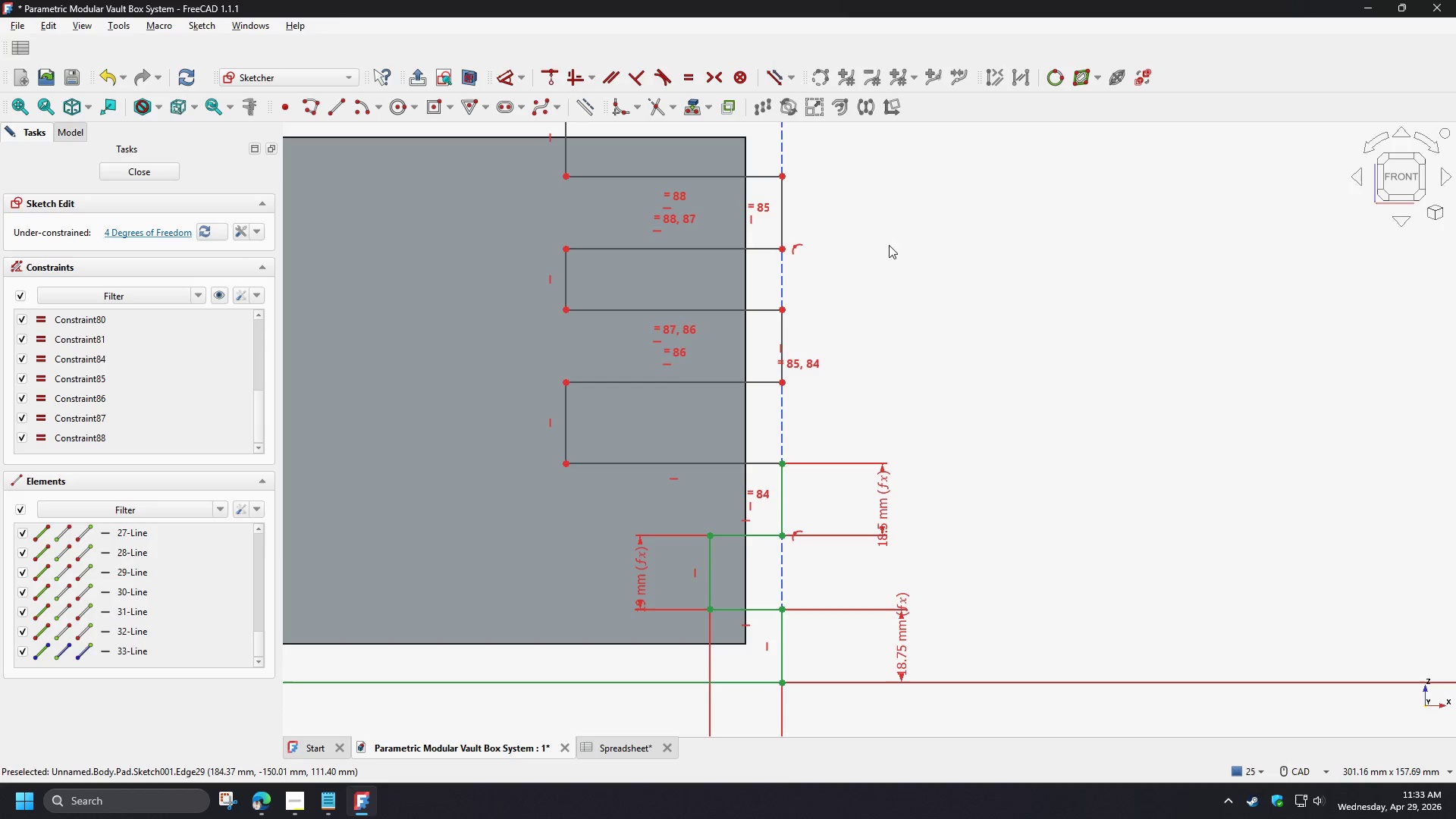 
left_click([889, 245])
 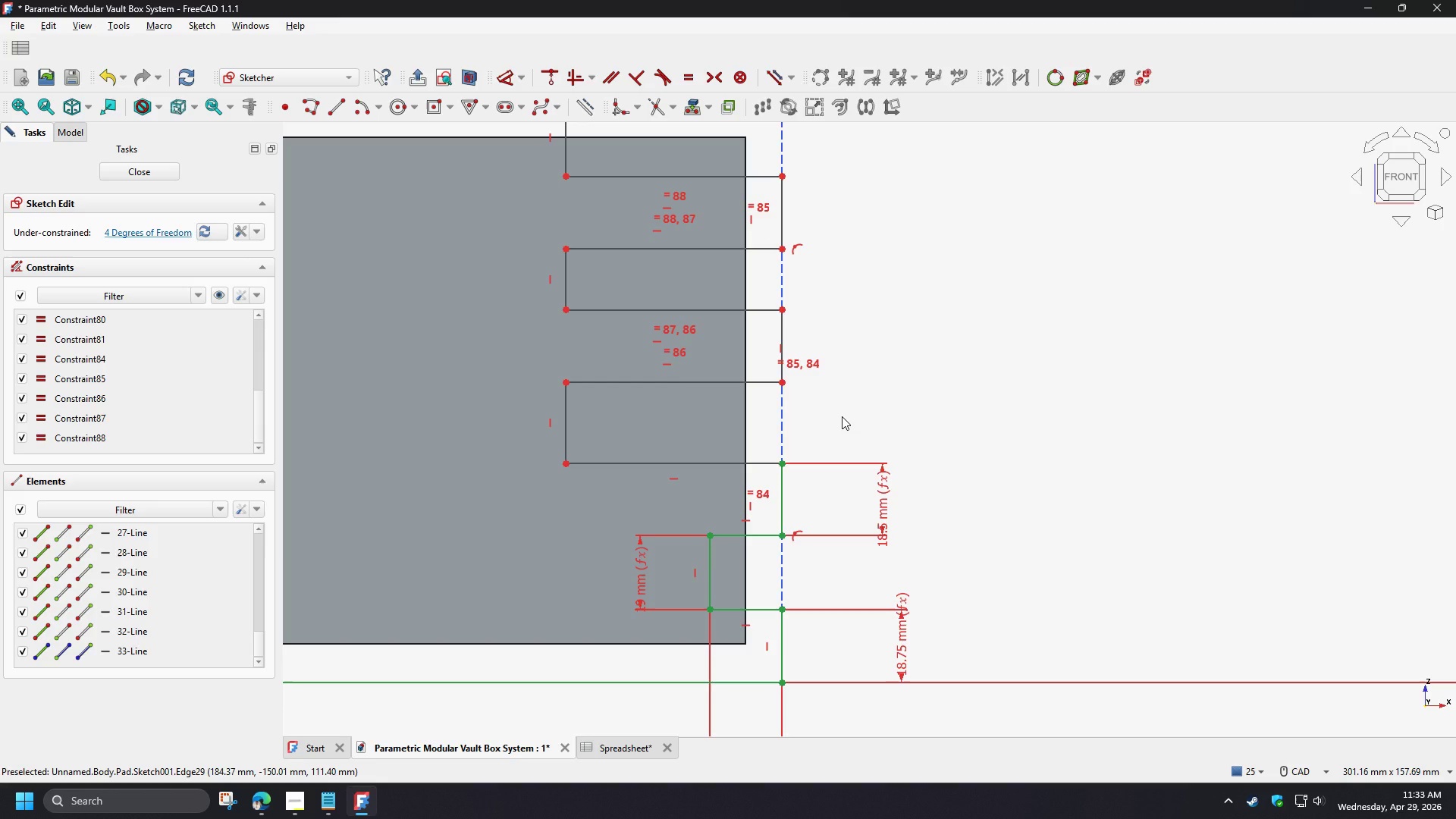 
scroll: coordinate [841, 403], scroll_direction: up, amount: 2.0
 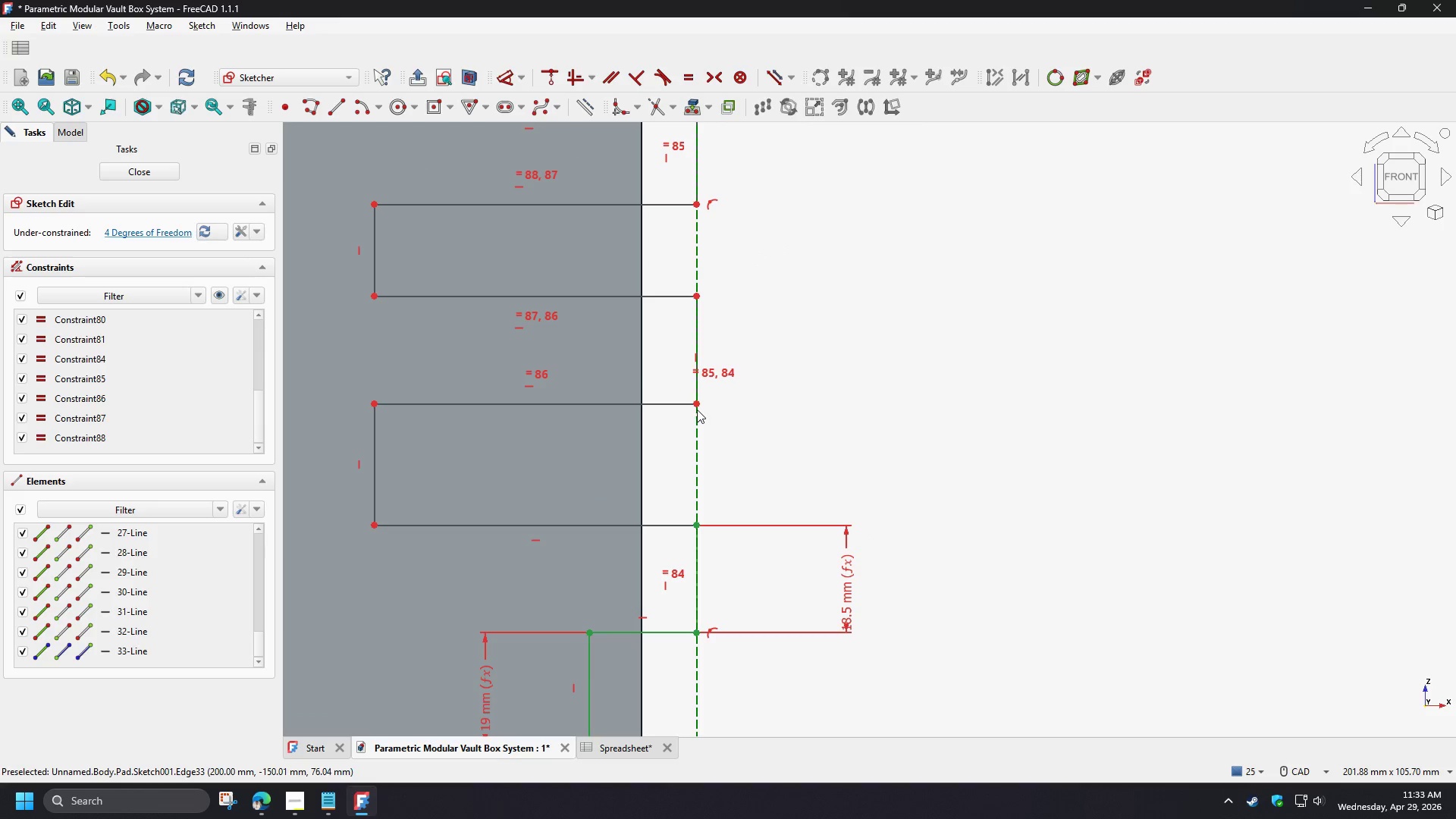 
left_click([697, 405])
 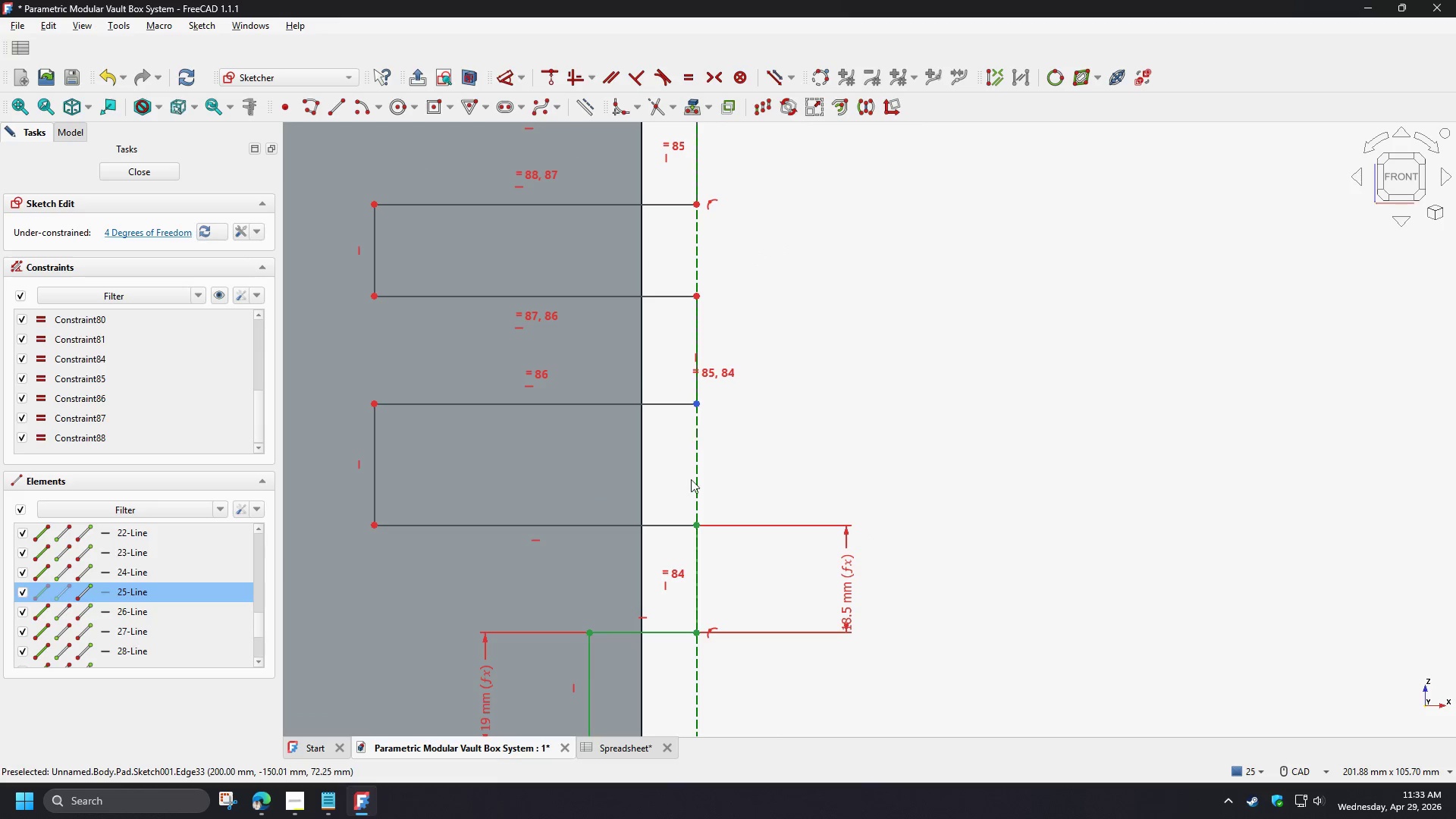 
left_click_drag(start_coordinate=[691, 484], to_coordinate=[704, 460])
 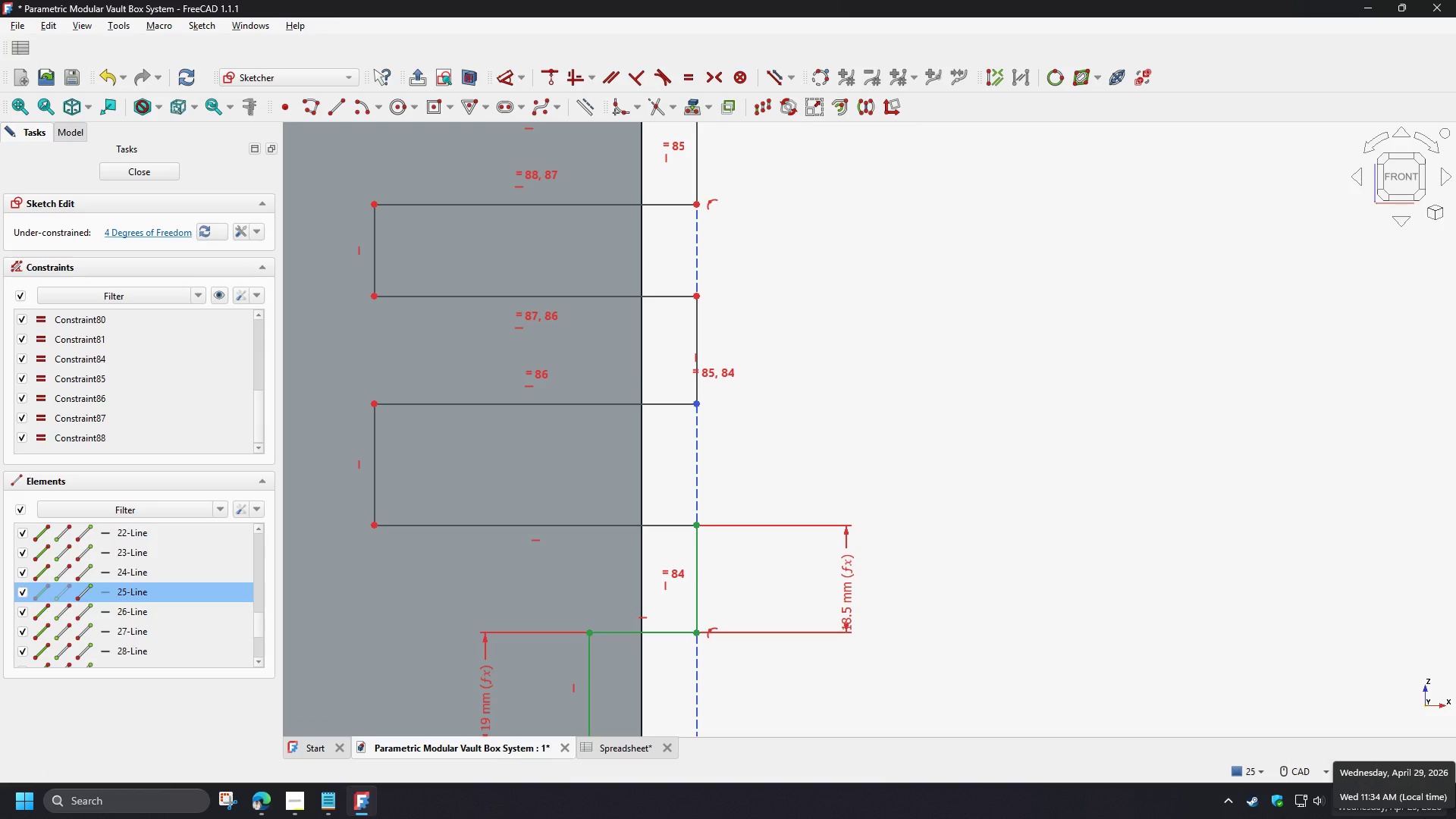 
wait(22.61)
 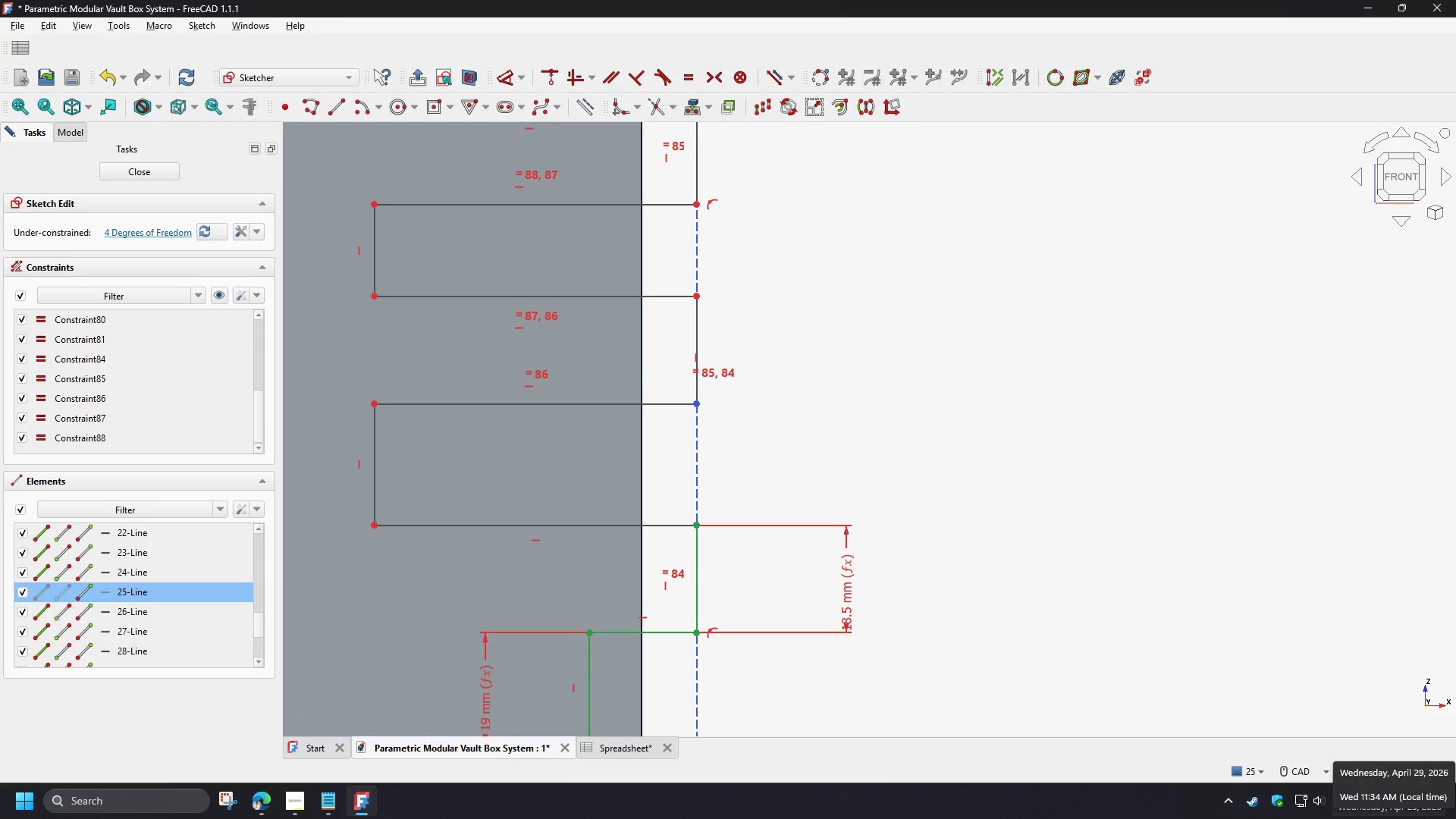 
left_click_drag(start_coordinate=[863, 469], to_coordinate=[849, 463])
 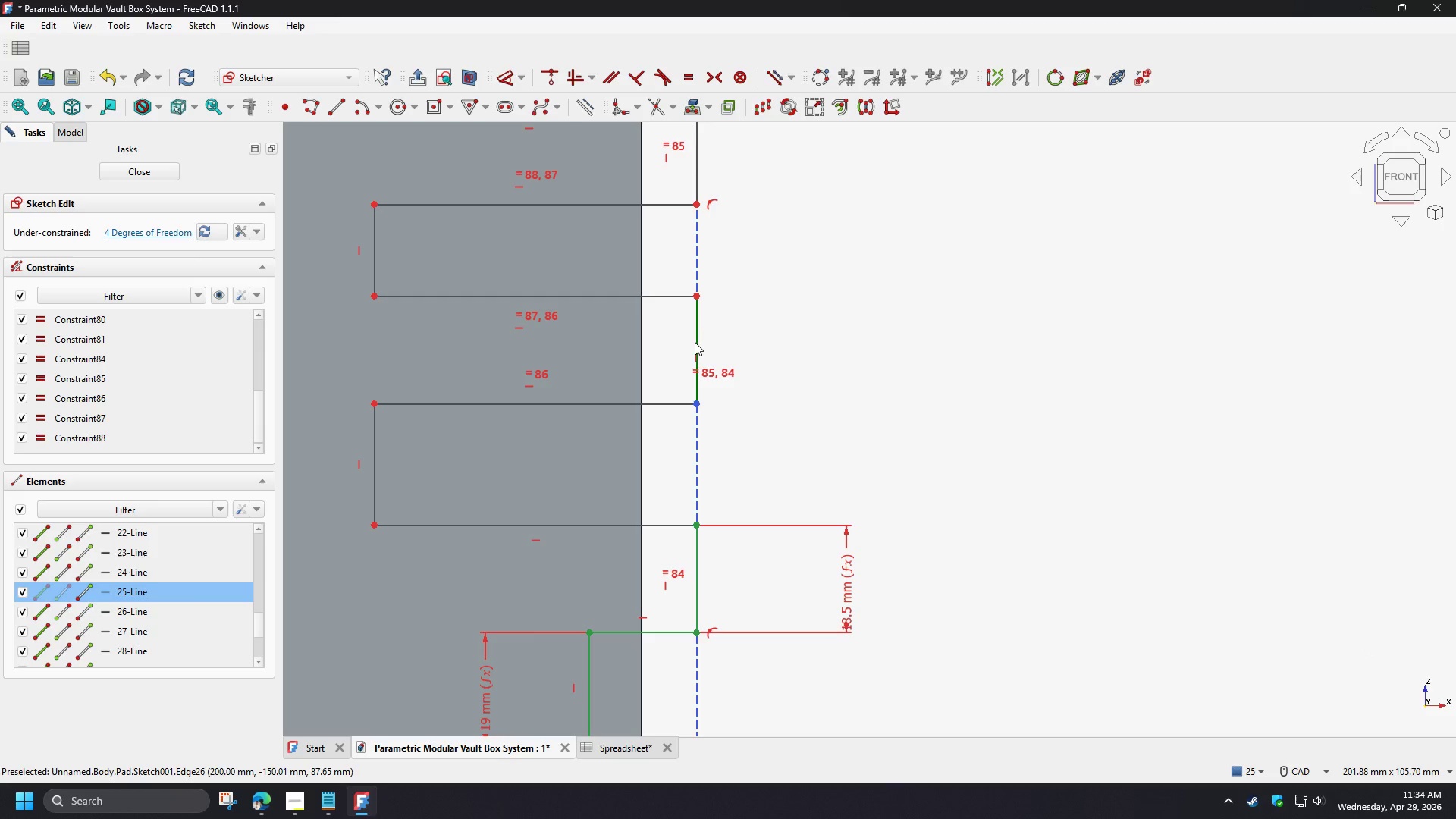 
left_click_drag(start_coordinate=[695, 342], to_coordinate=[660, 367])
 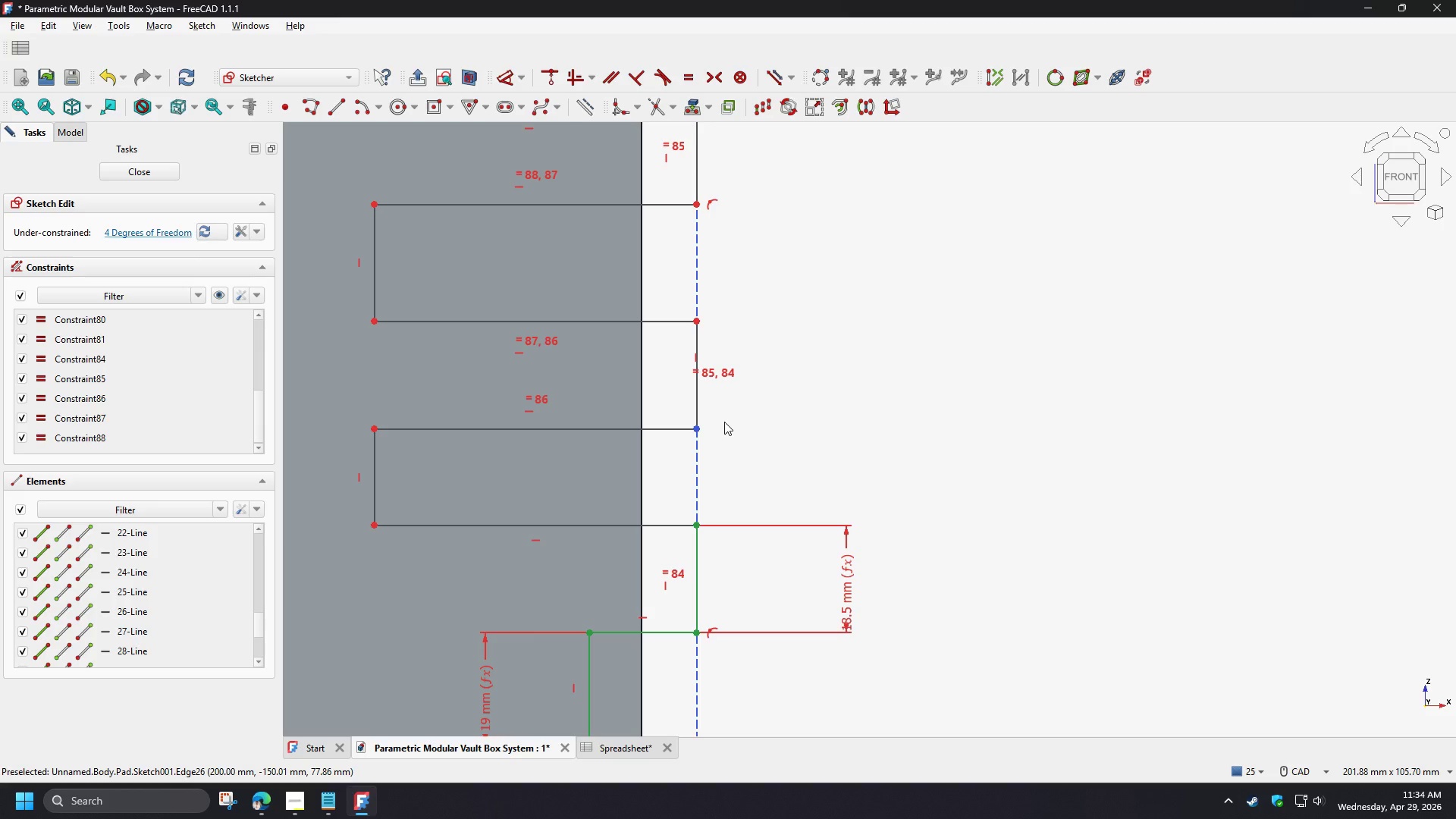 
left_click([724, 422])
 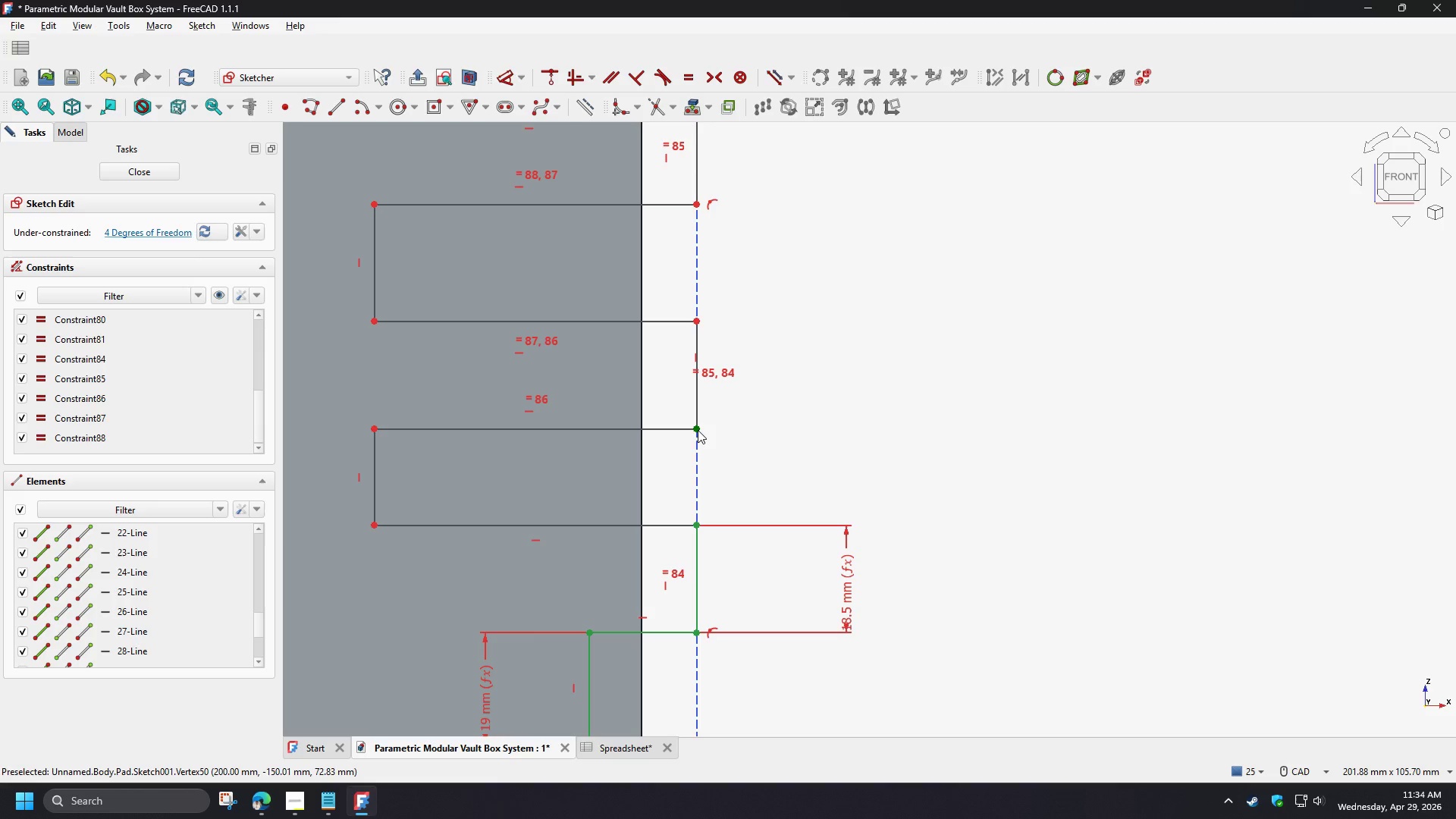 
left_click([698, 430])
 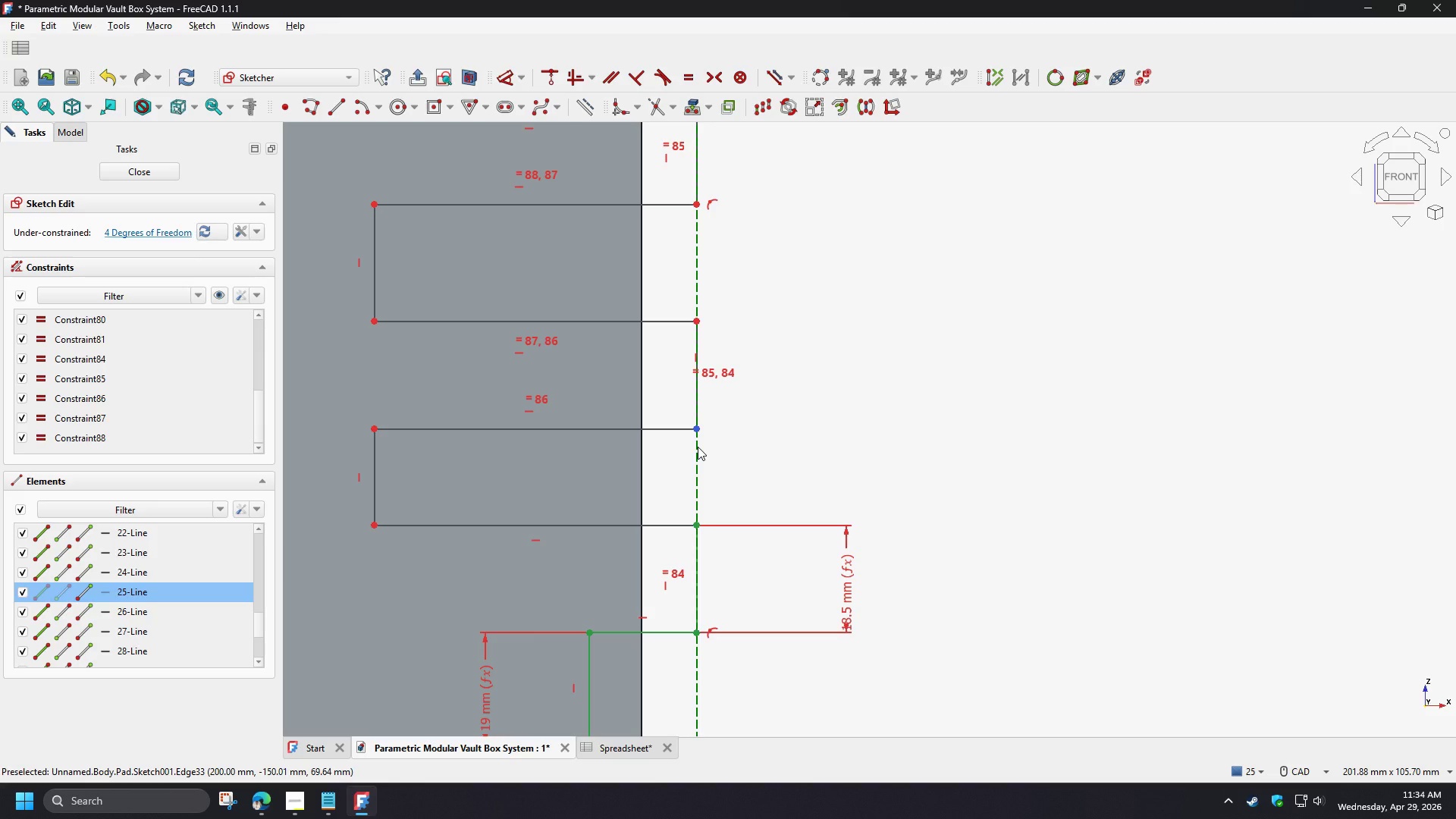 
left_click([698, 447])
 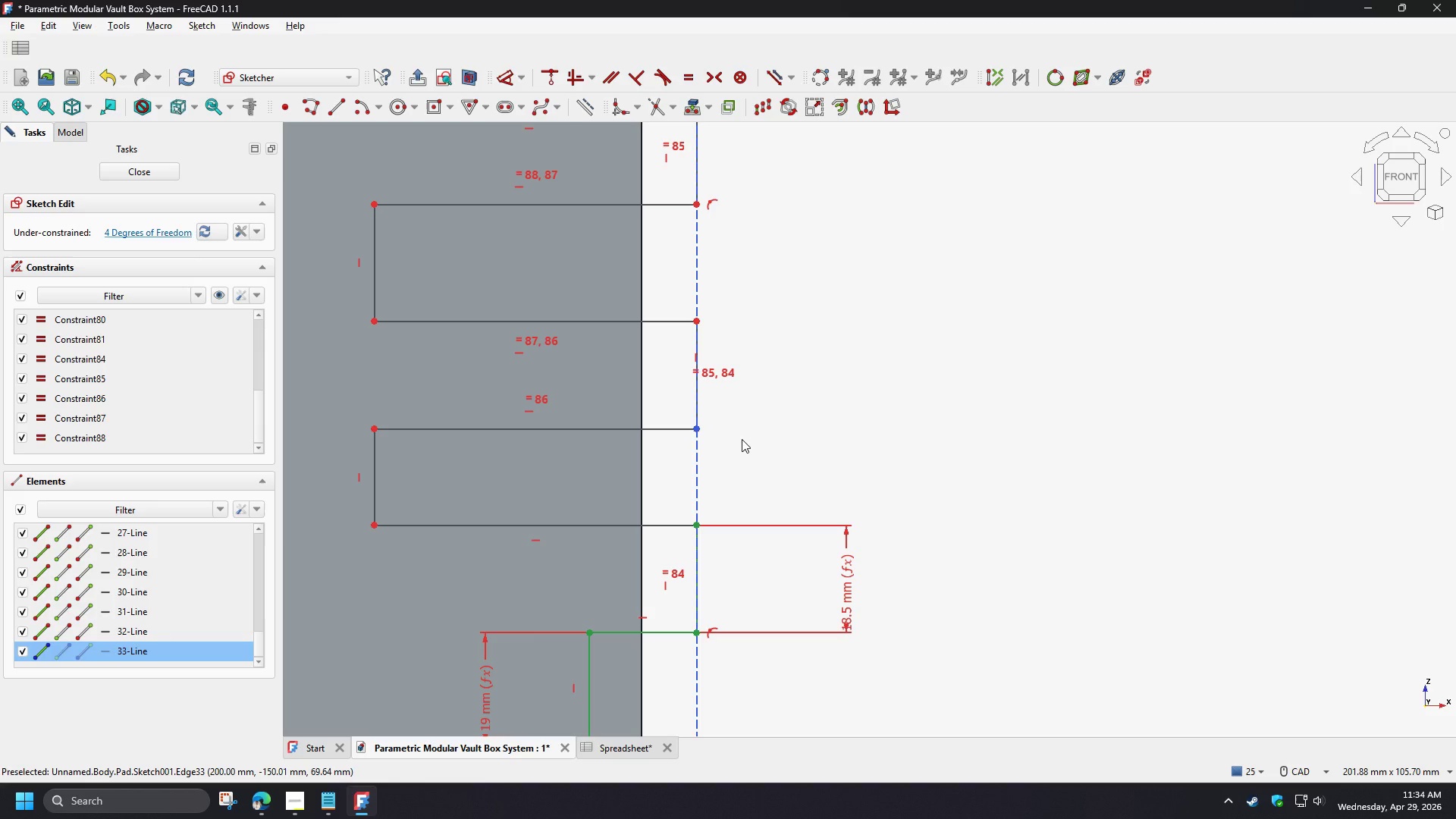 
key(C)
 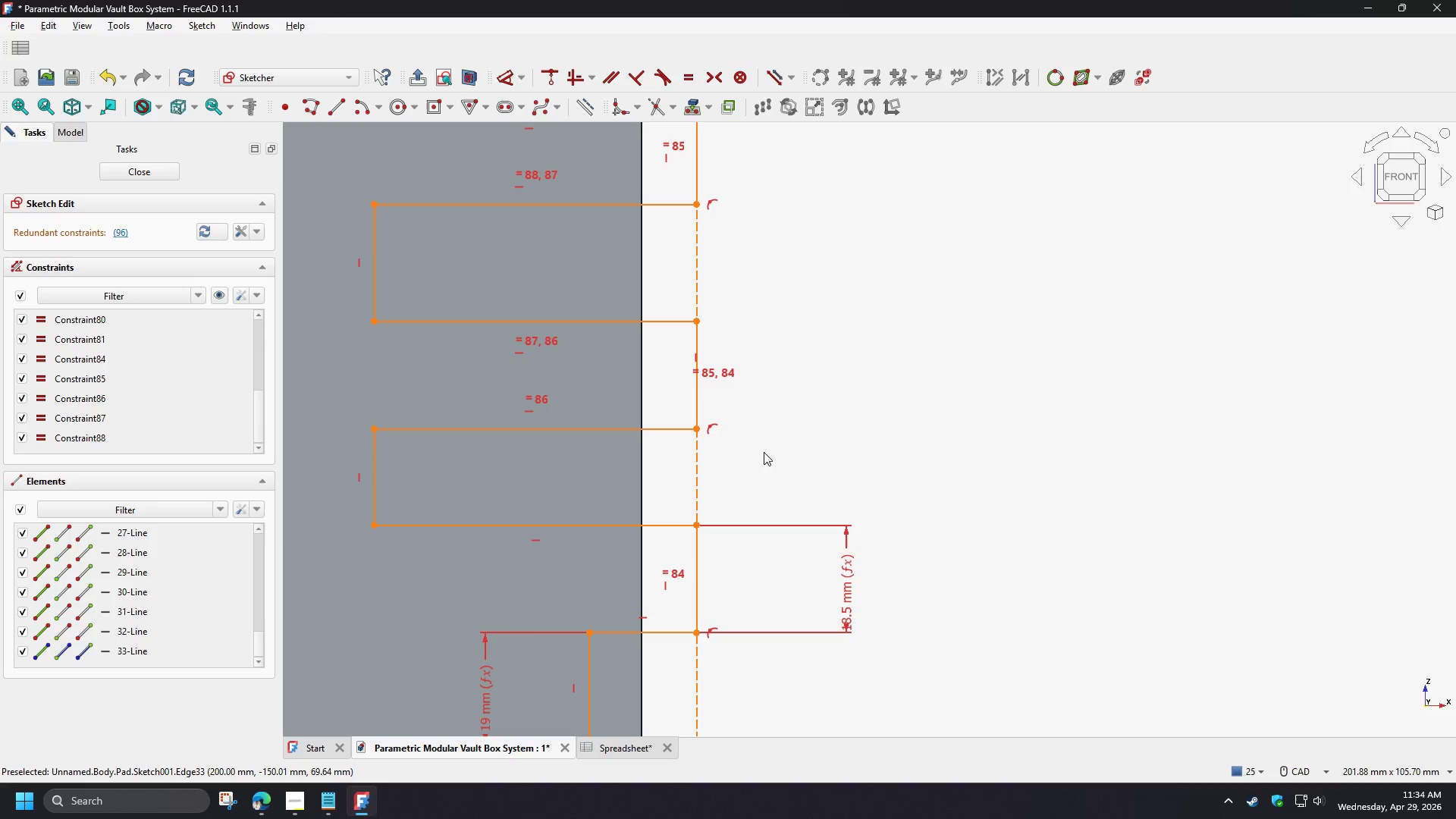 
scroll: coordinate [767, 457], scroll_direction: down, amount: 1.0
 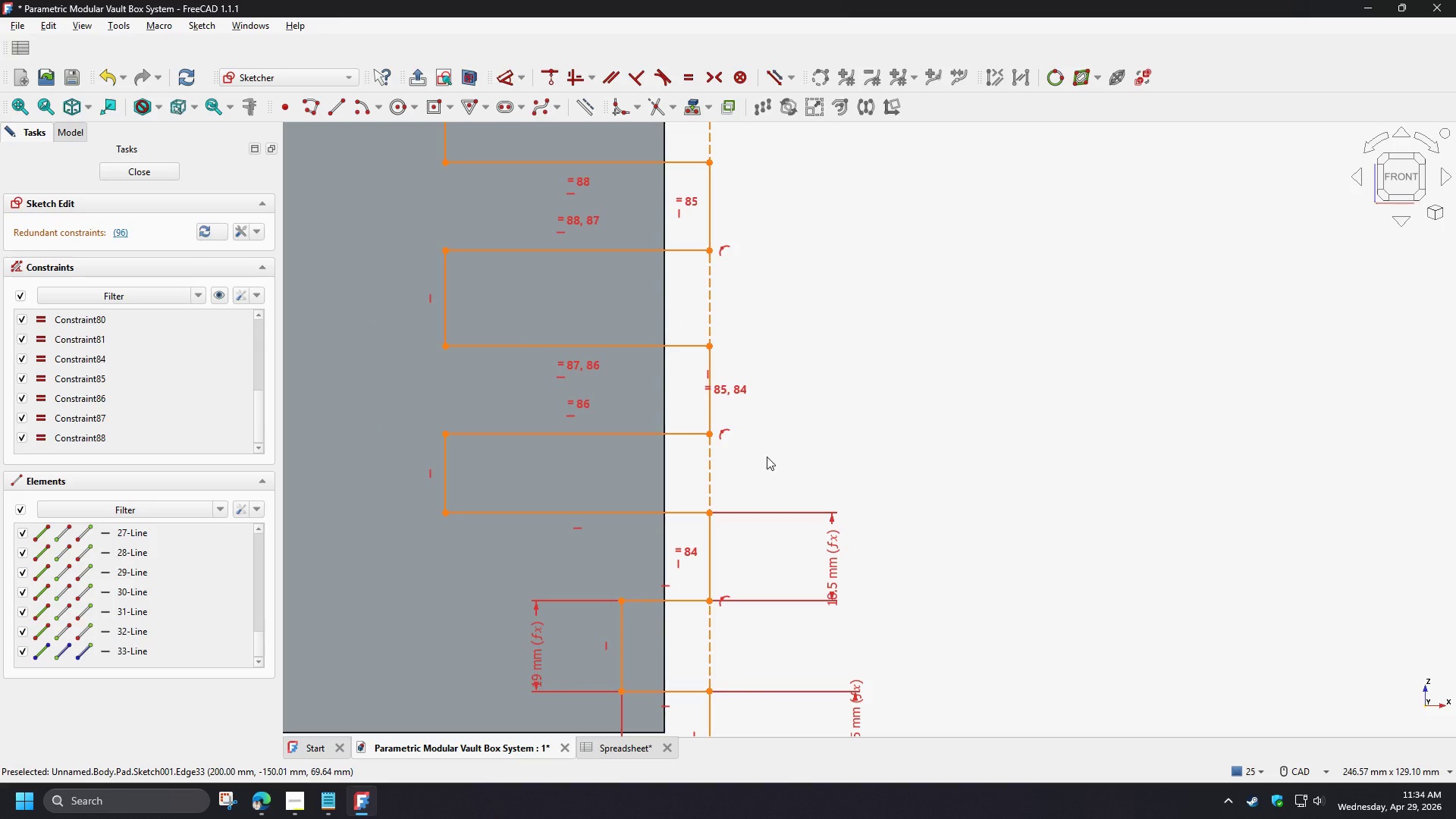 
left_click([767, 457])
 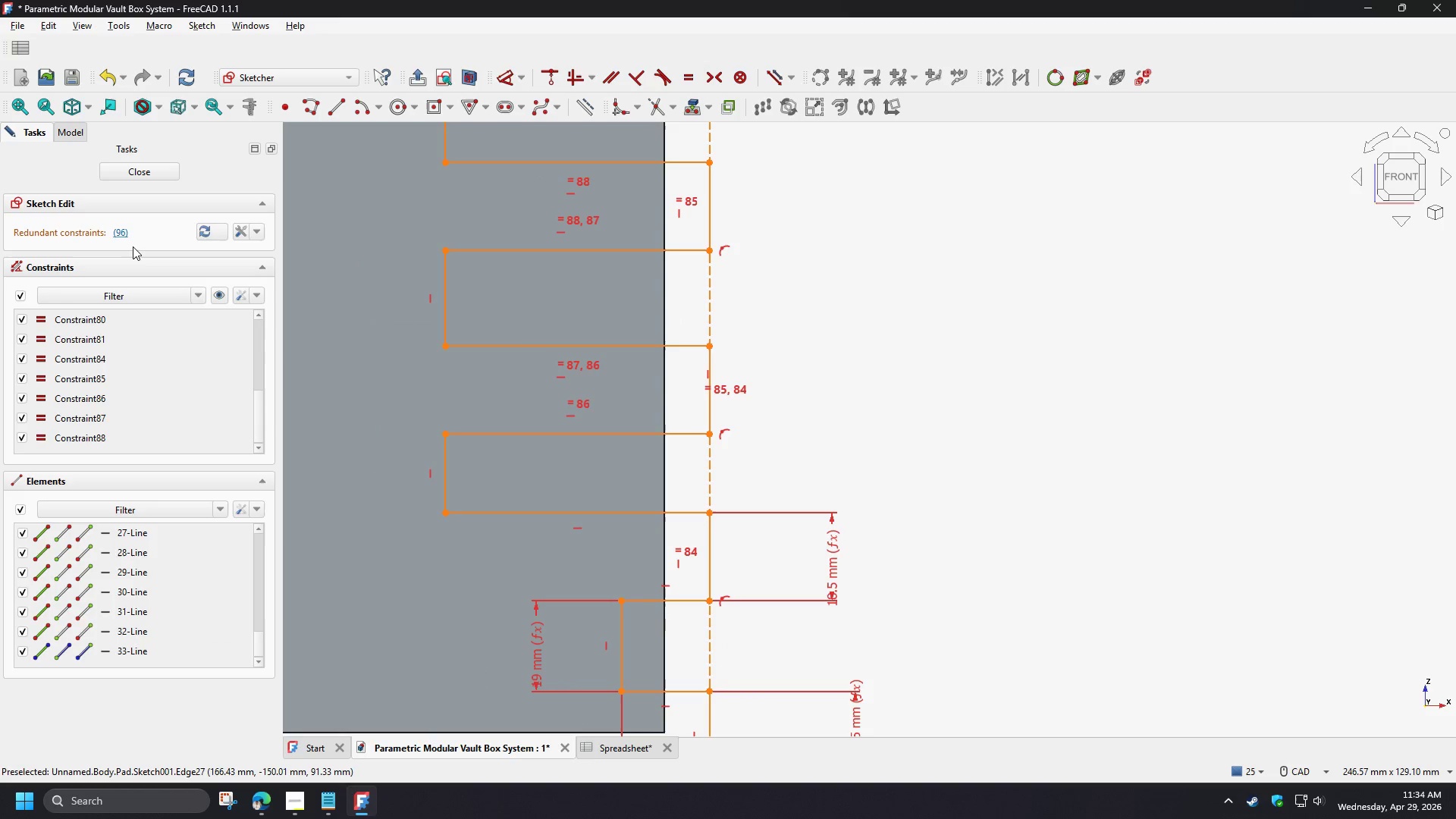 
left_click([122, 234])
 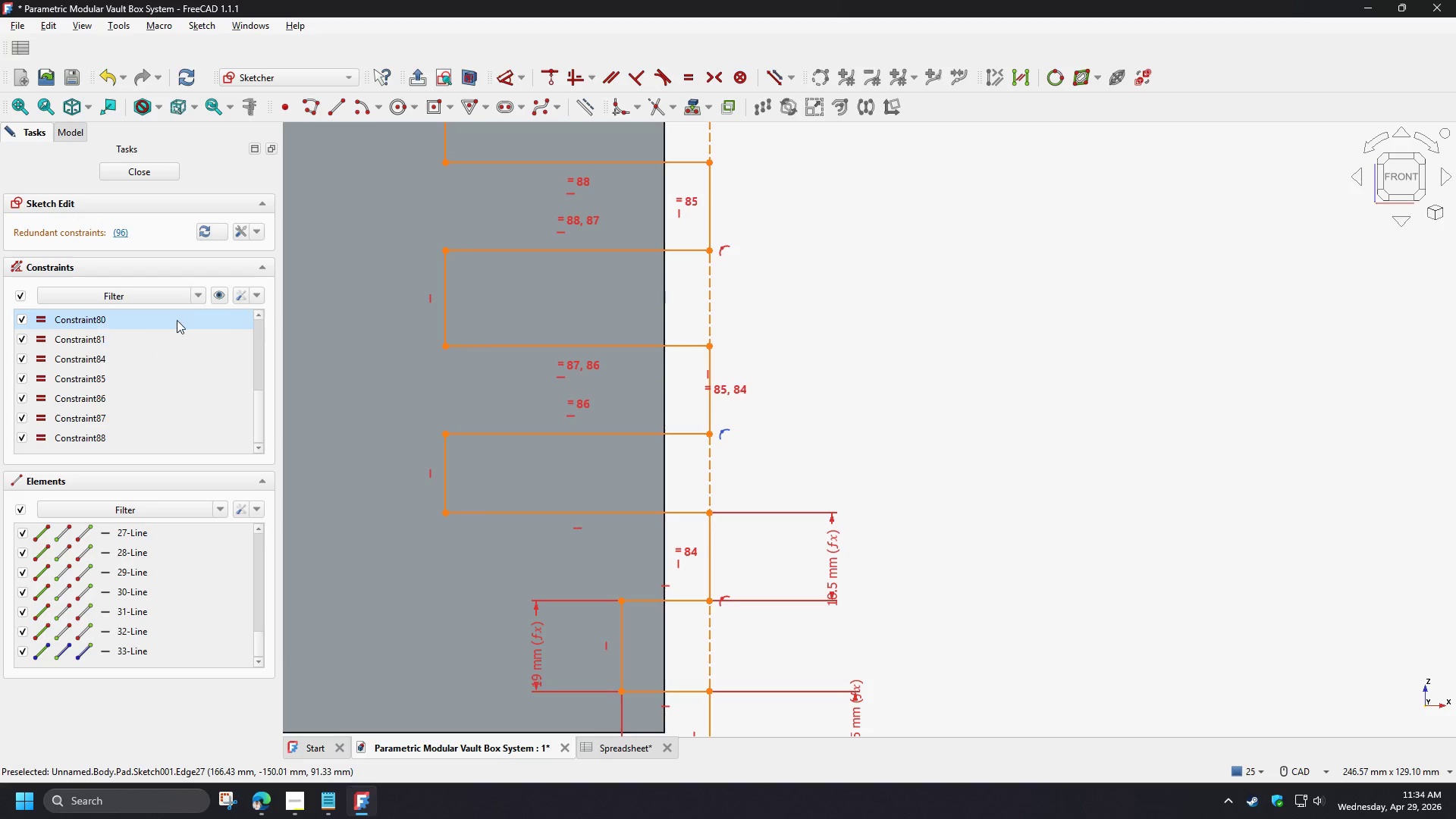 
left_click([198, 293])
 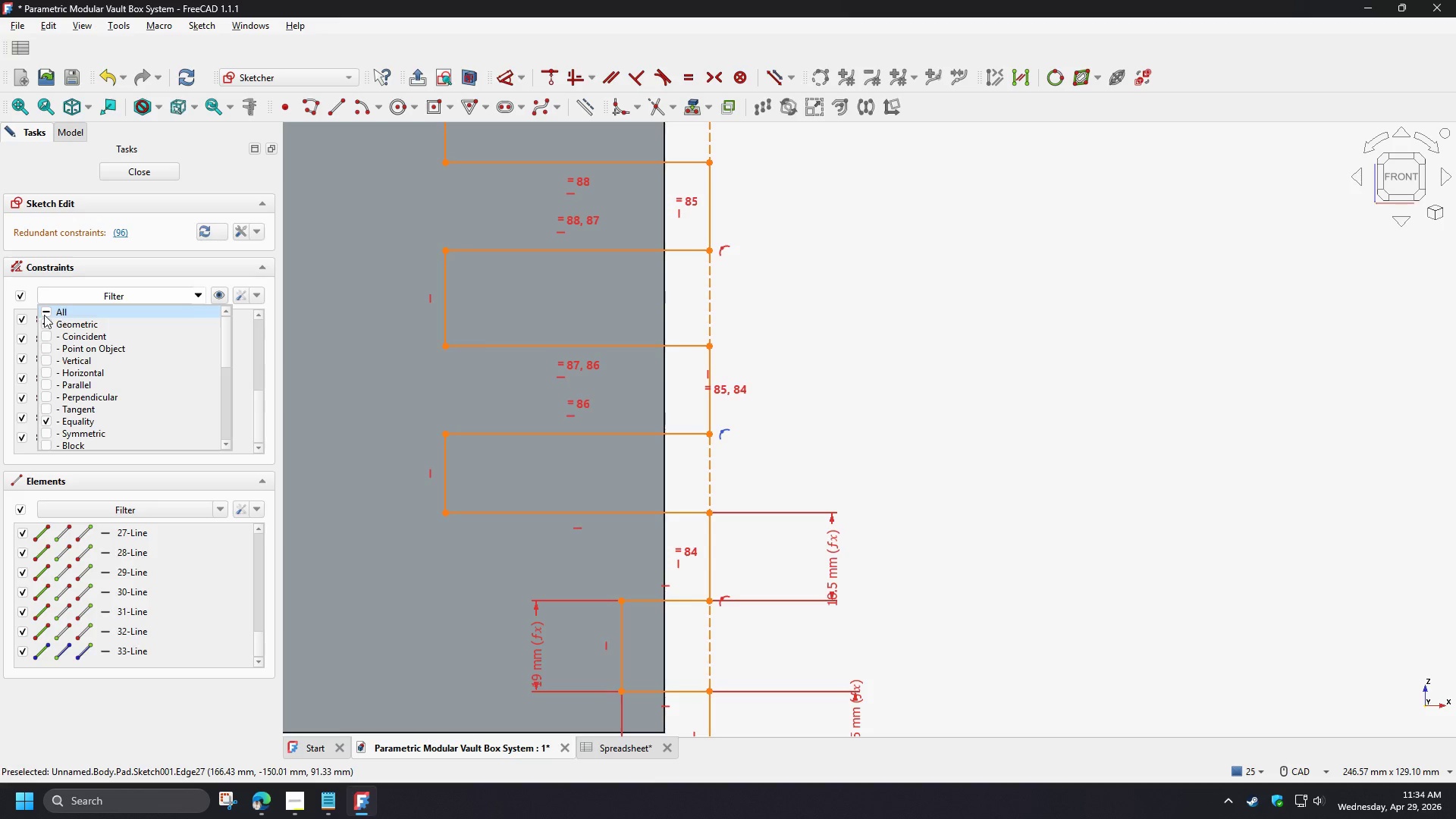 
left_click([44, 315])
 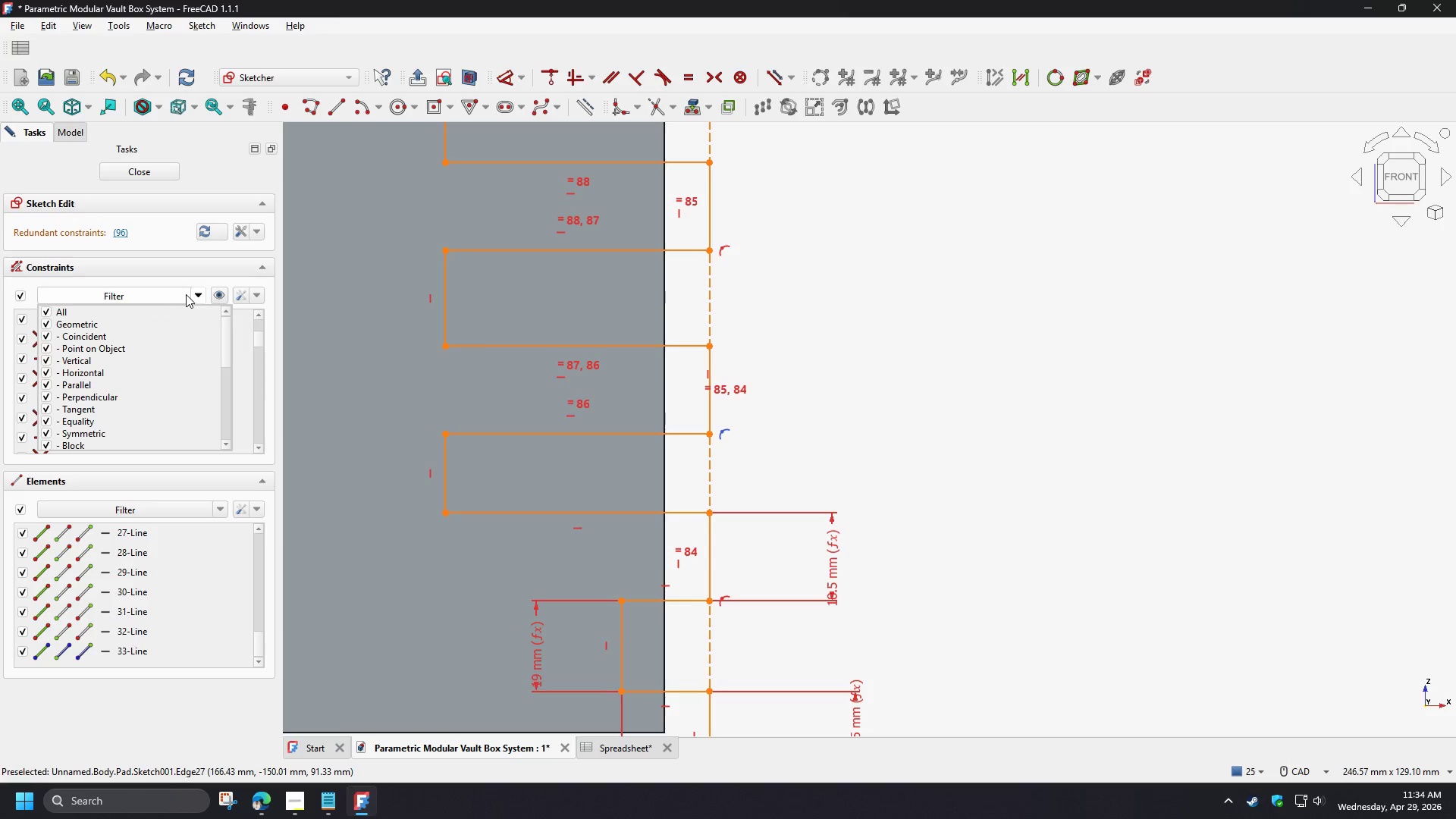 
left_click([193, 293])
 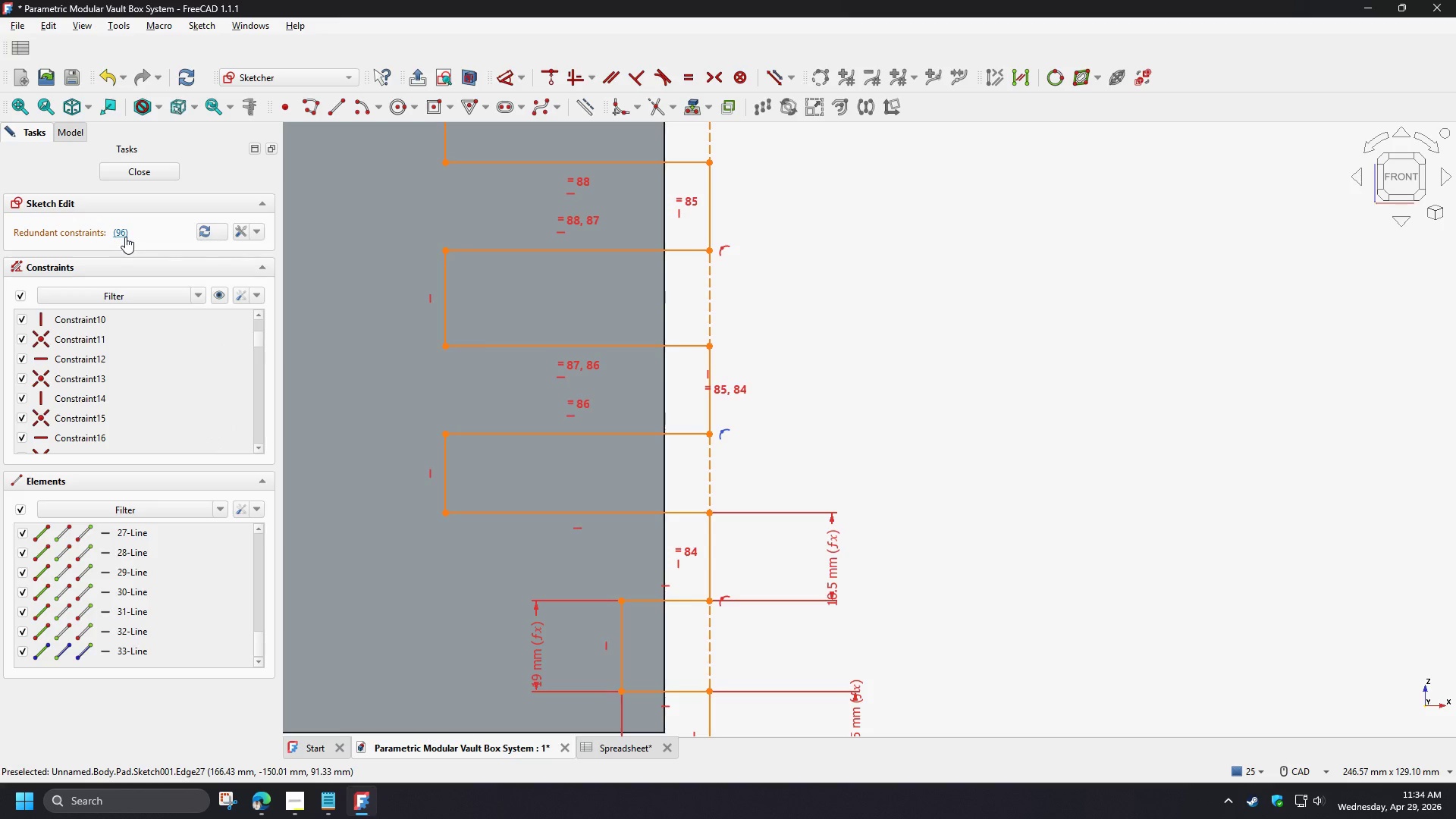 
left_click([125, 237])
 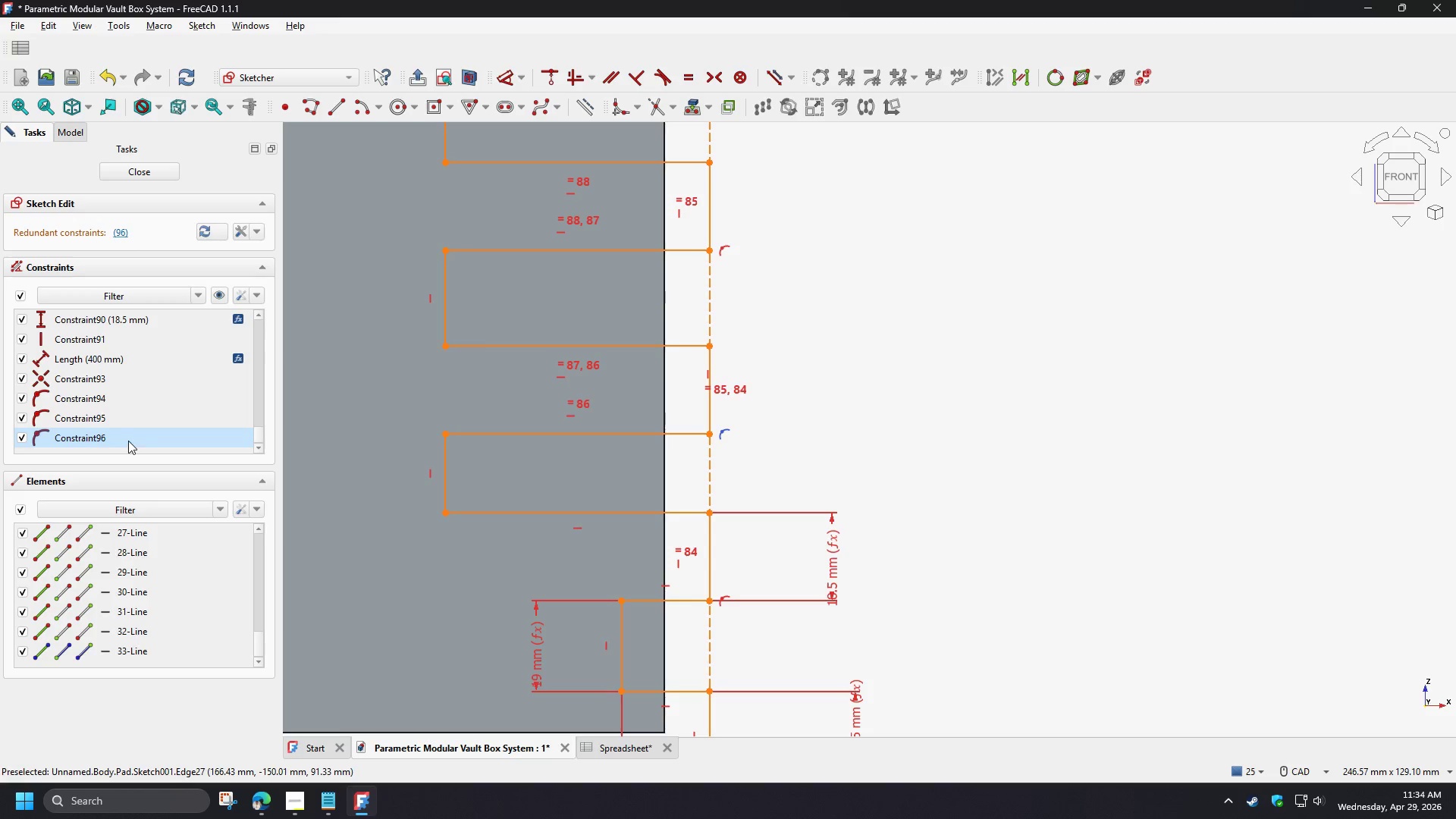 
left_click([129, 444])
 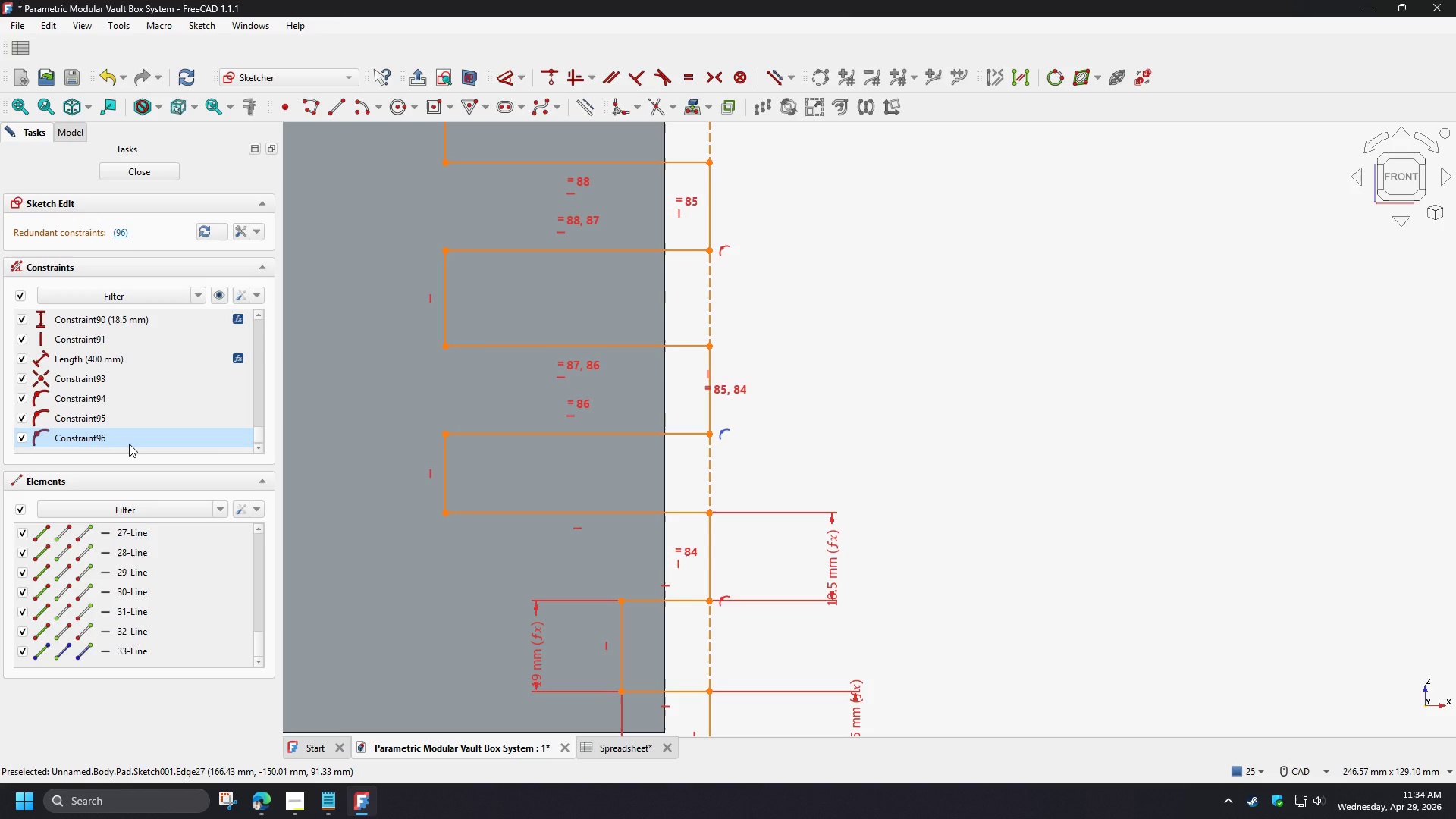 
wait(8.05)
 